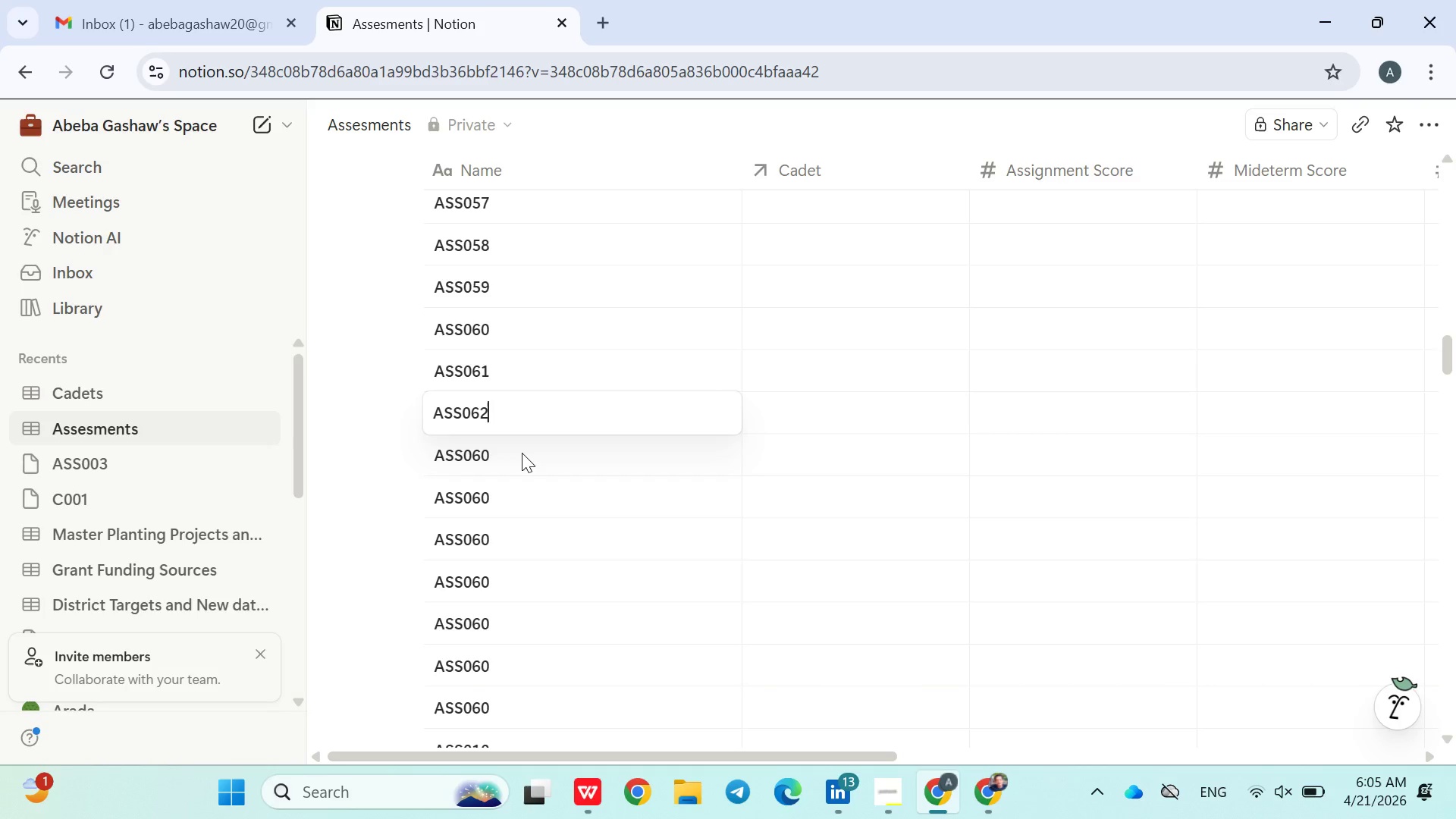 
left_click([522, 453])
 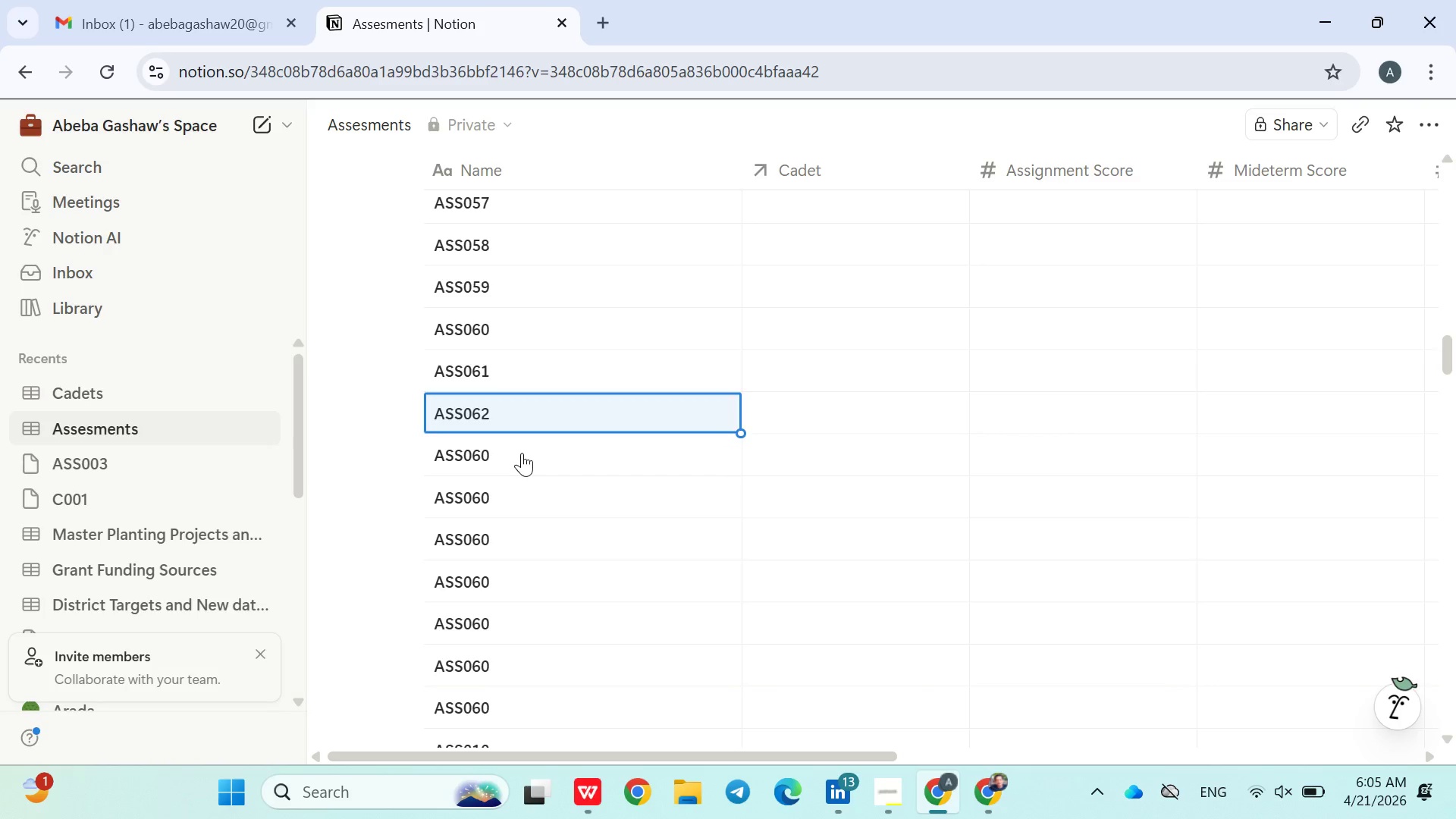 
double_click([522, 453])
 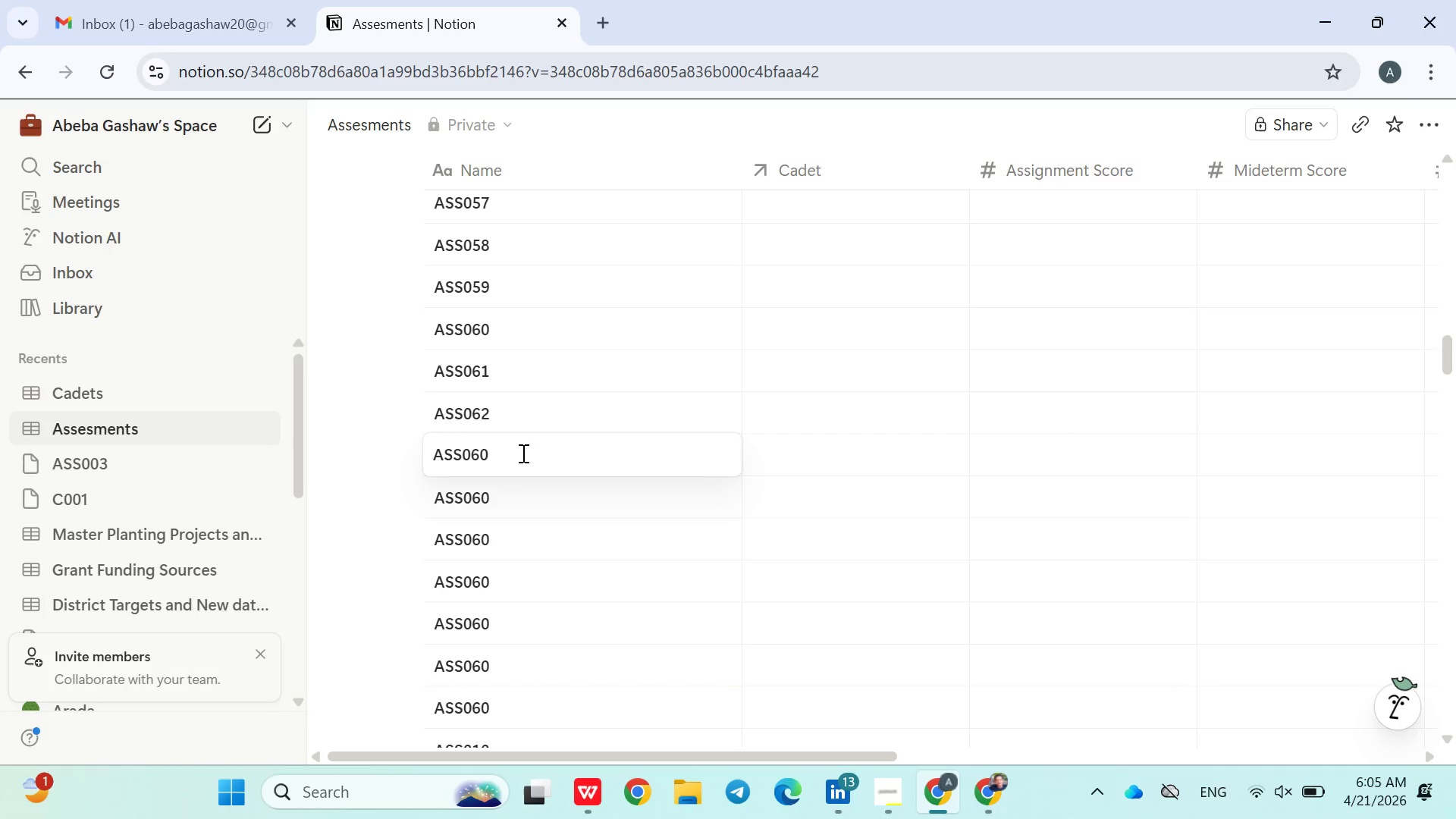 
key(Backspace)
 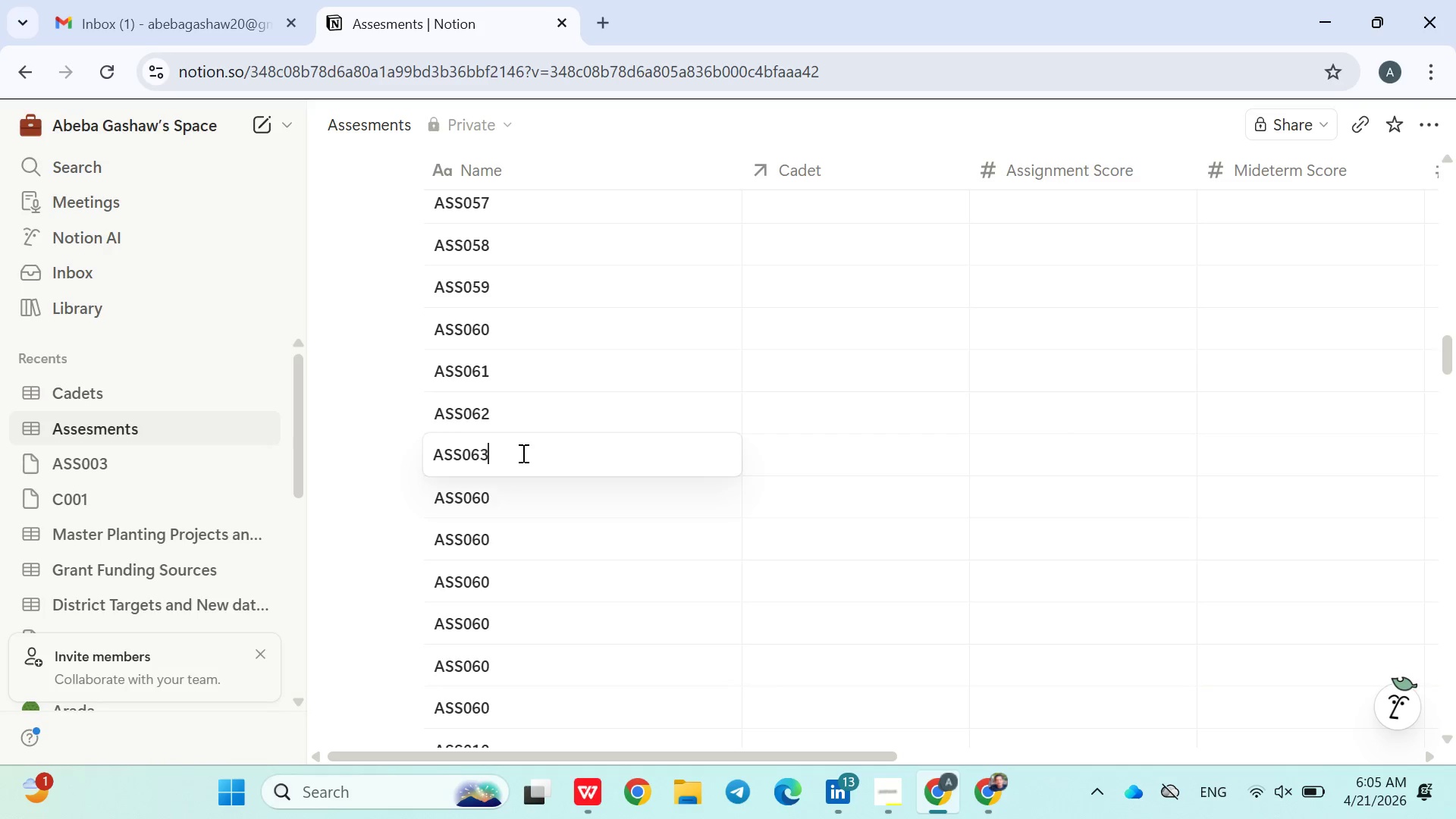 
key(3)
 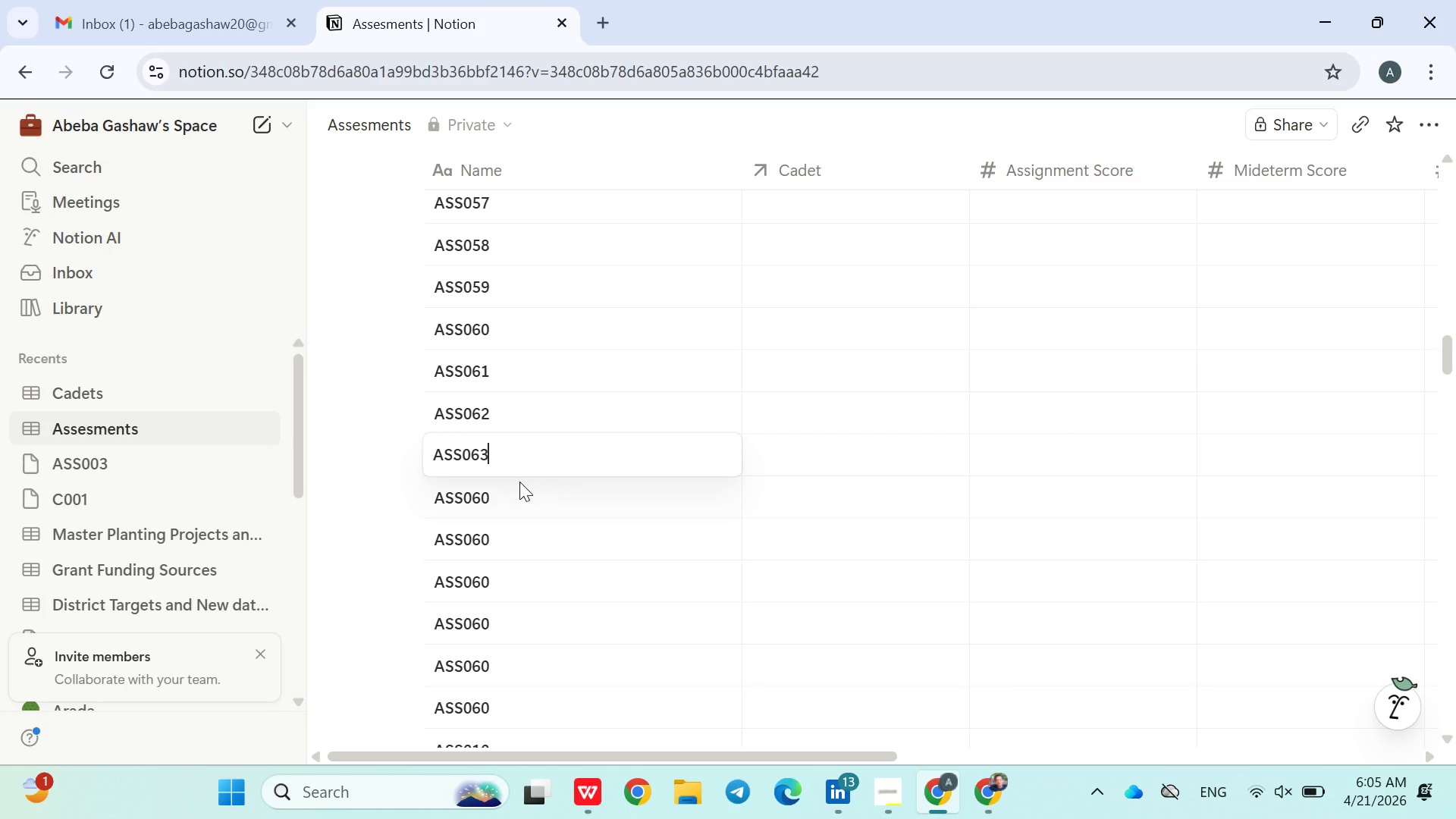 
left_click([519, 500])
 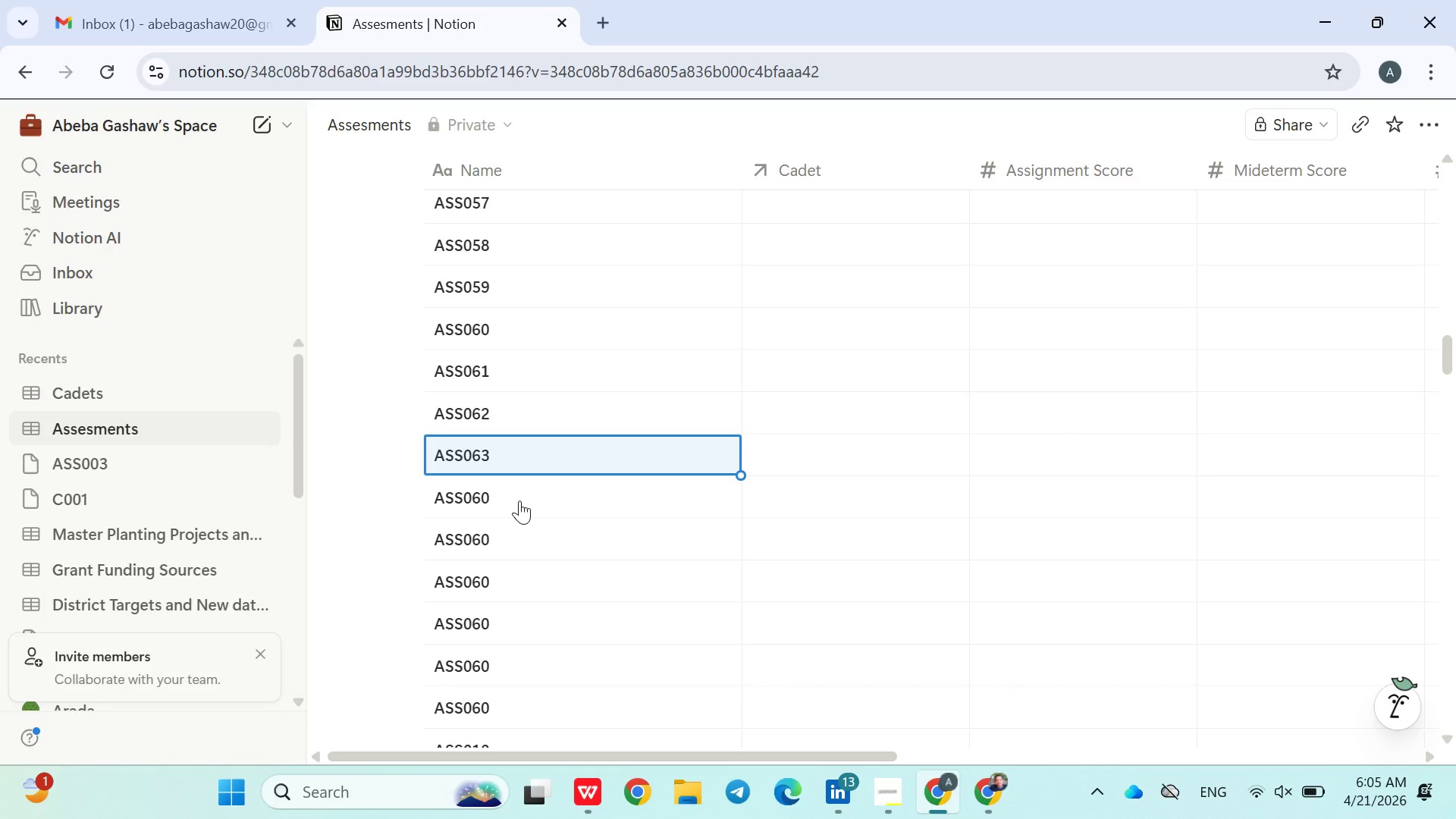 
double_click([519, 500])
 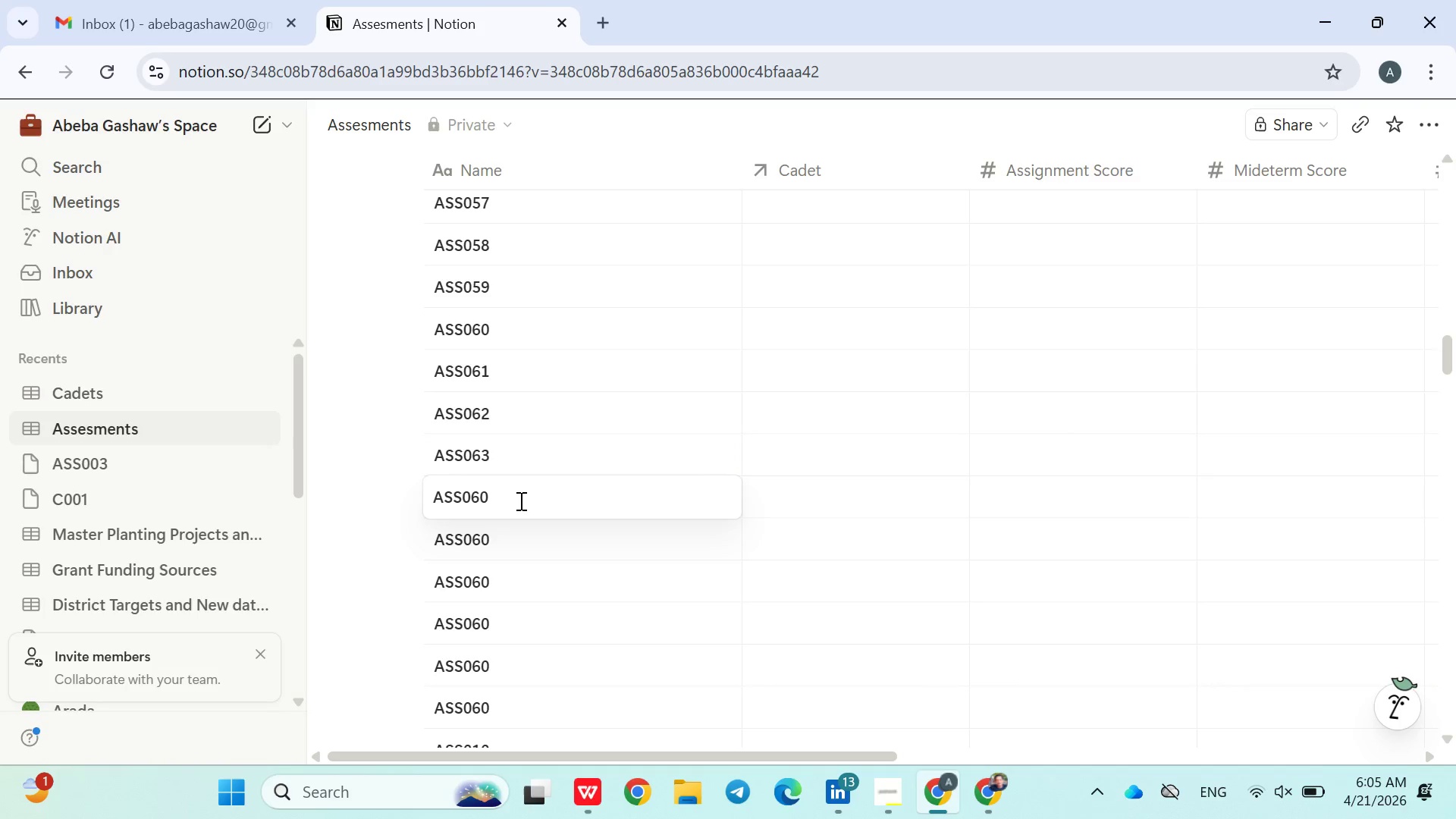 
key(Backspace)
 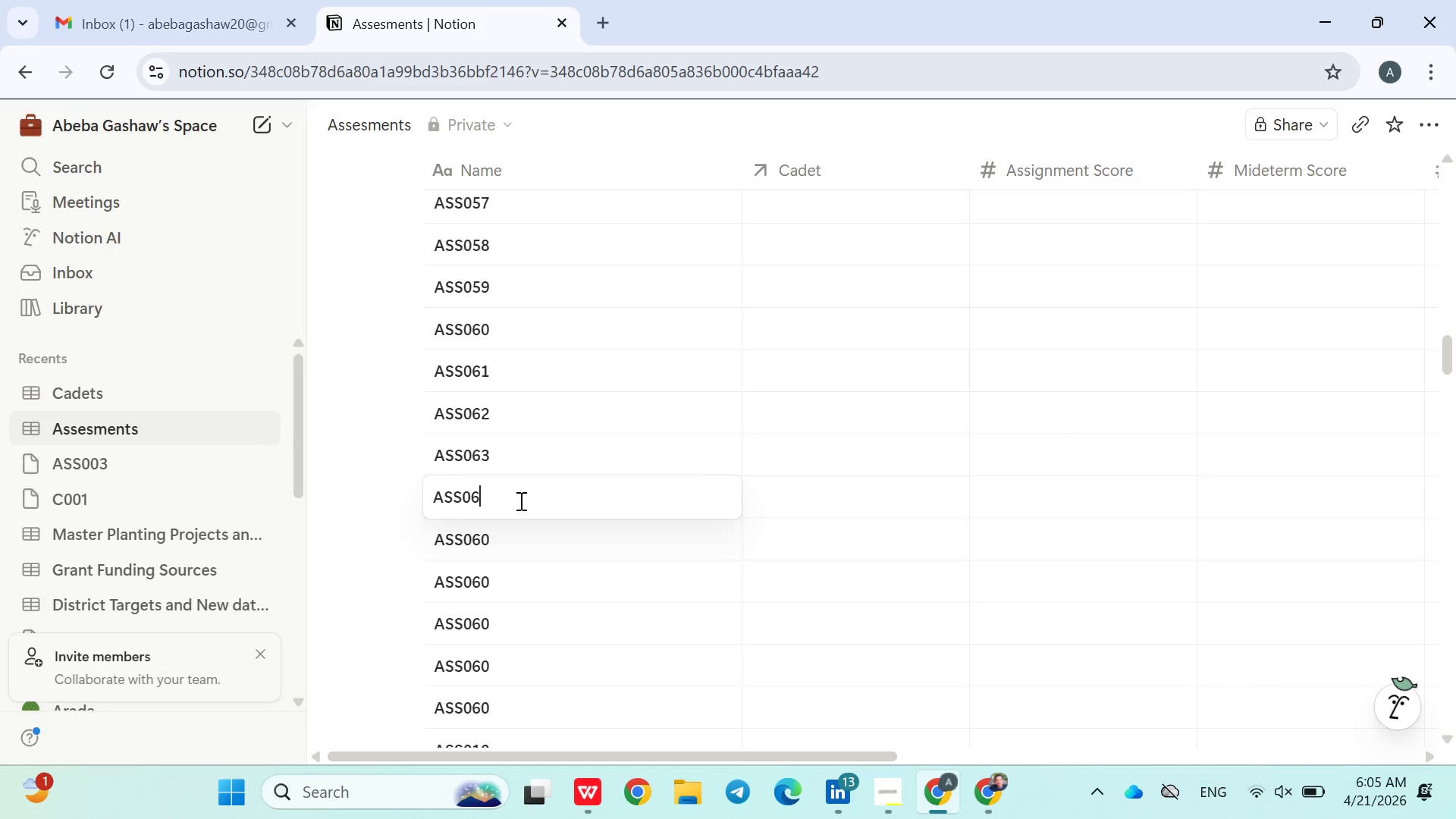 
key(4)
 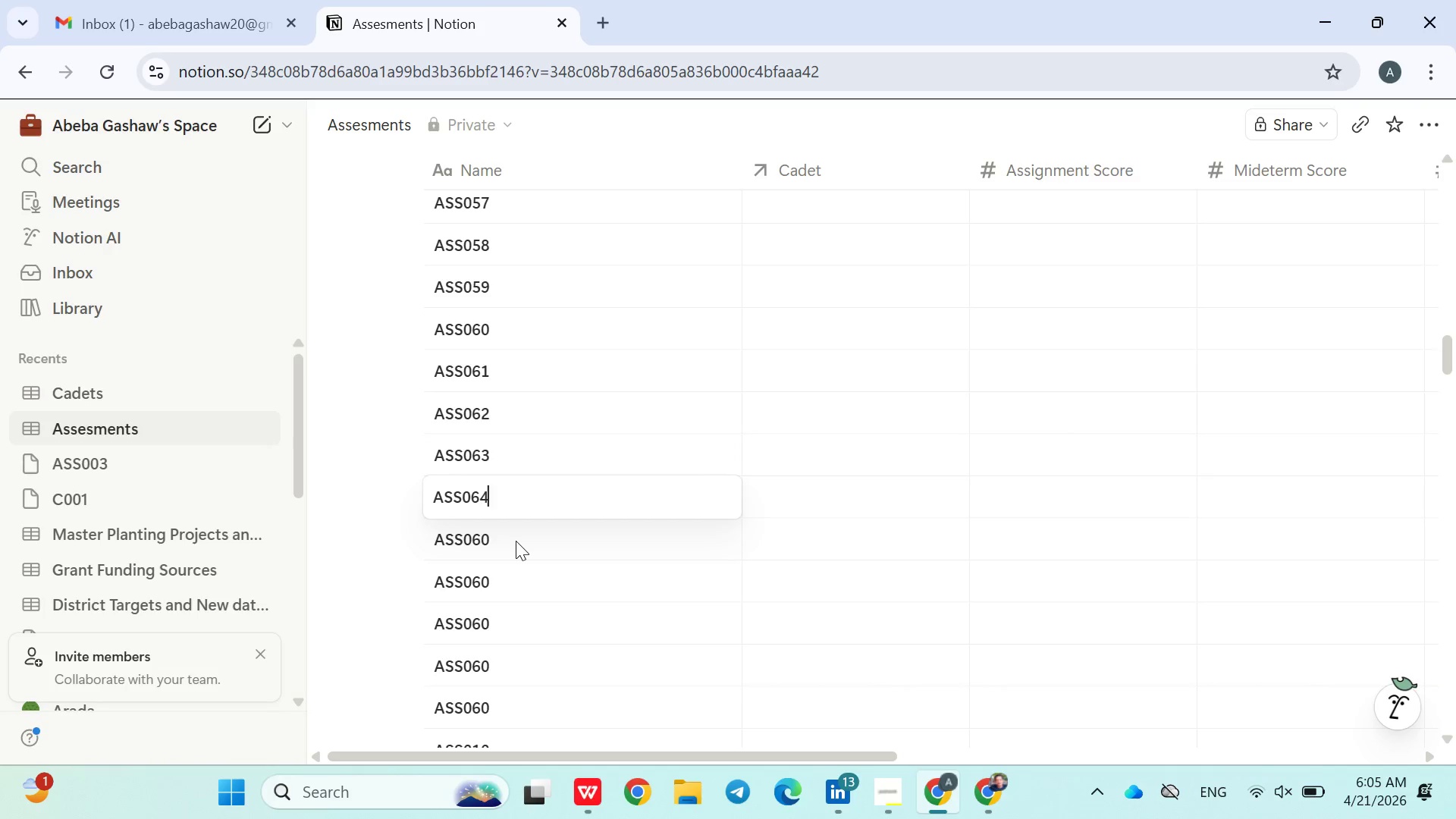 
double_click([516, 541])
 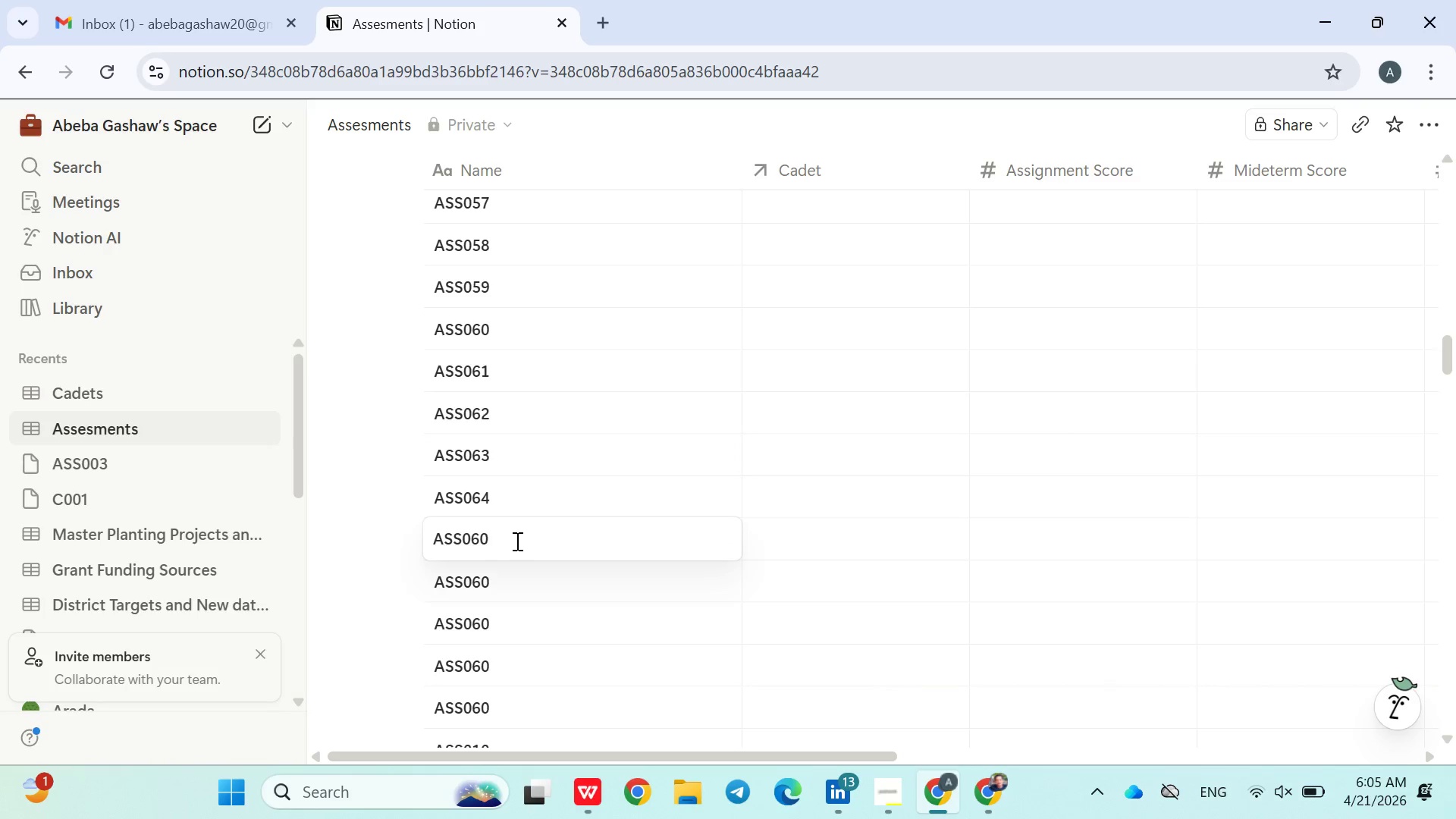 
key(Backspace)
 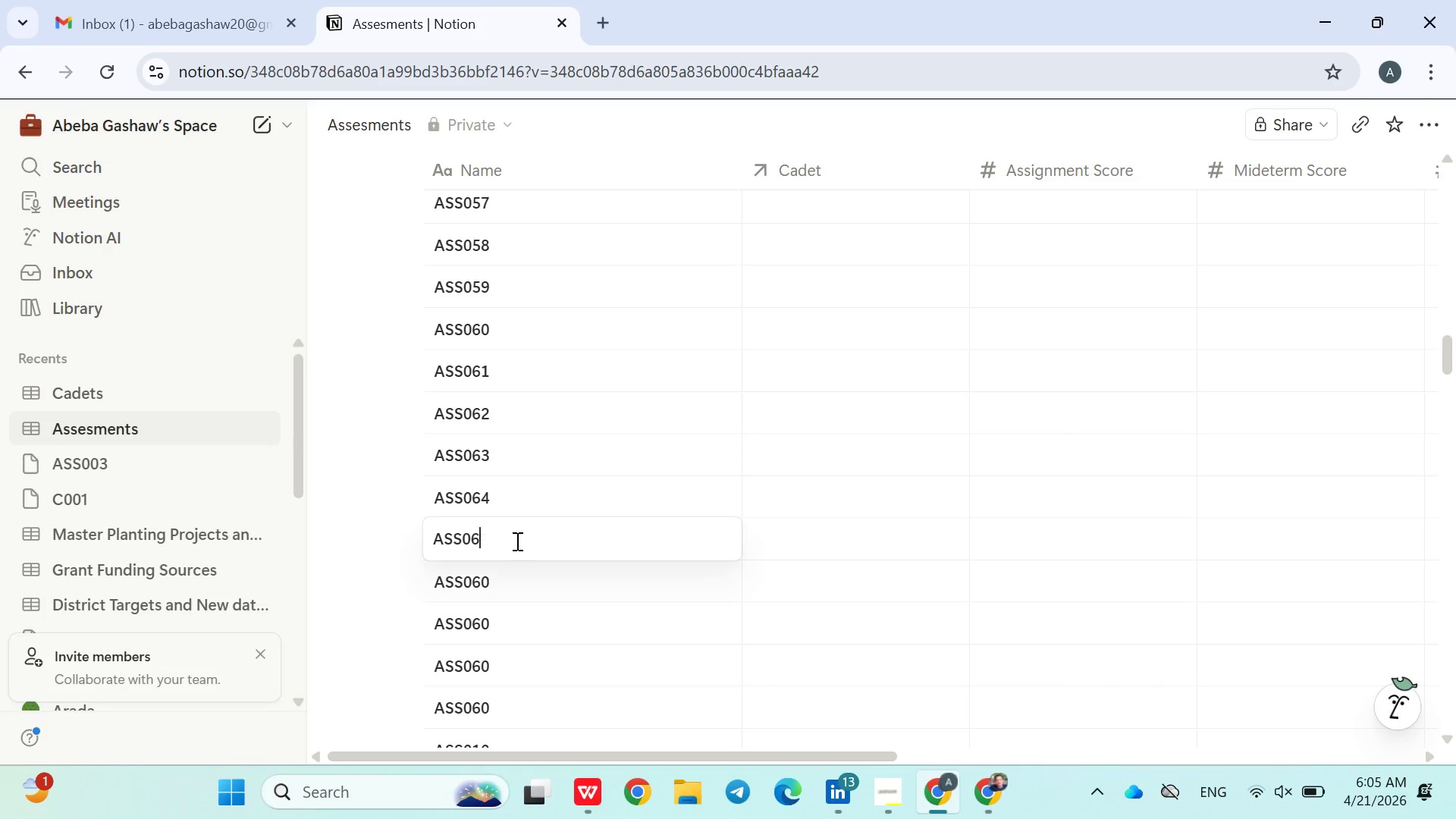 
key(5)
 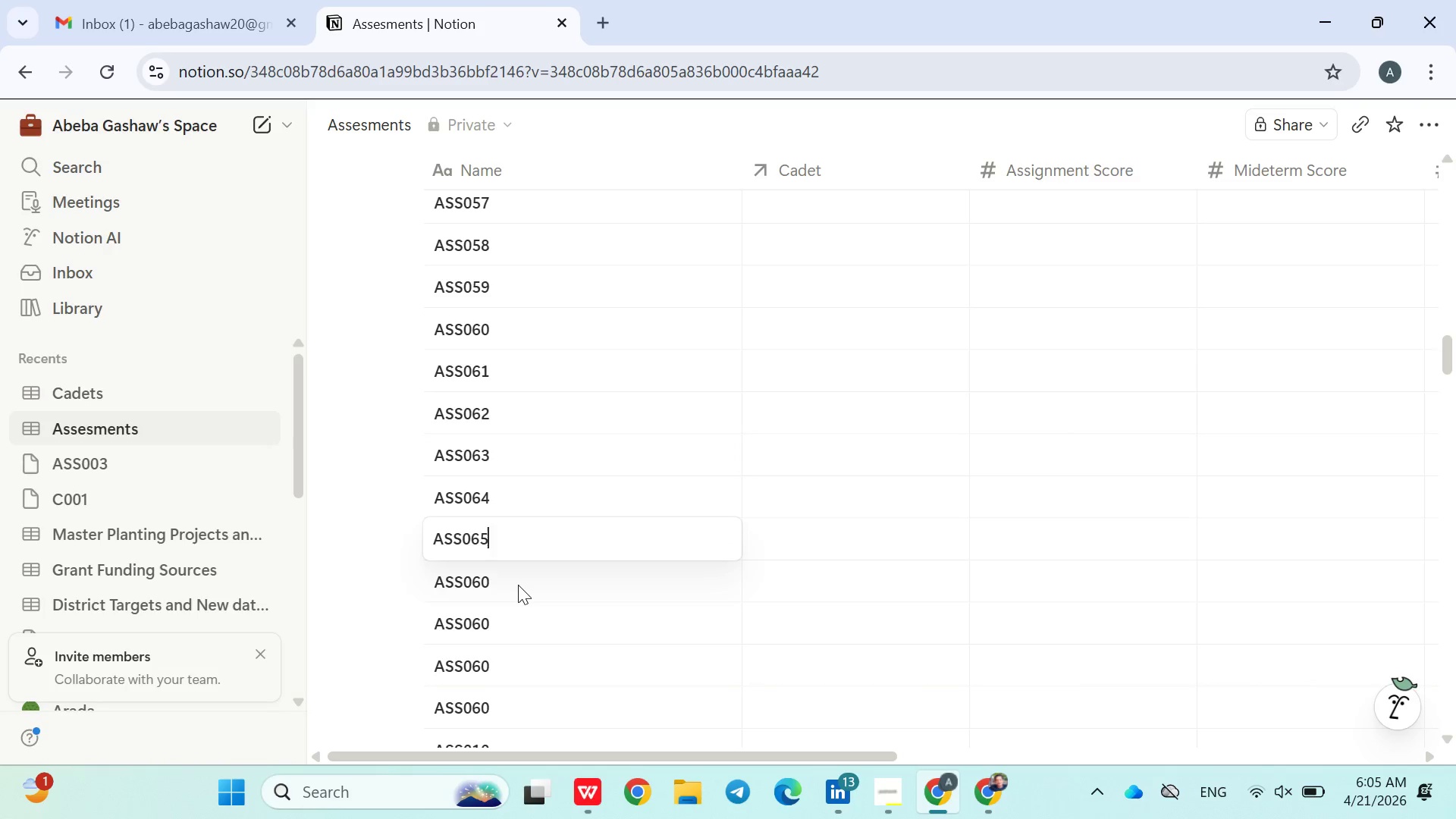 
double_click([518, 585])
 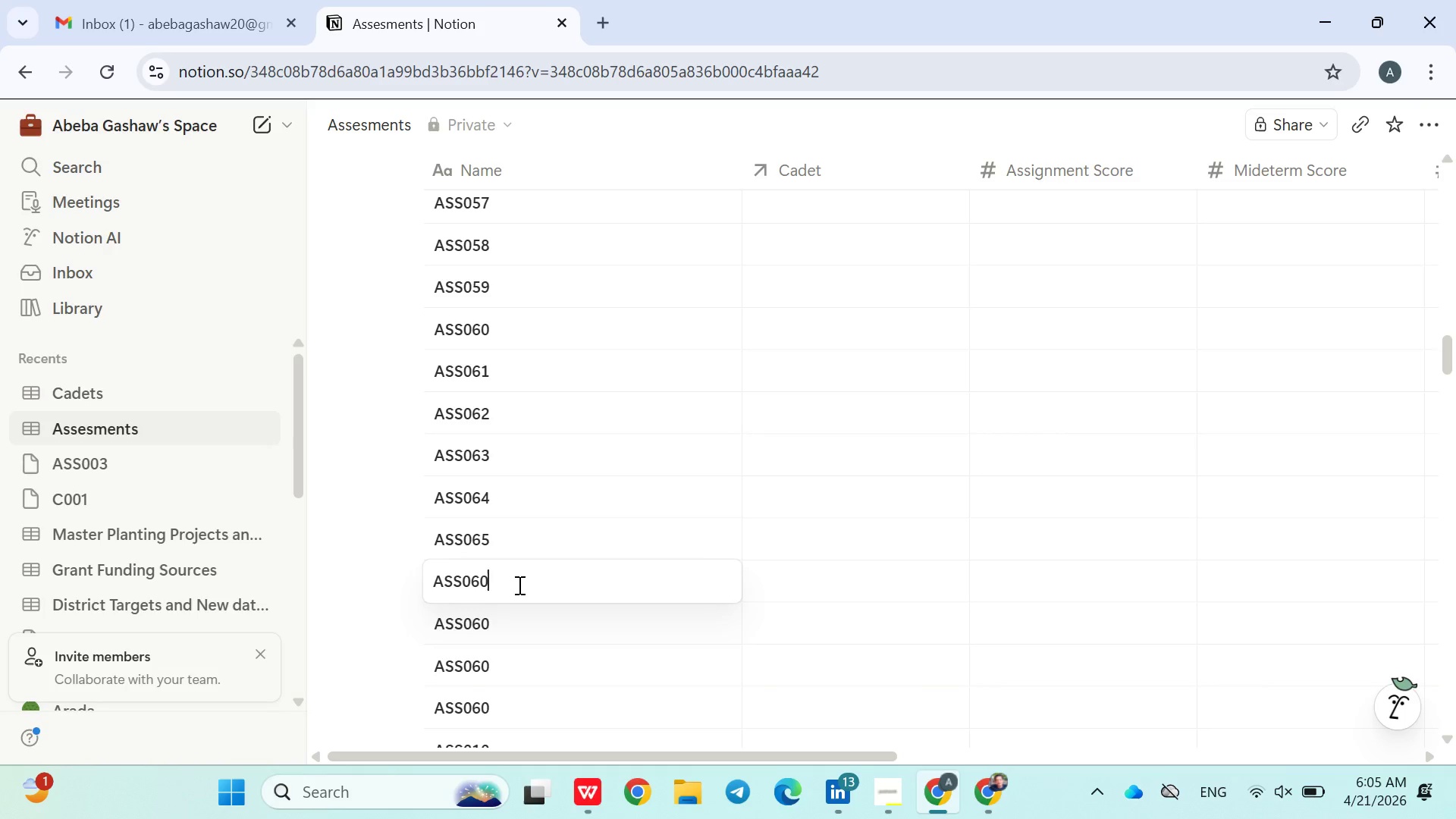 
key(Backspace)
 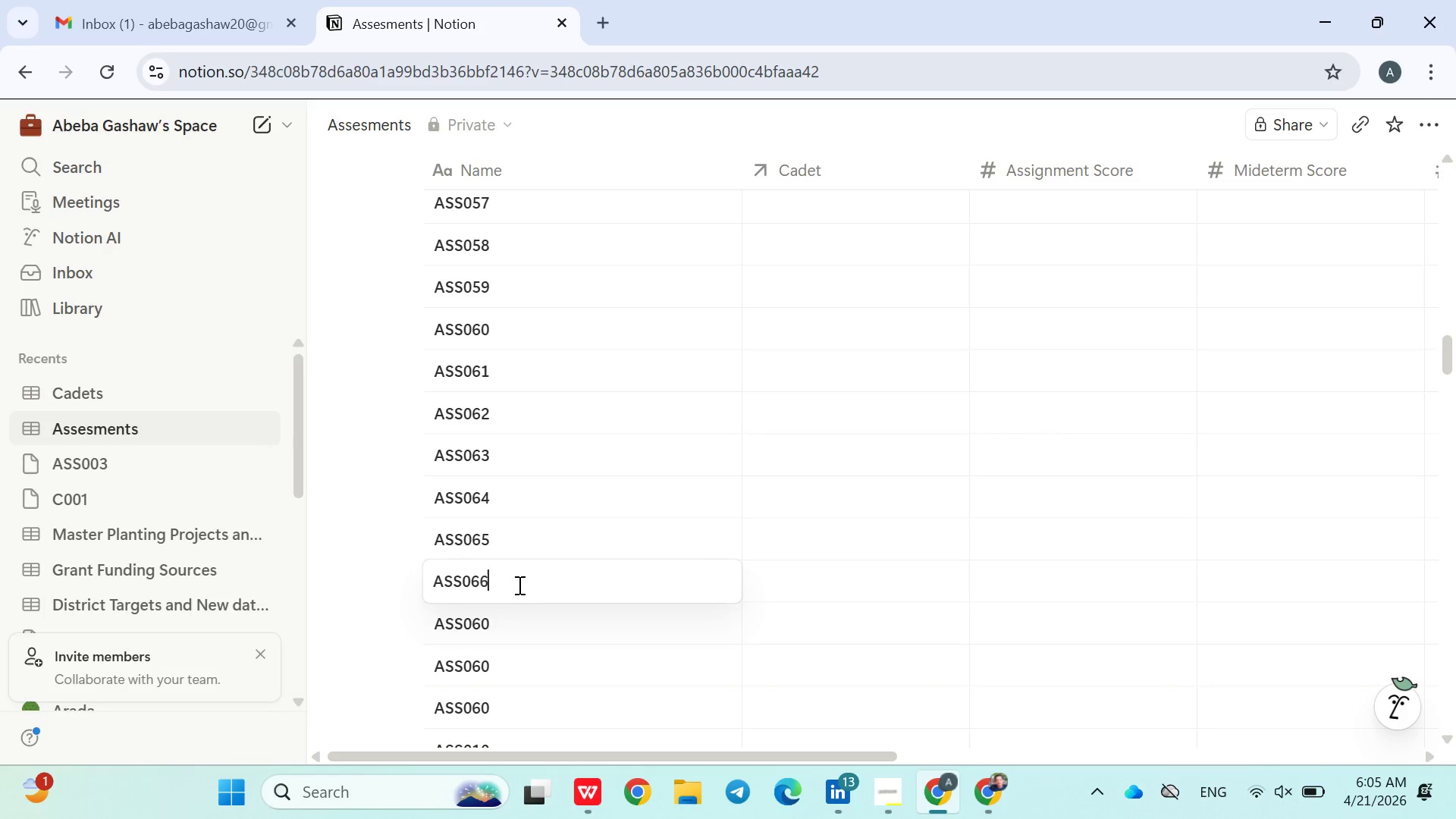 
key(6)
 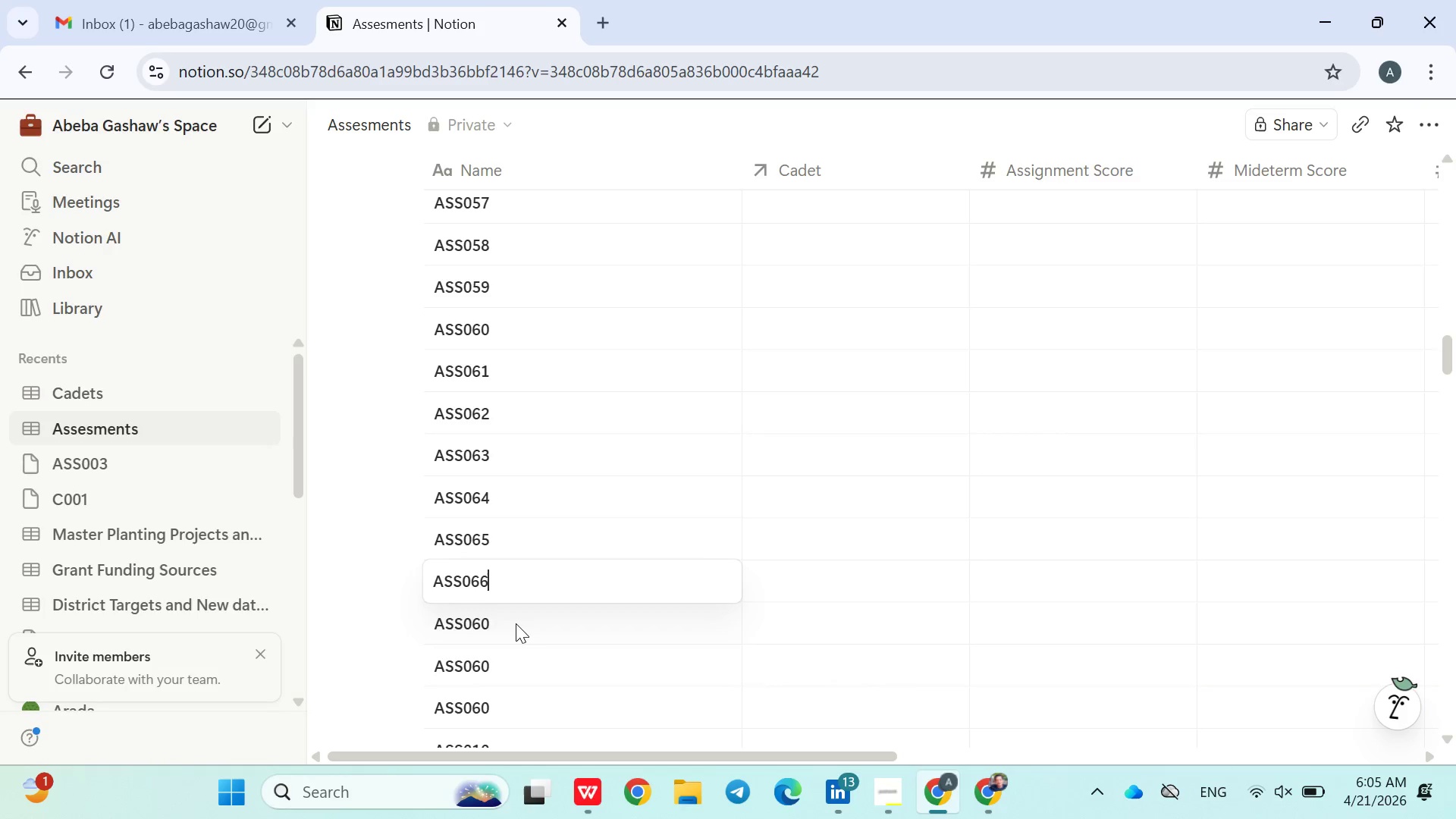 
double_click([516, 623])
 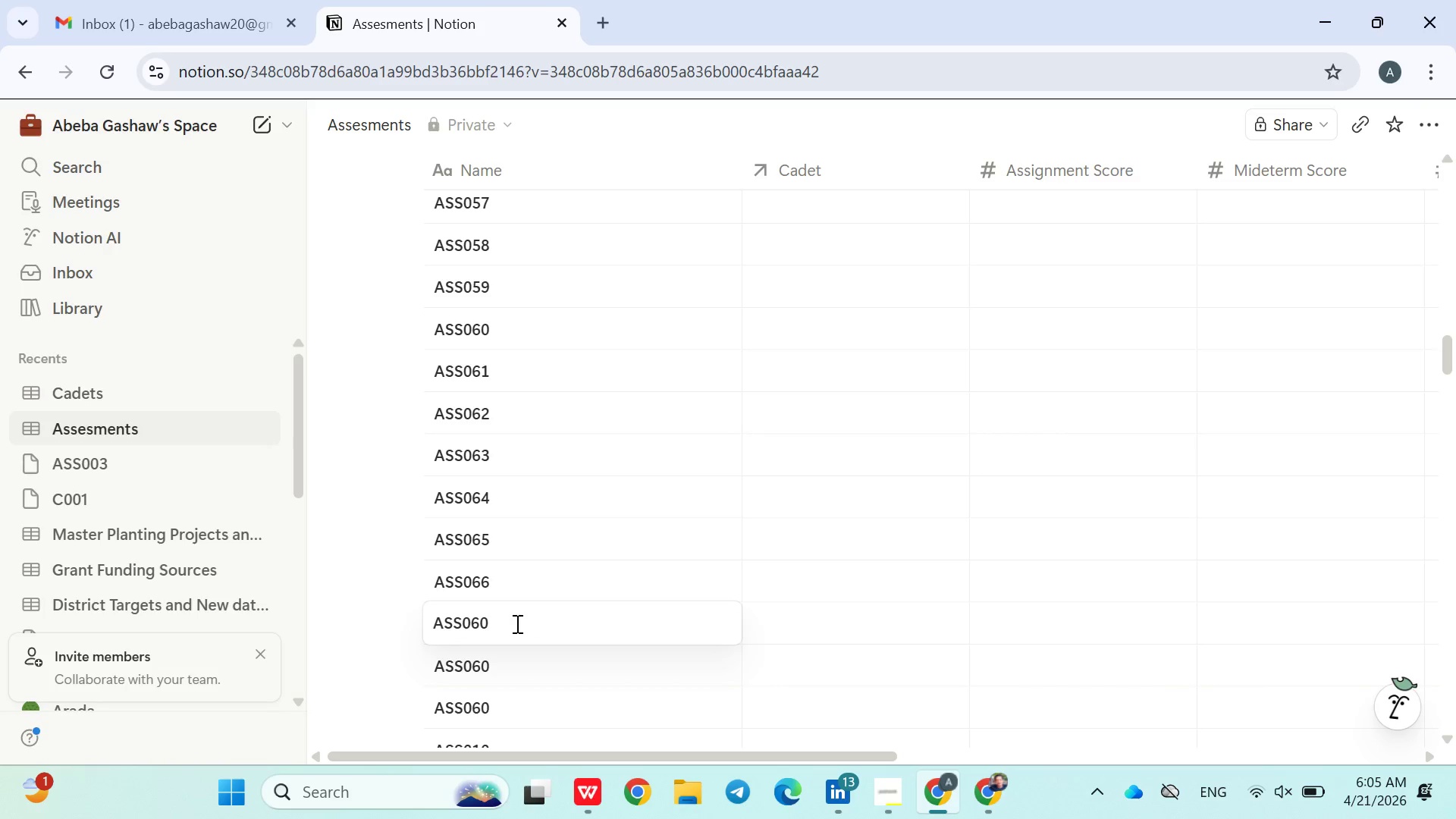 
key(Backspace)
 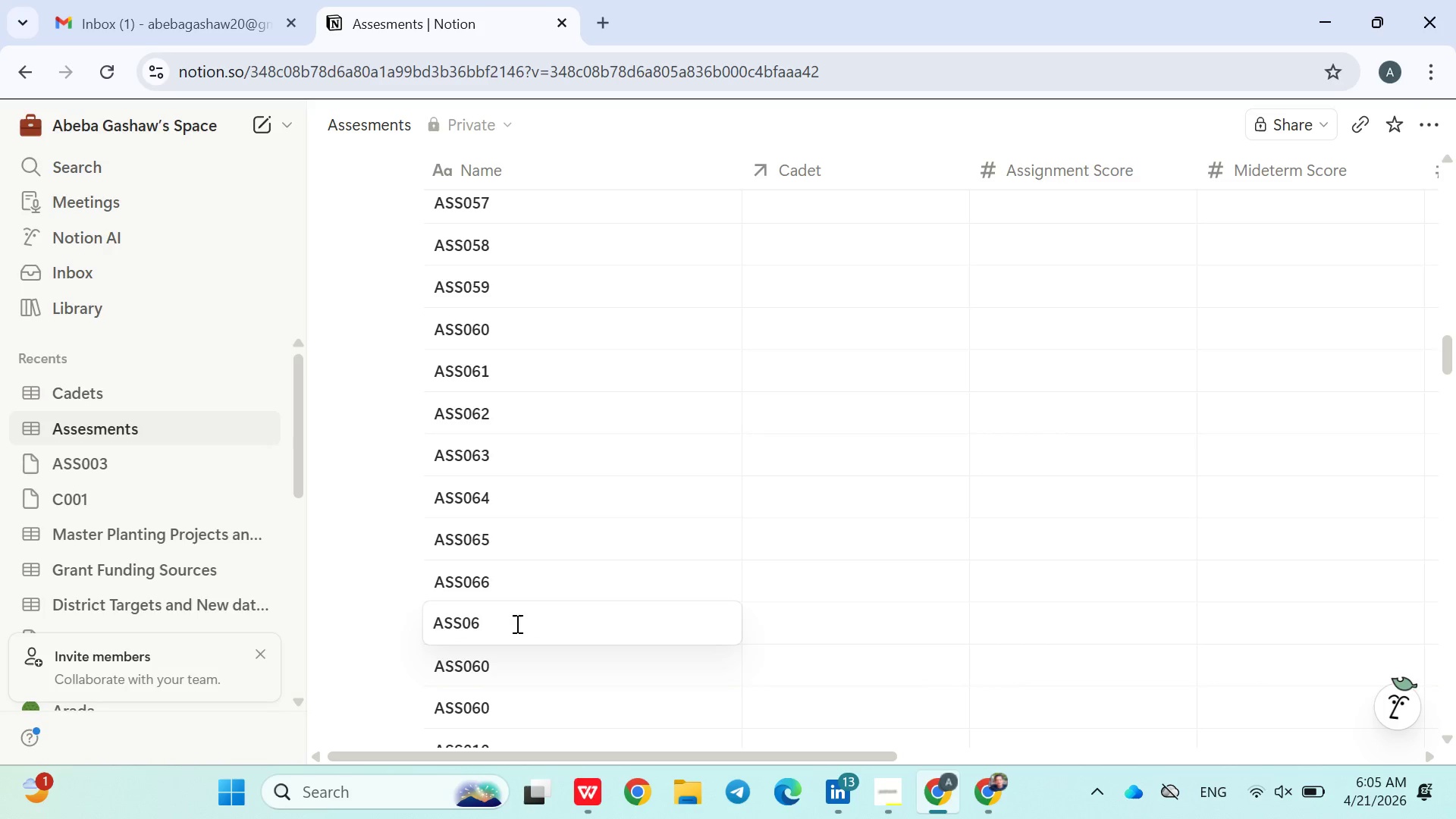 
key(7)
 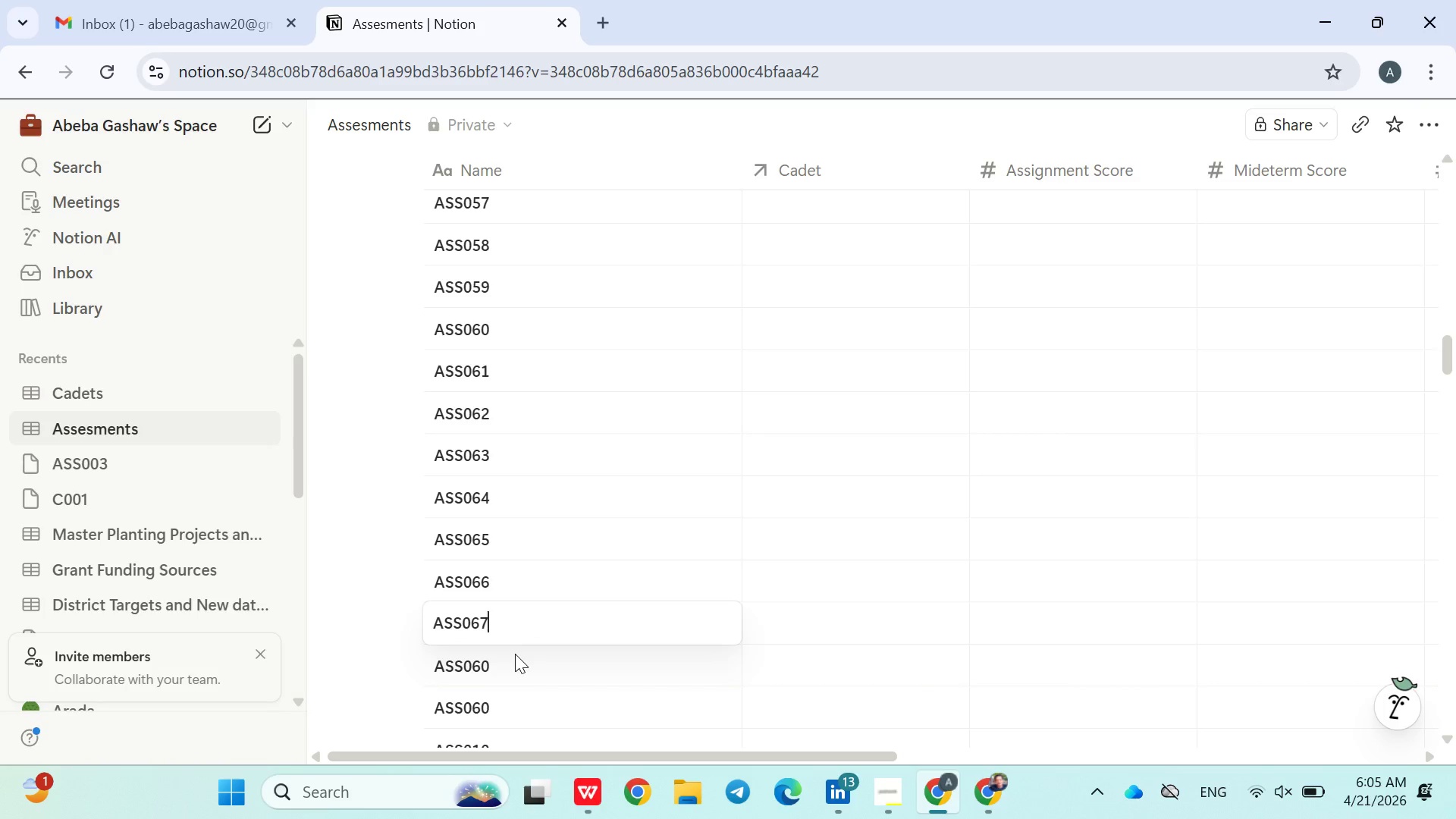 
double_click([515, 654])
 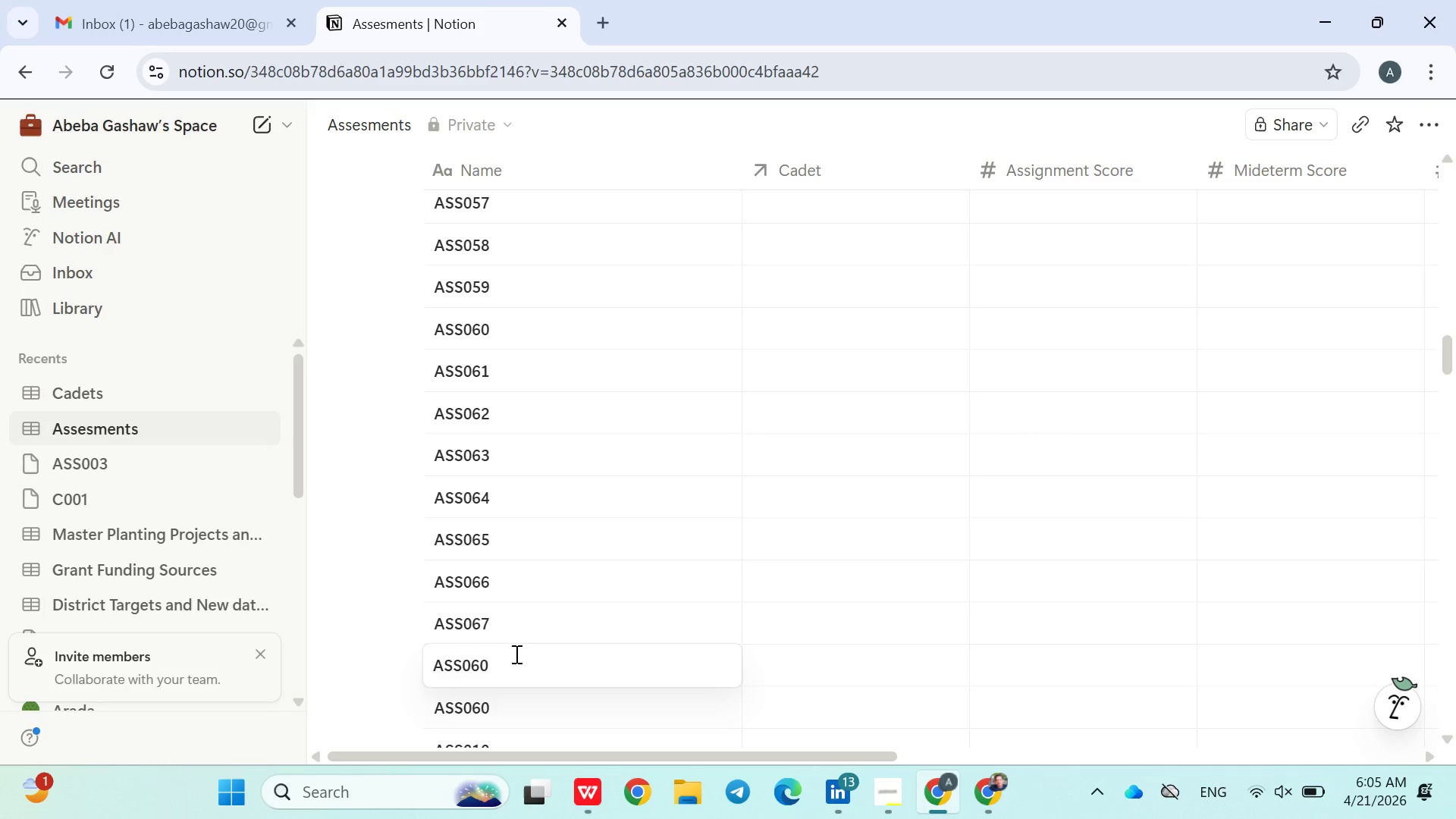 
key(Backspace)
 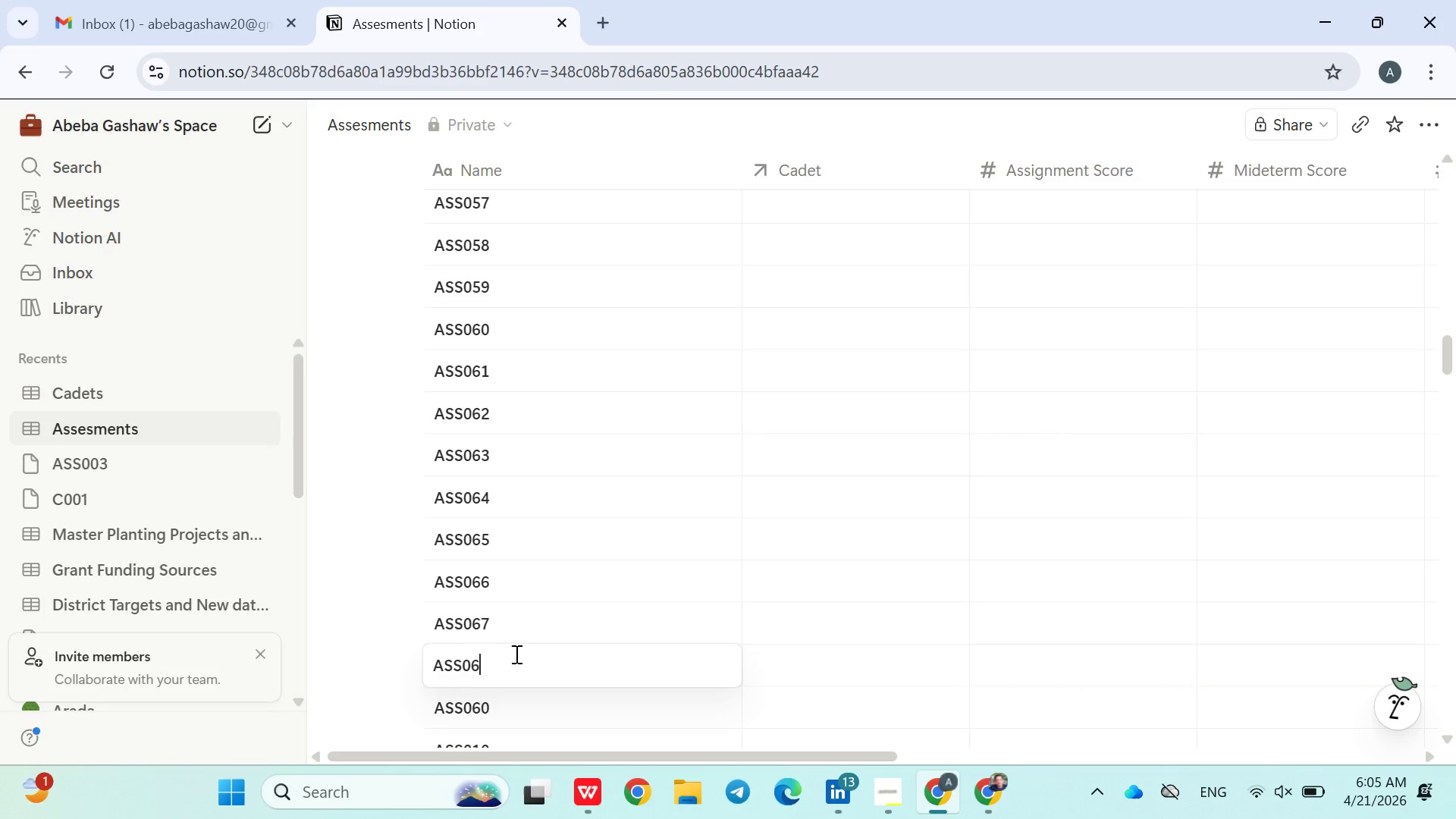 
key(8)
 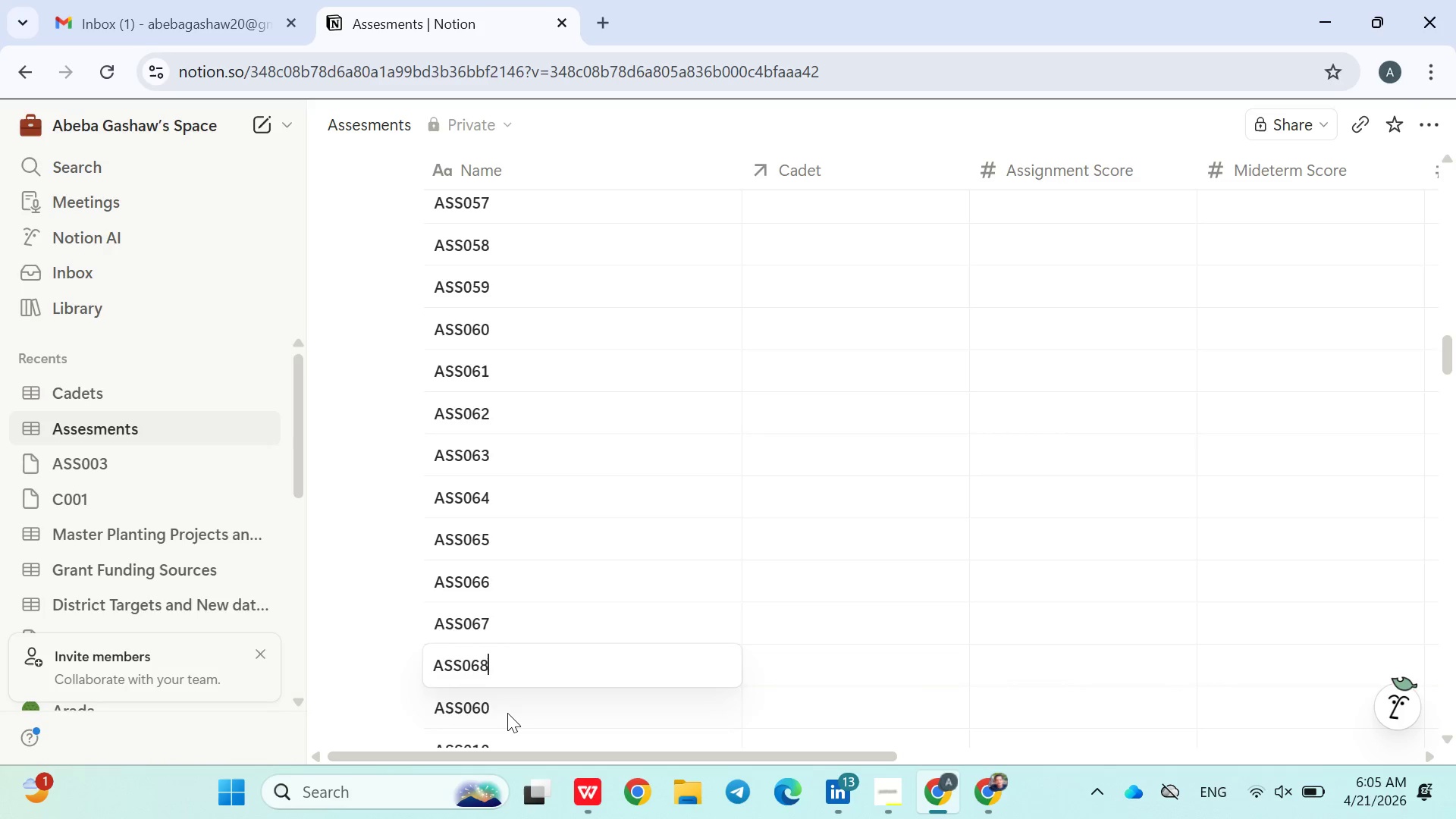 
double_click([507, 713])
 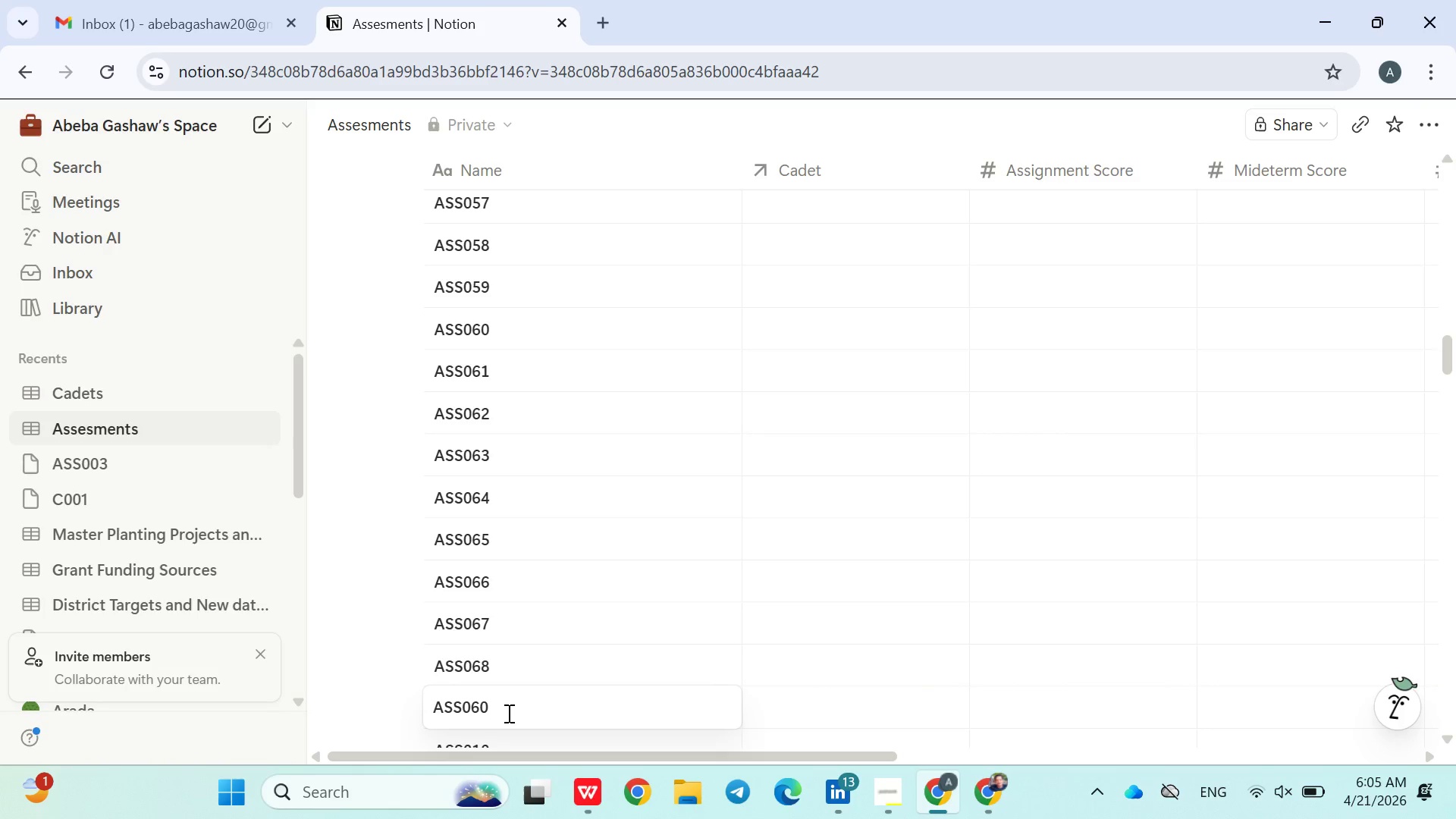 
key(Backspace)
 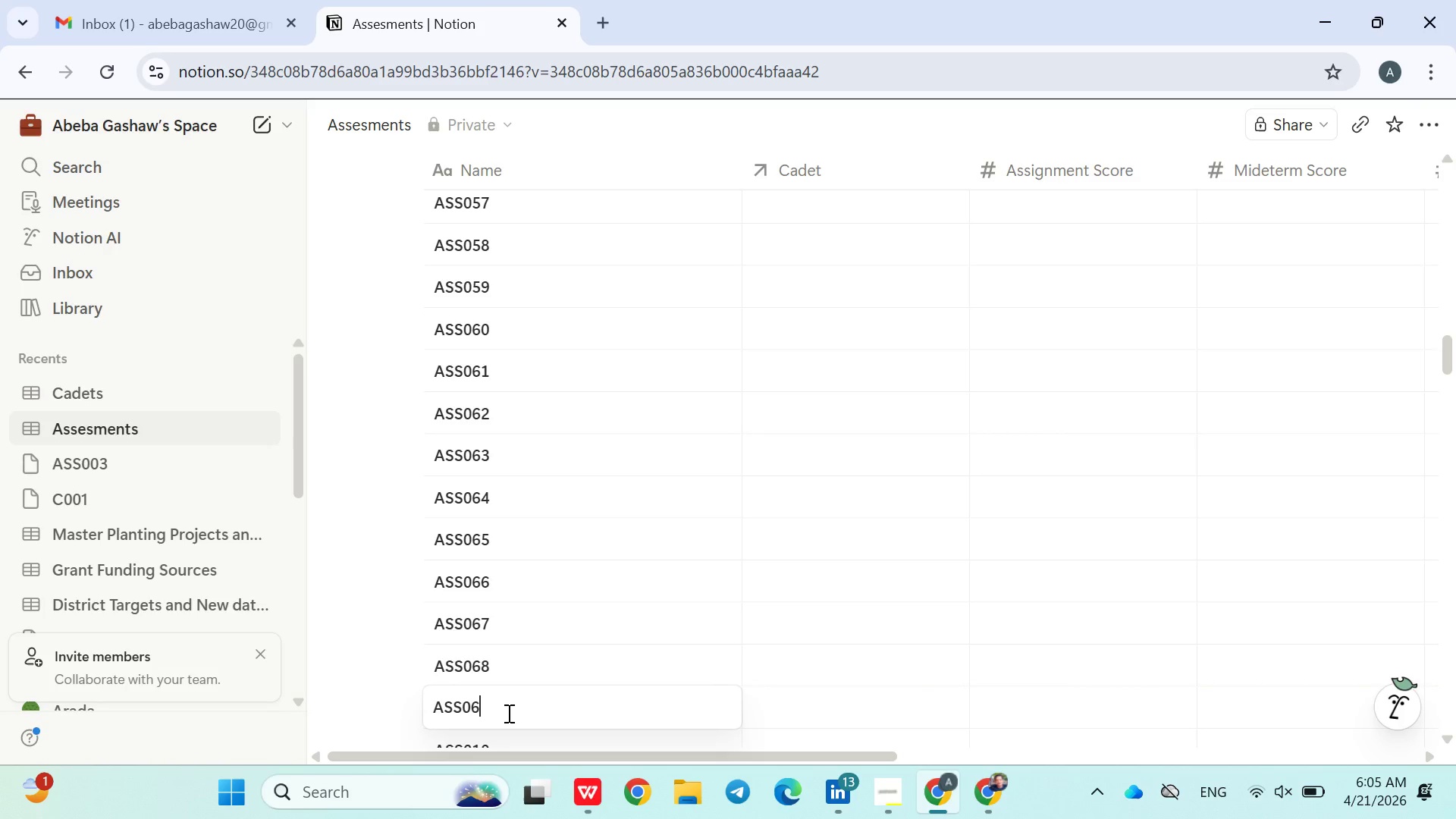 
key(9)
 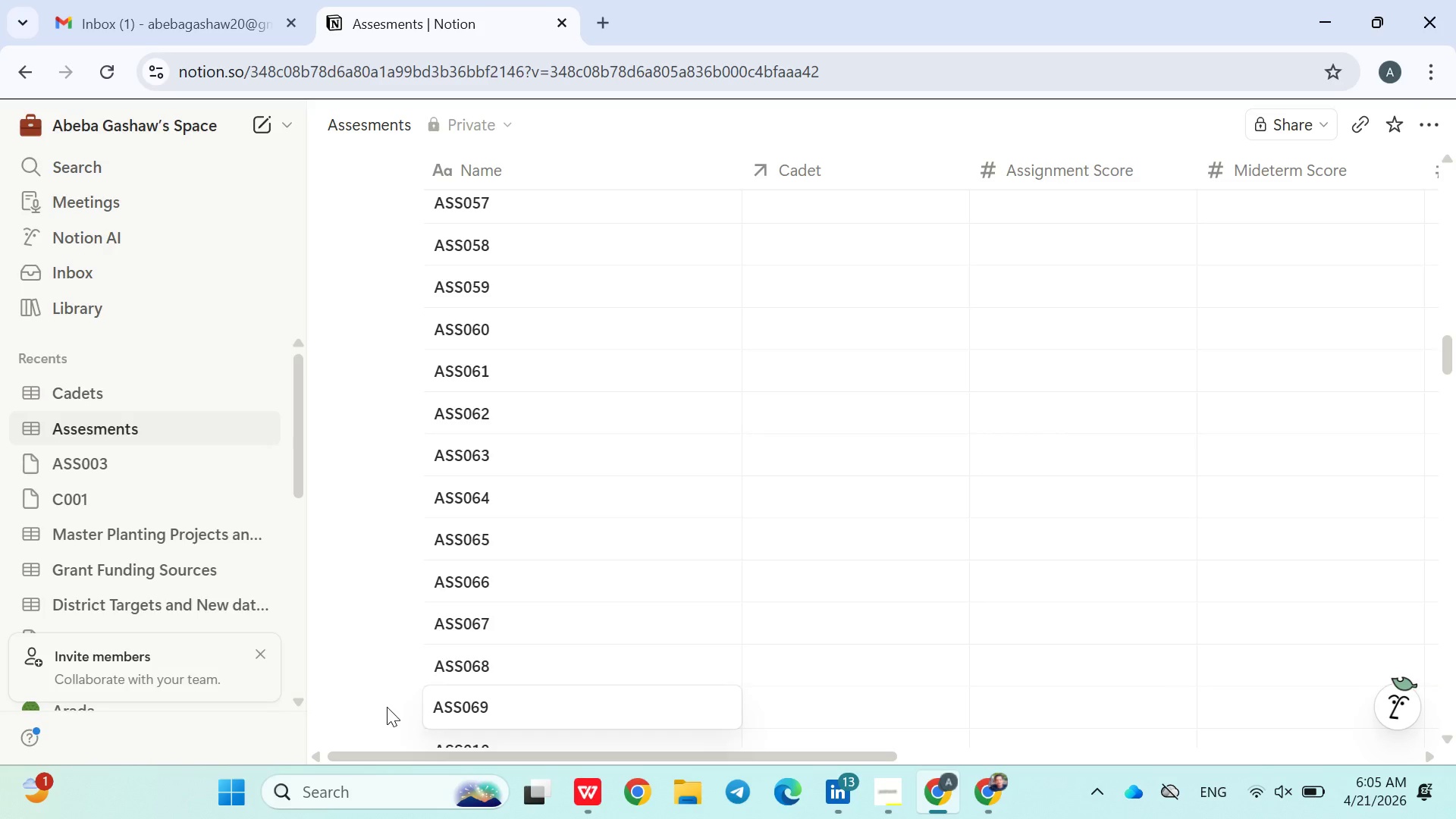 
left_click([379, 707])
 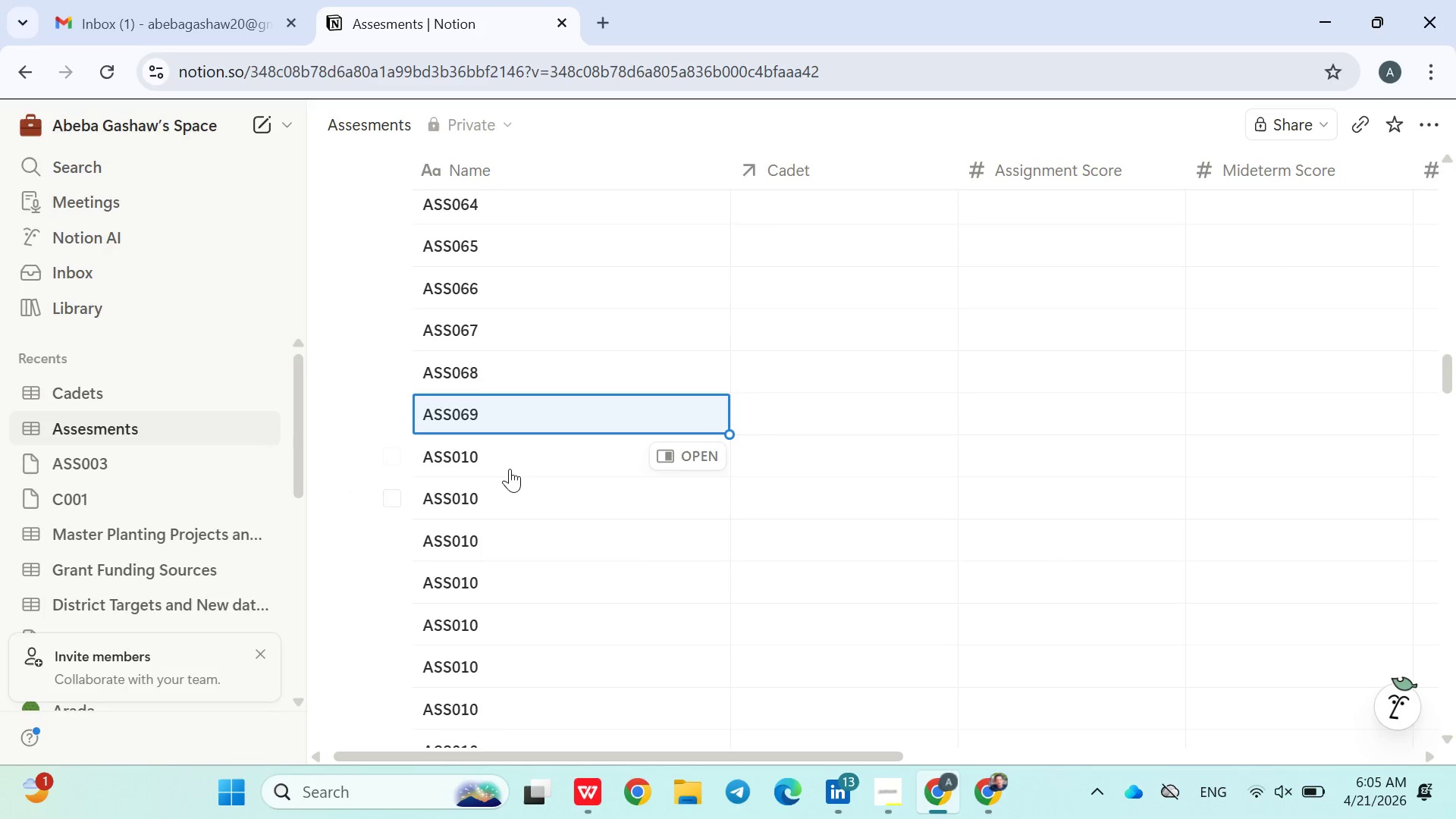 
double_click([508, 466])
 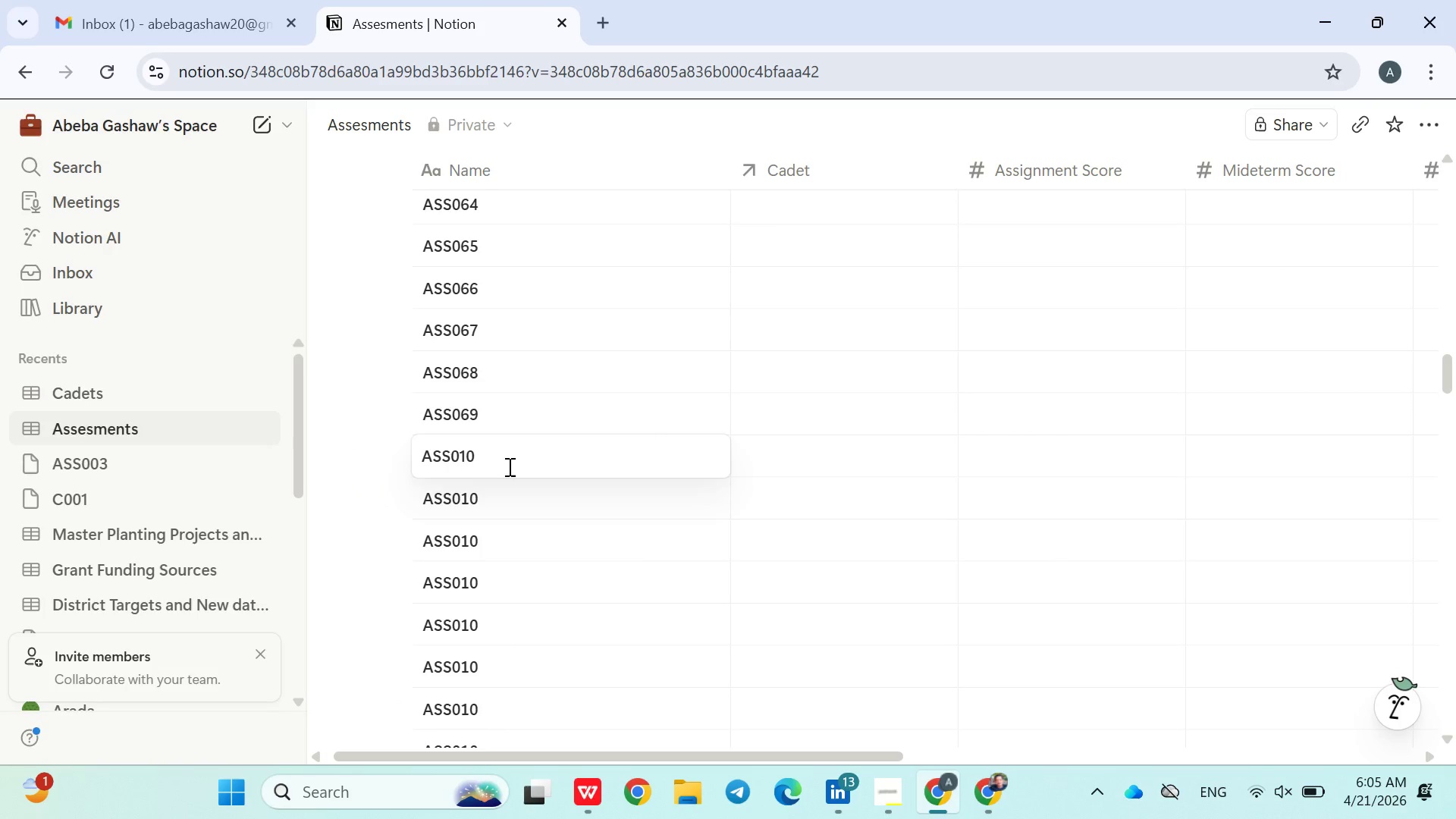 
key(Backspace)
key(Backspace)
type(70)
 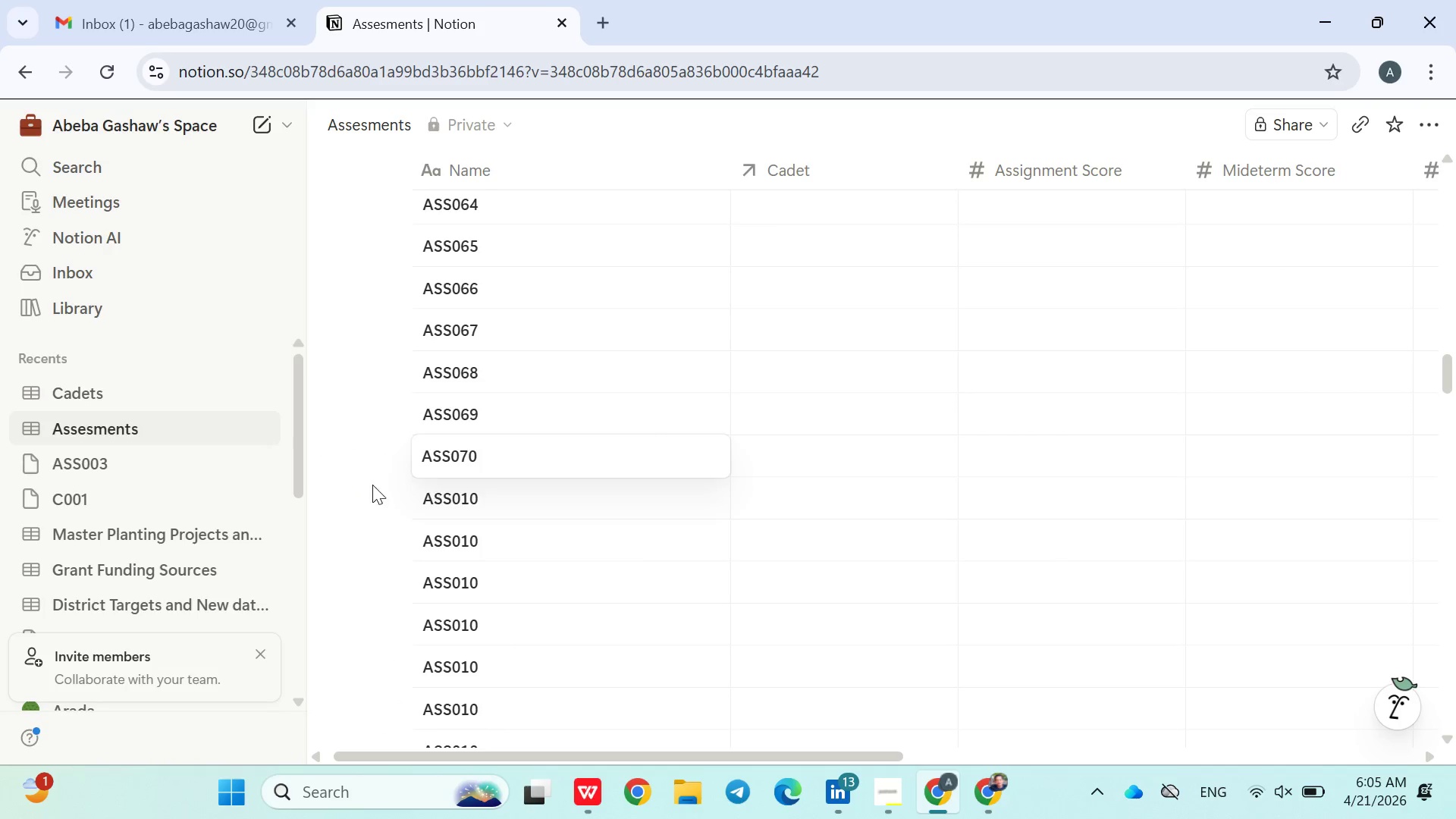 
left_click([350, 485])
 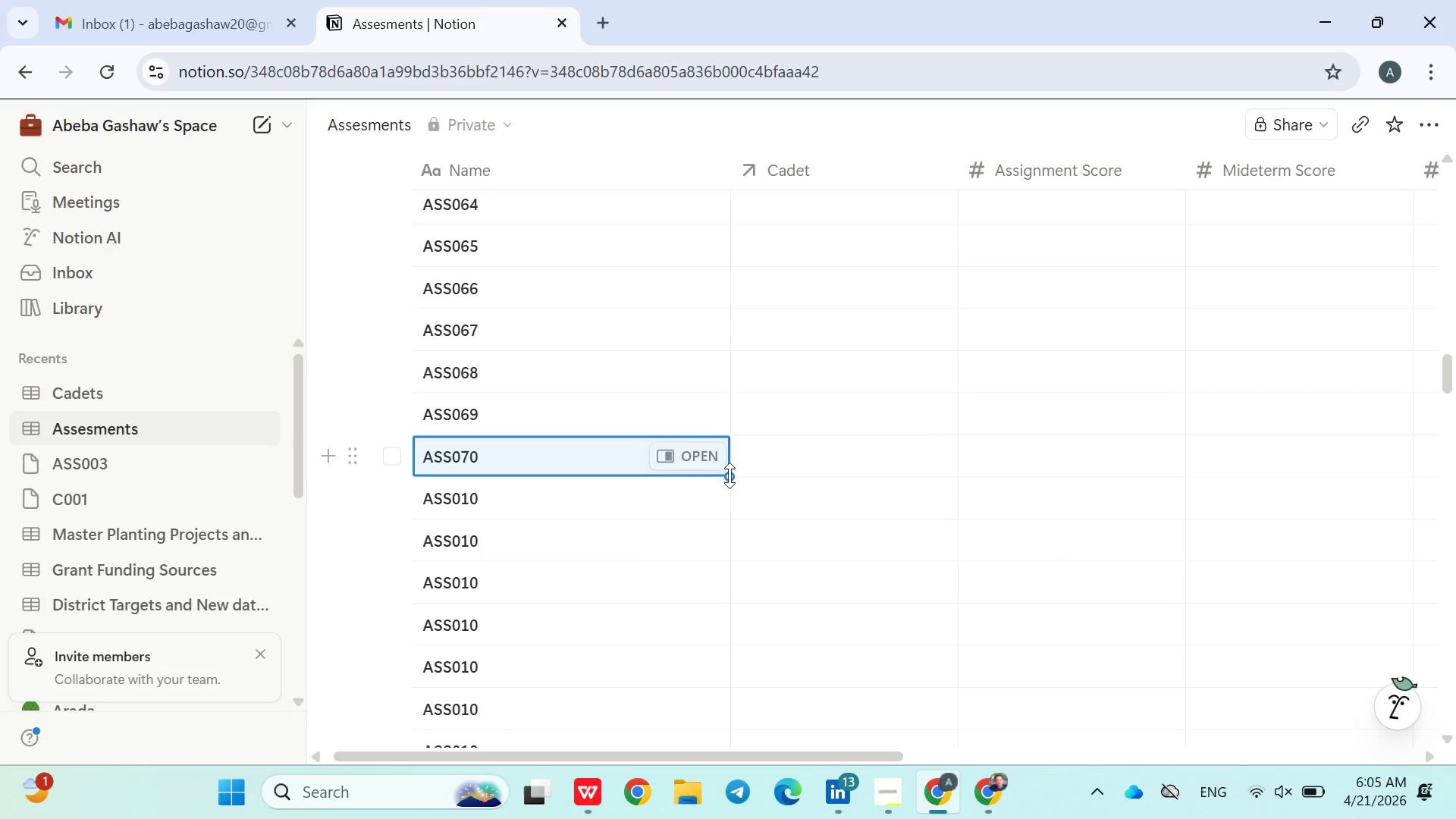 
left_click_drag(start_coordinate=[727, 476], to_coordinate=[555, 438])
 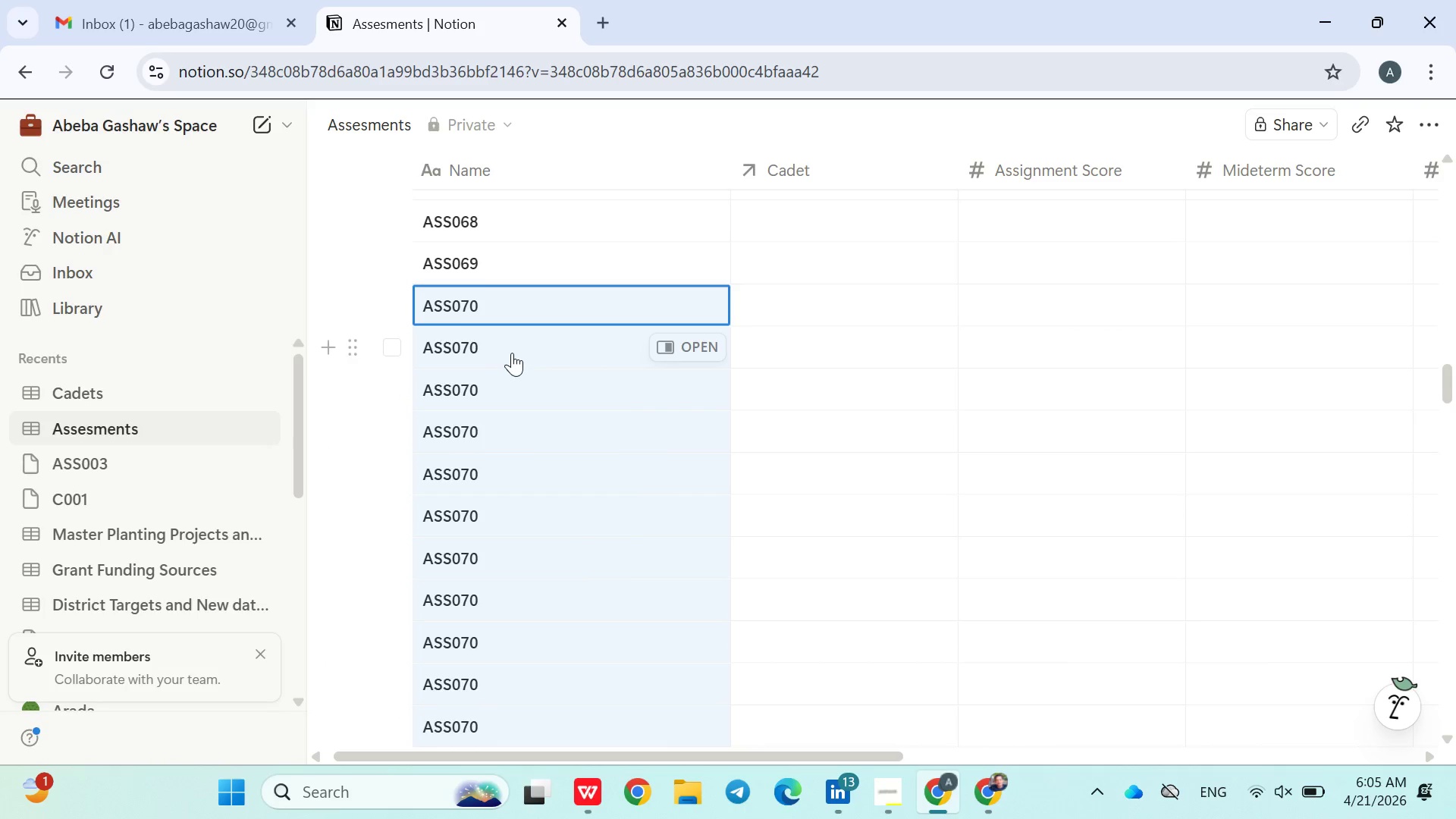 
double_click([512, 353])
 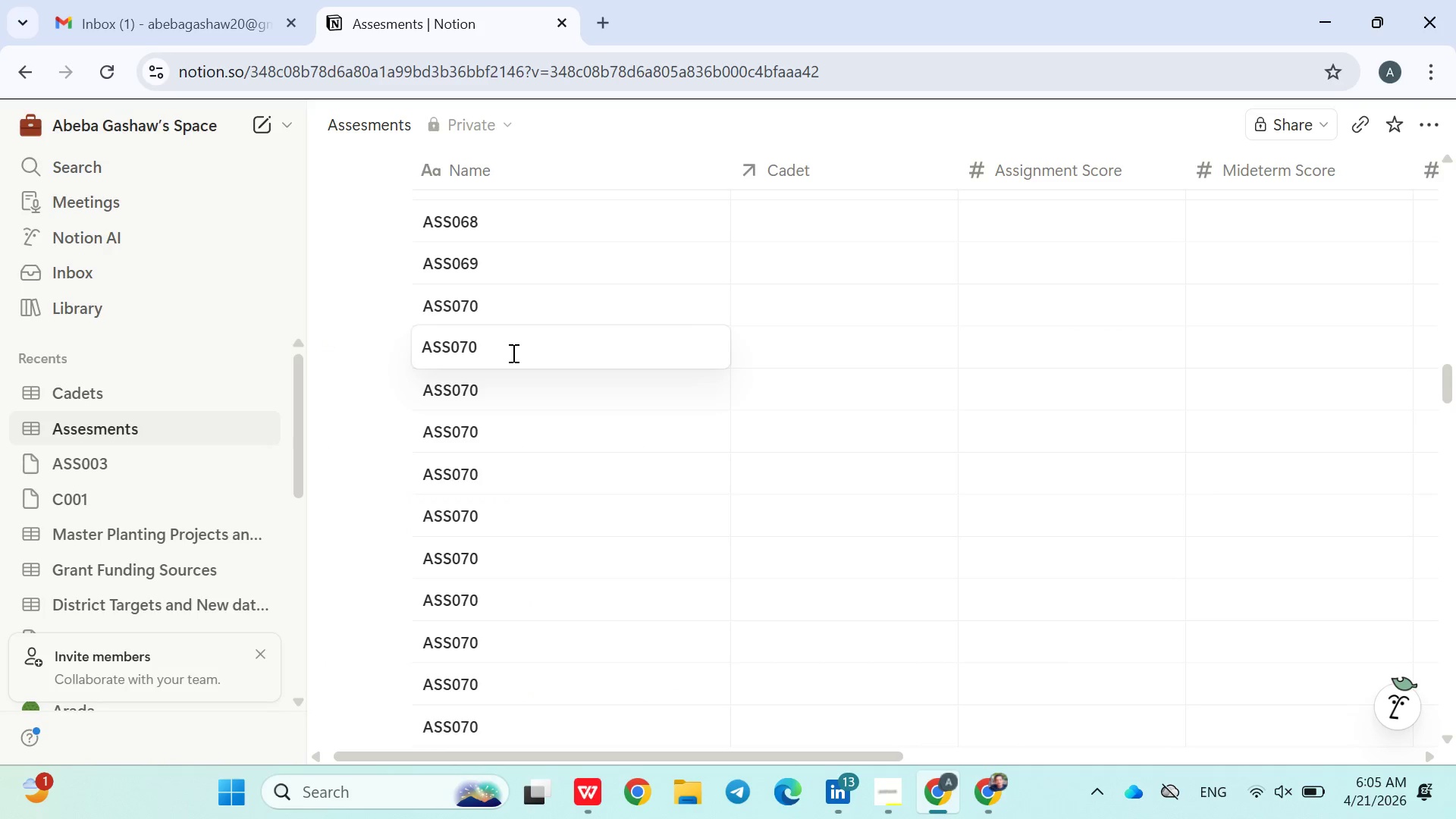 
key(Backspace)
 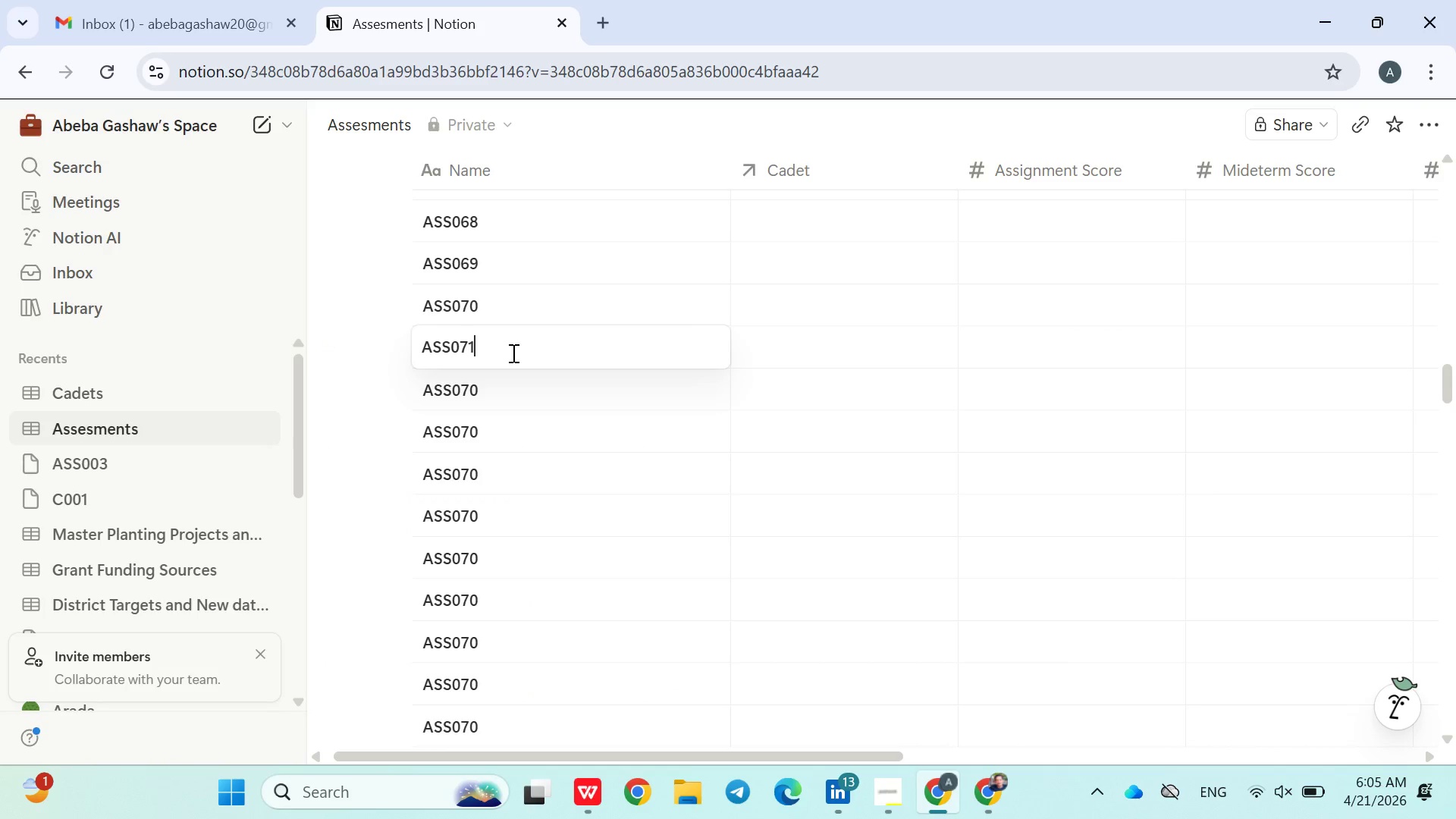 
key(1)
 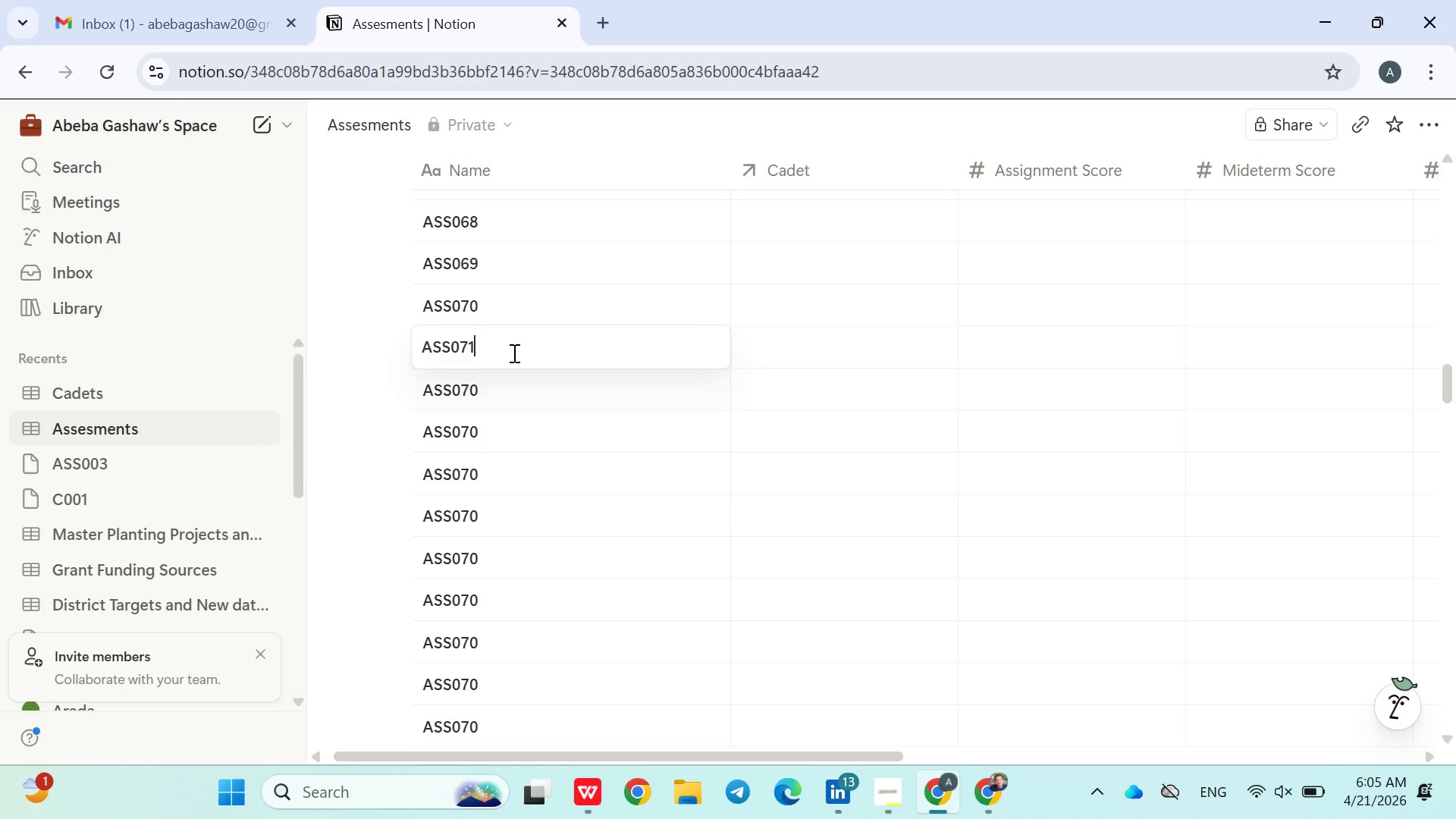 
left_click([510, 385])
 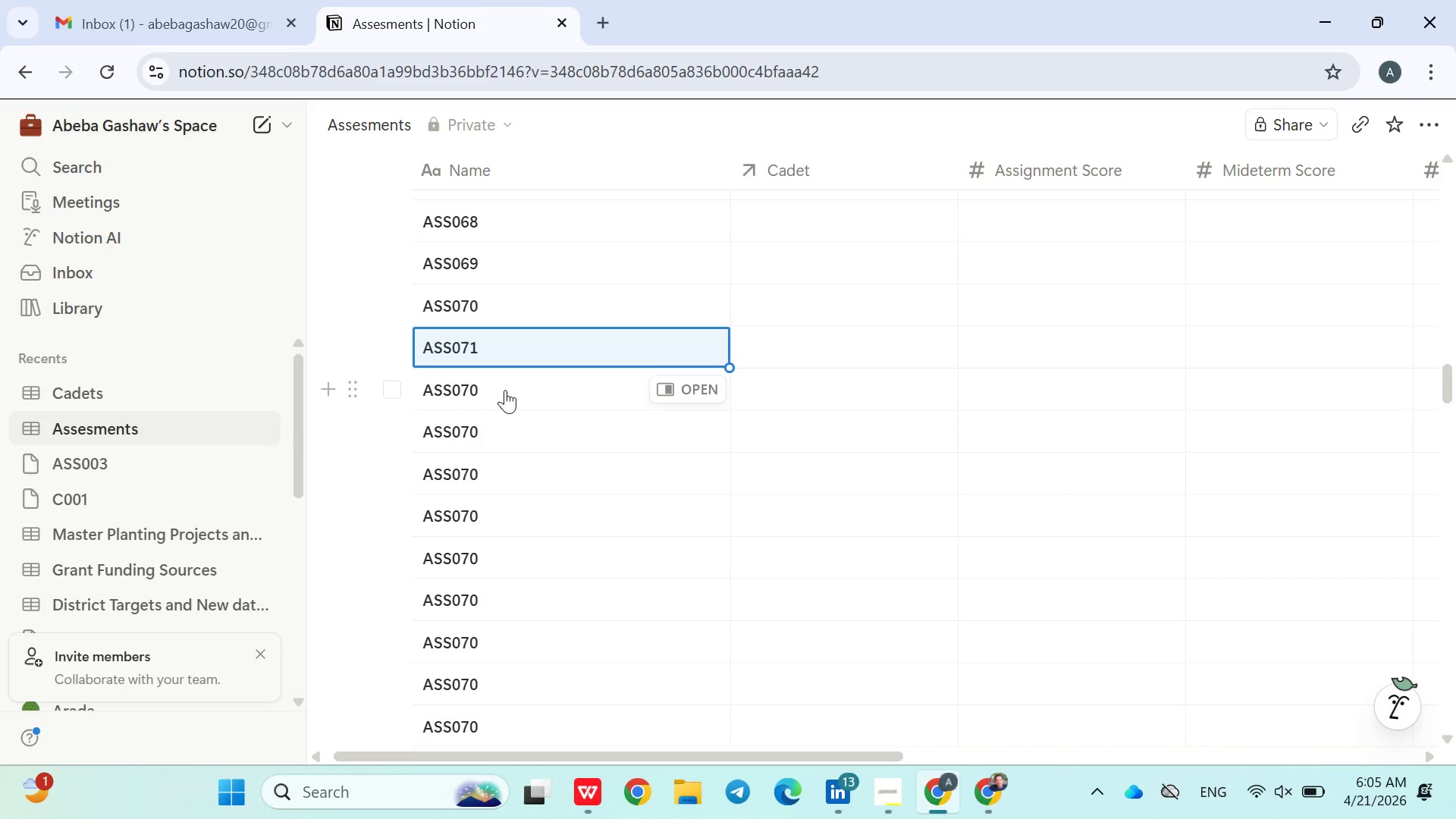 
double_click([505, 390])
 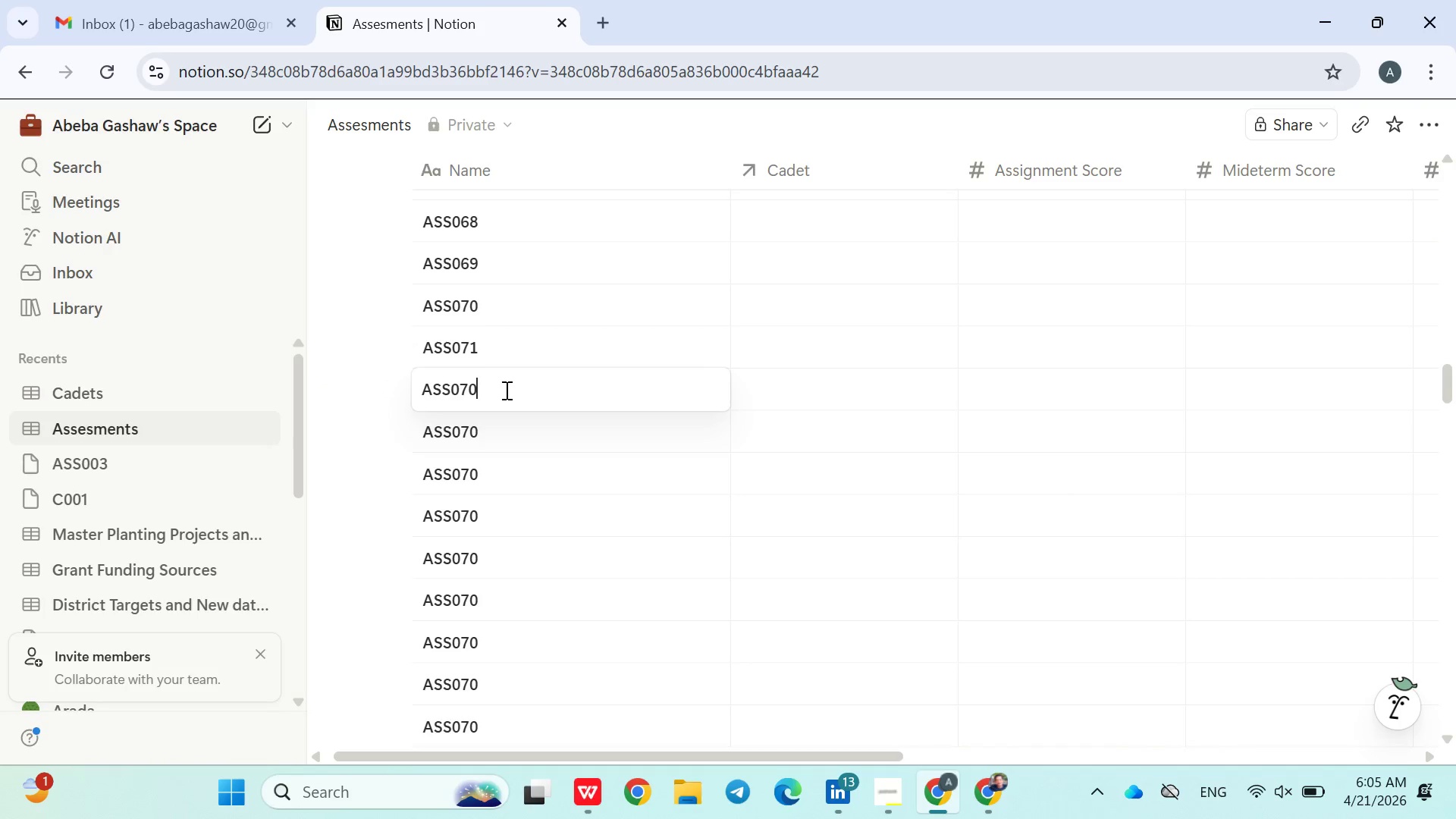 
key(Backspace)
 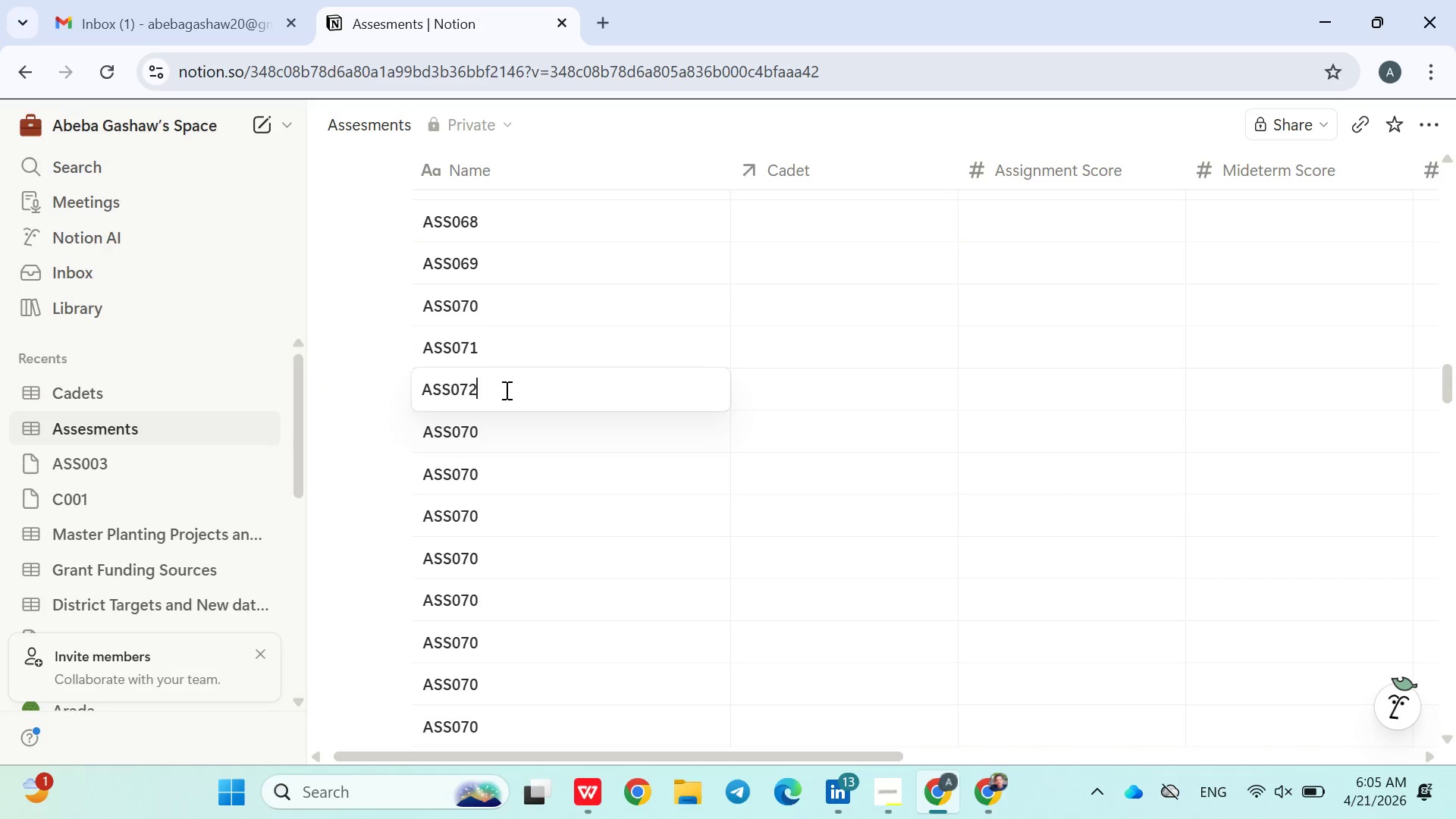 
key(2)
 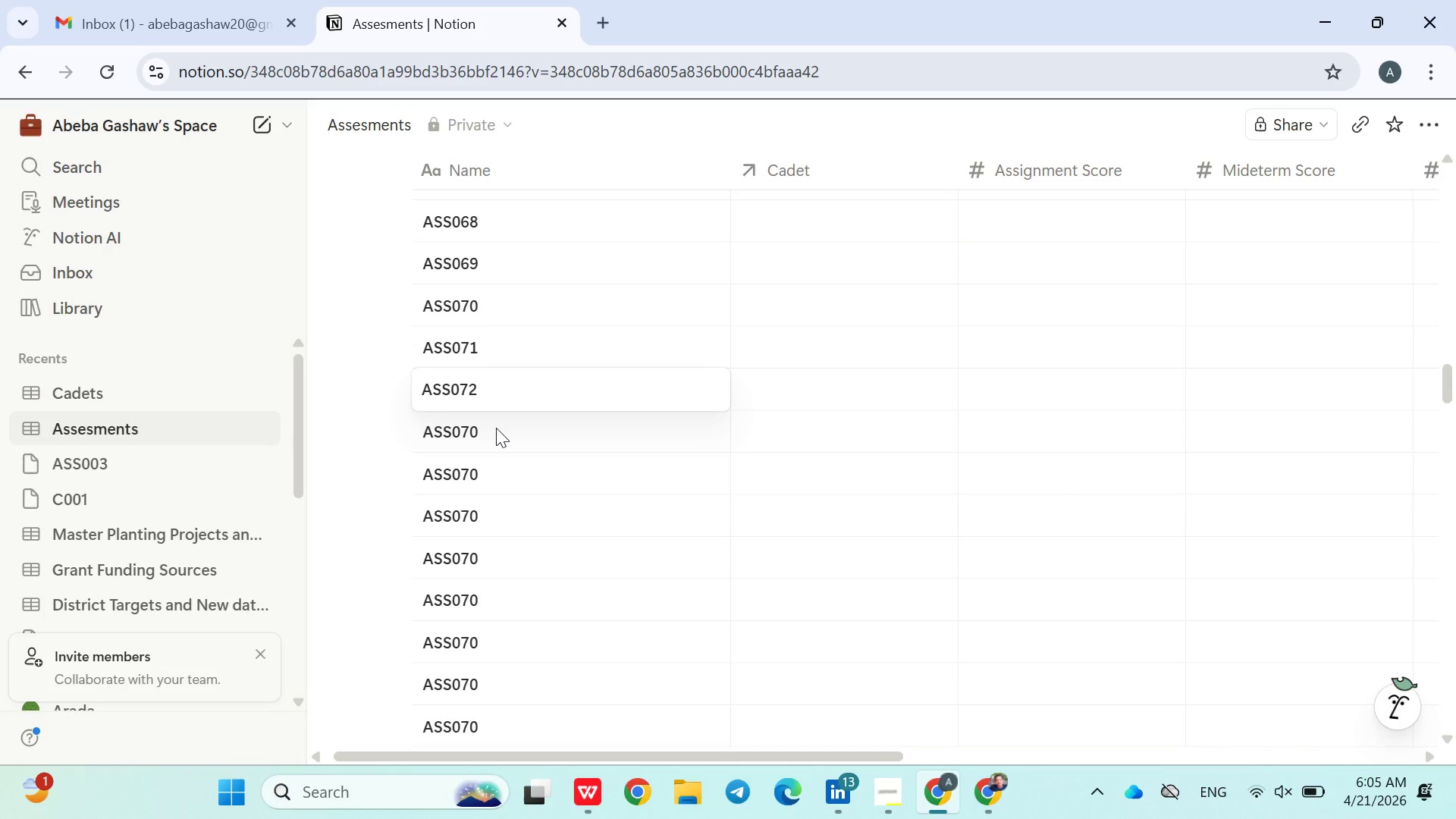 
left_click([496, 428])
 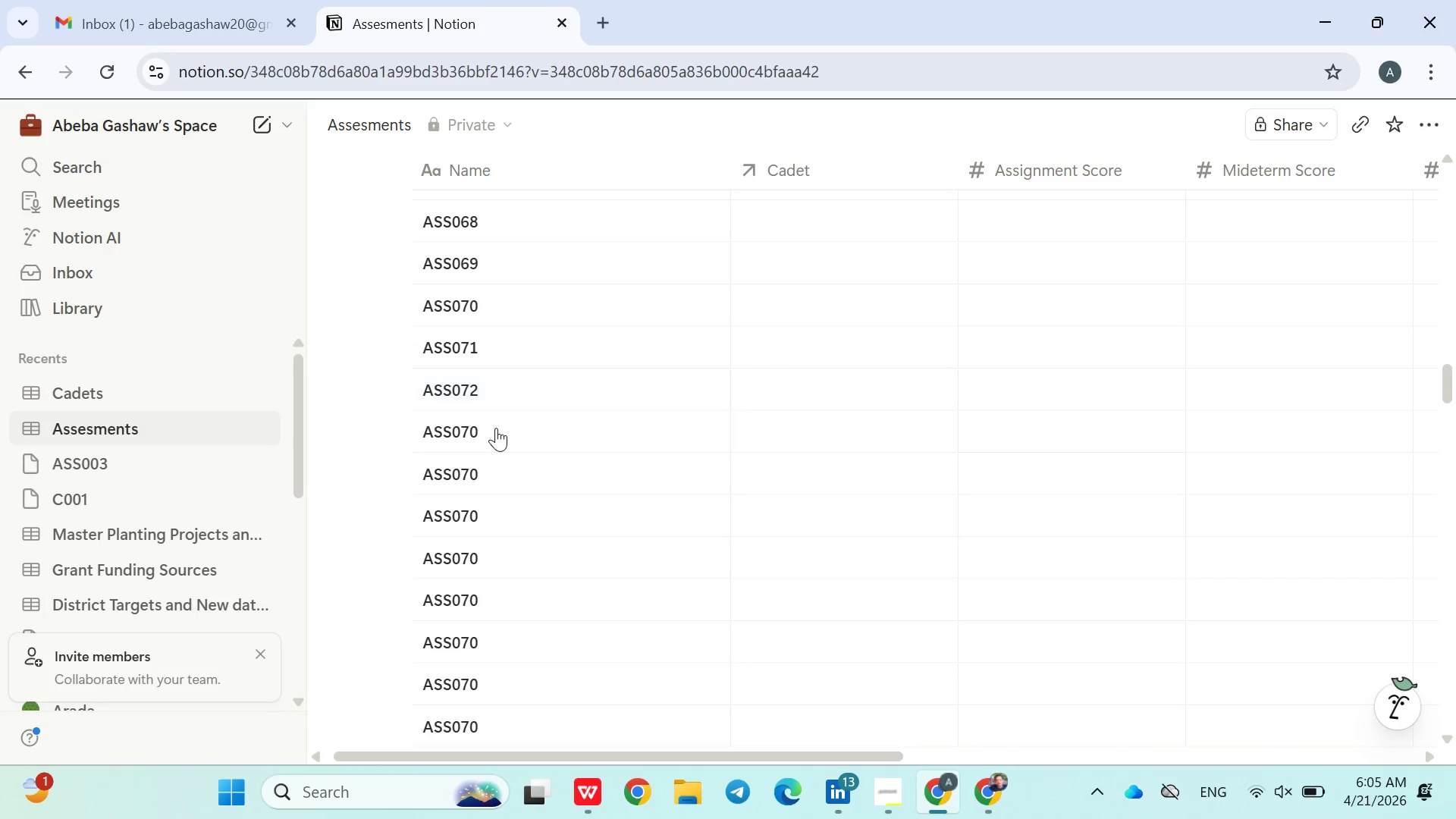 
double_click([496, 428])
 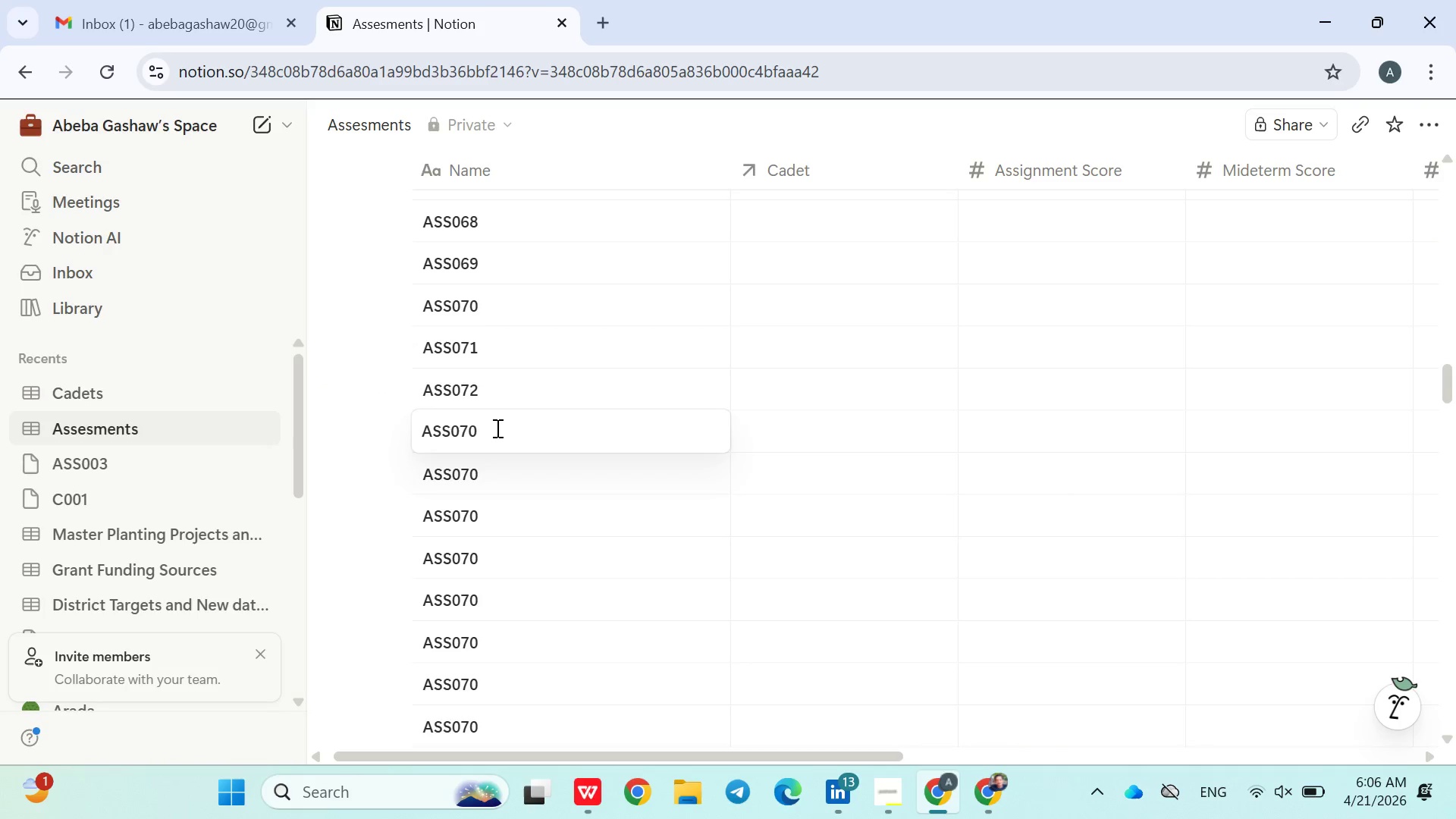 
key(Backspace)
 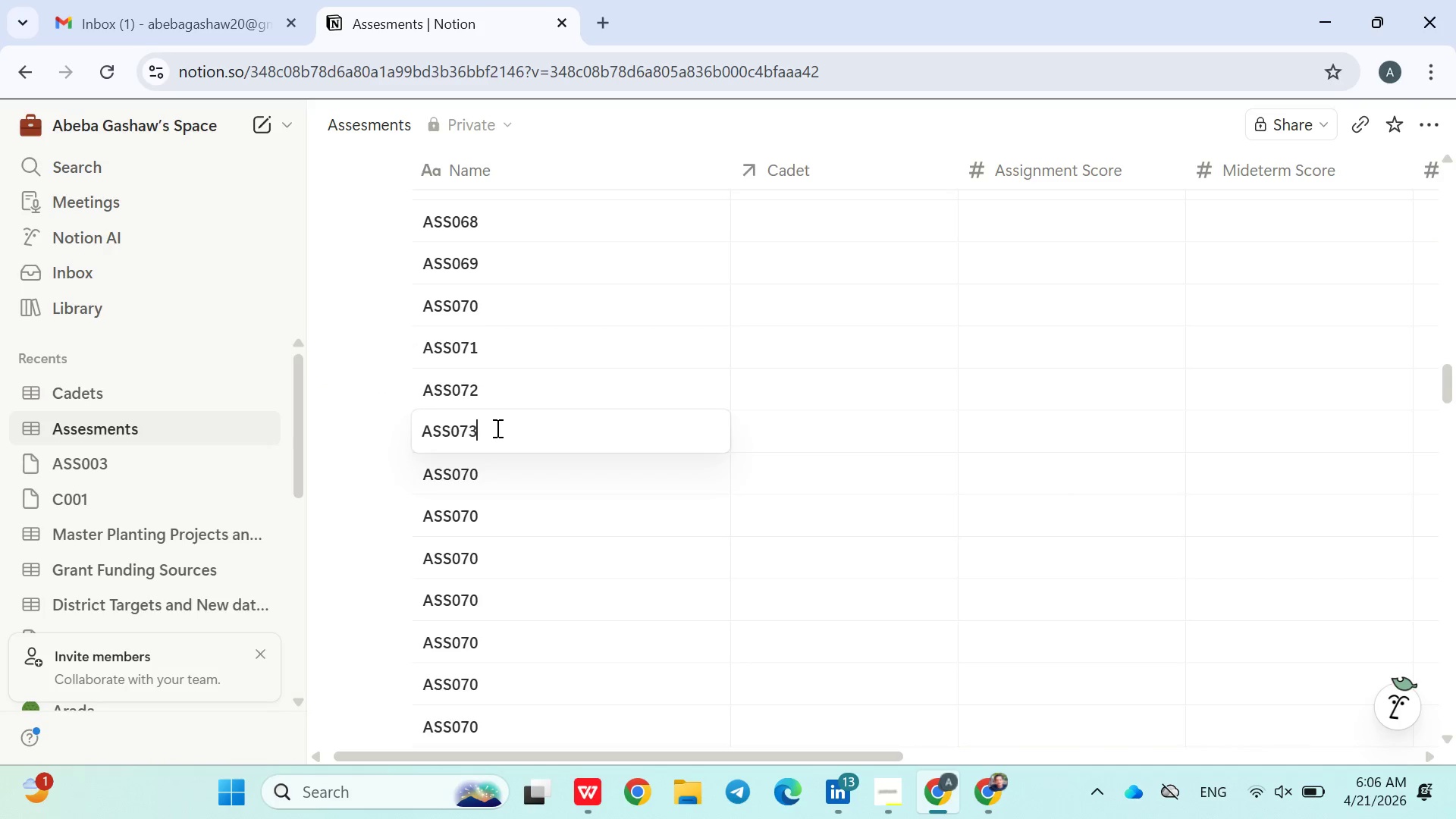 
key(3)
 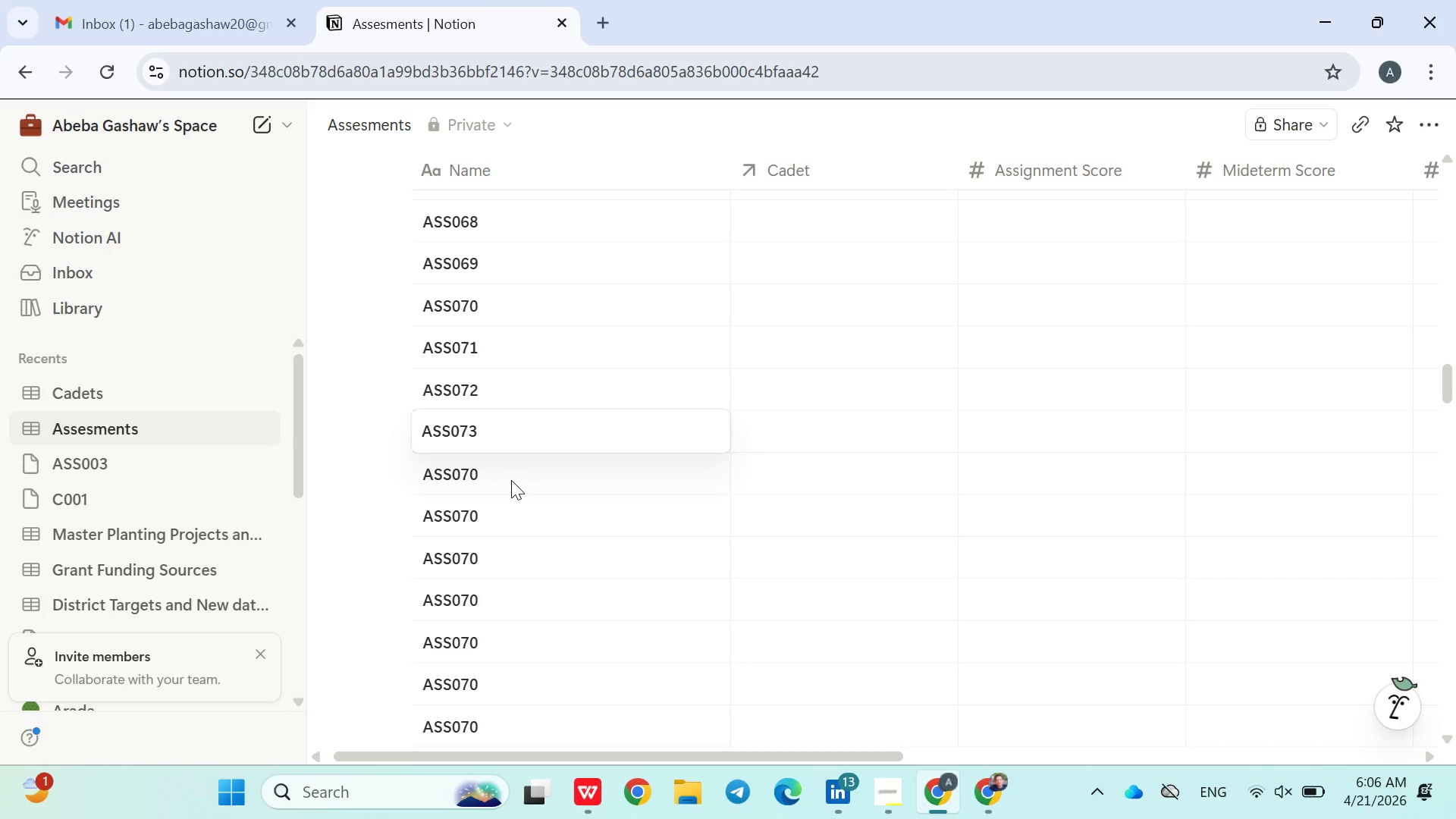 
left_click([511, 480])
 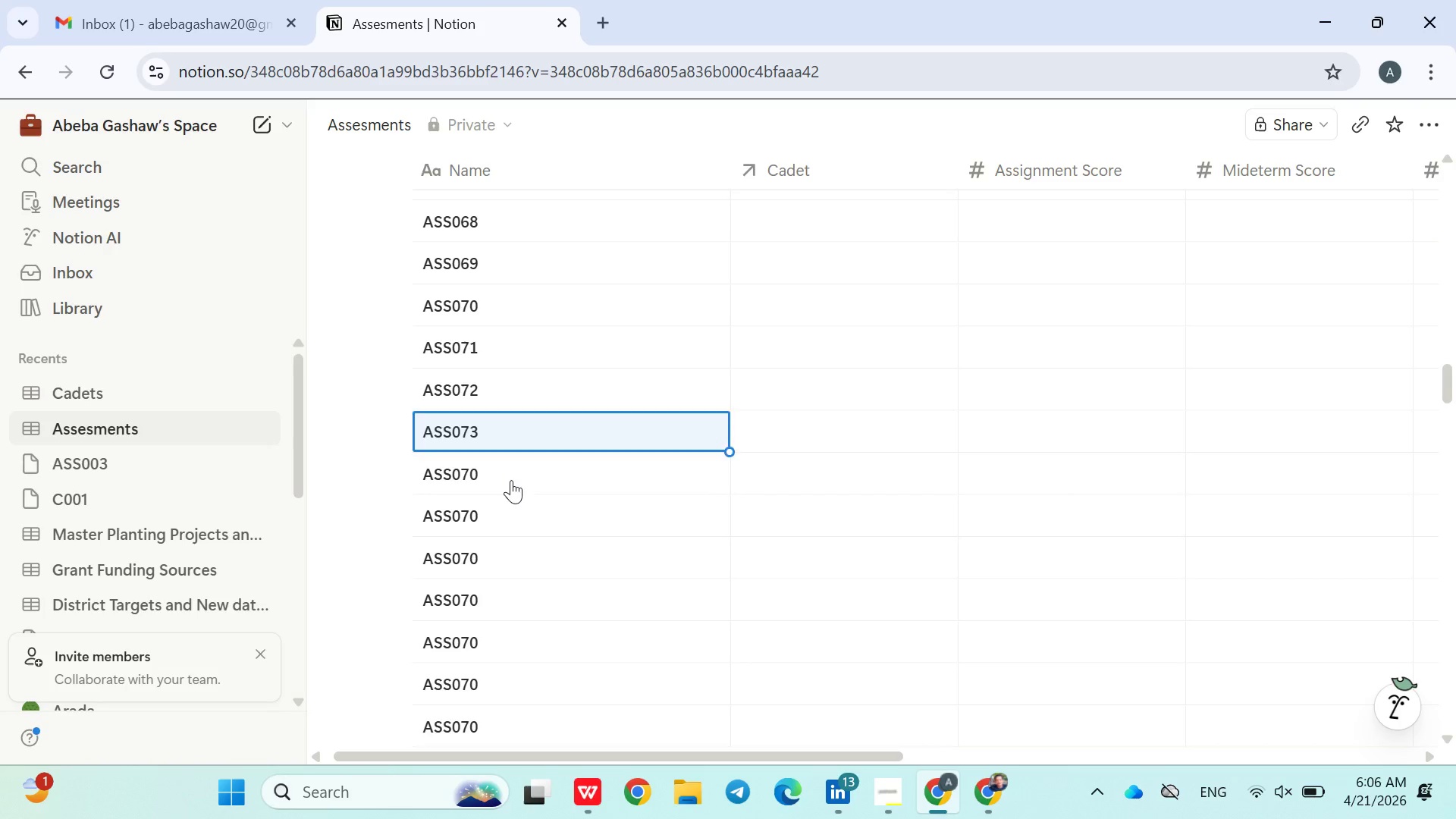 
double_click([511, 480])
 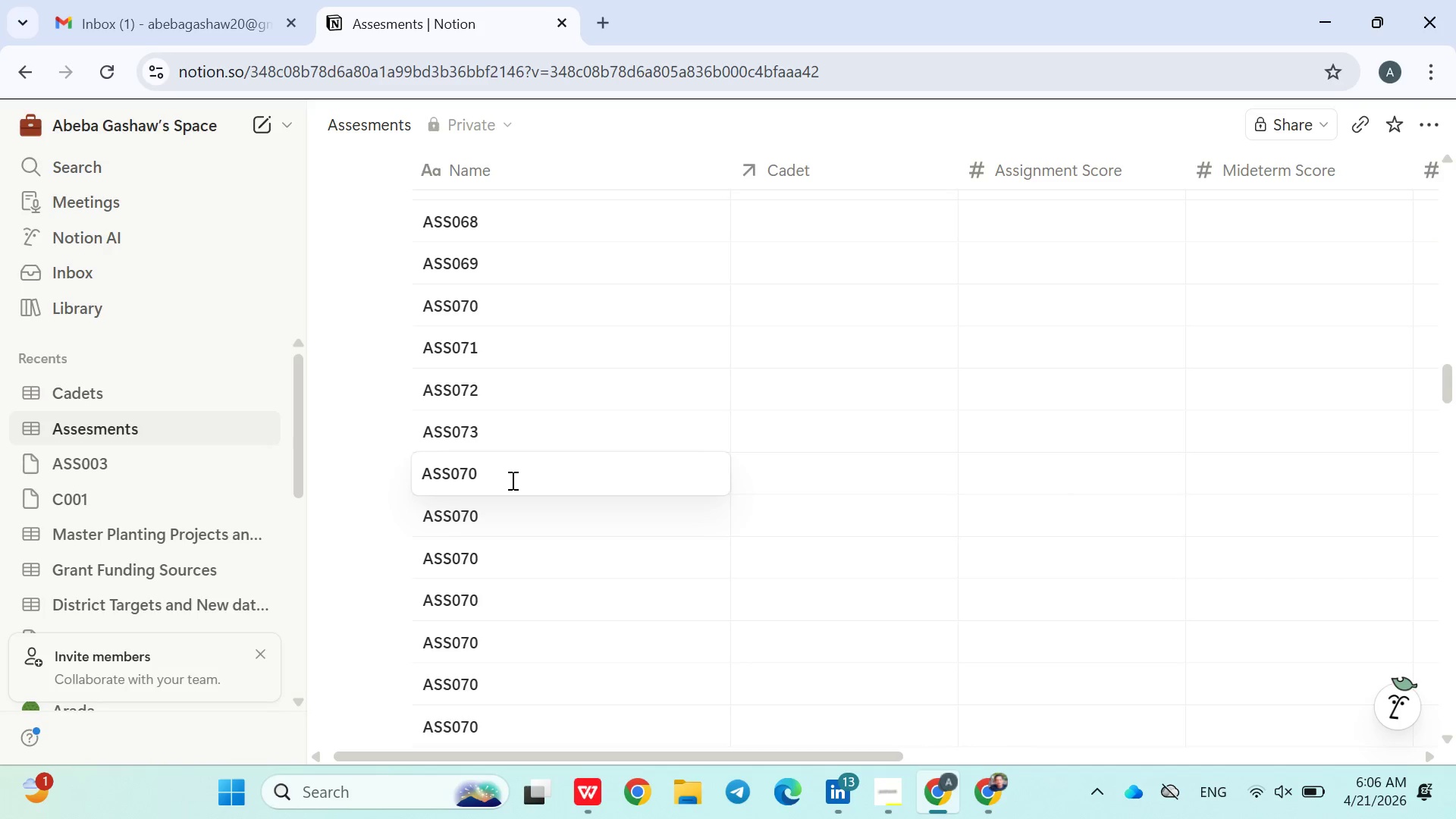 
key(Backspace)
 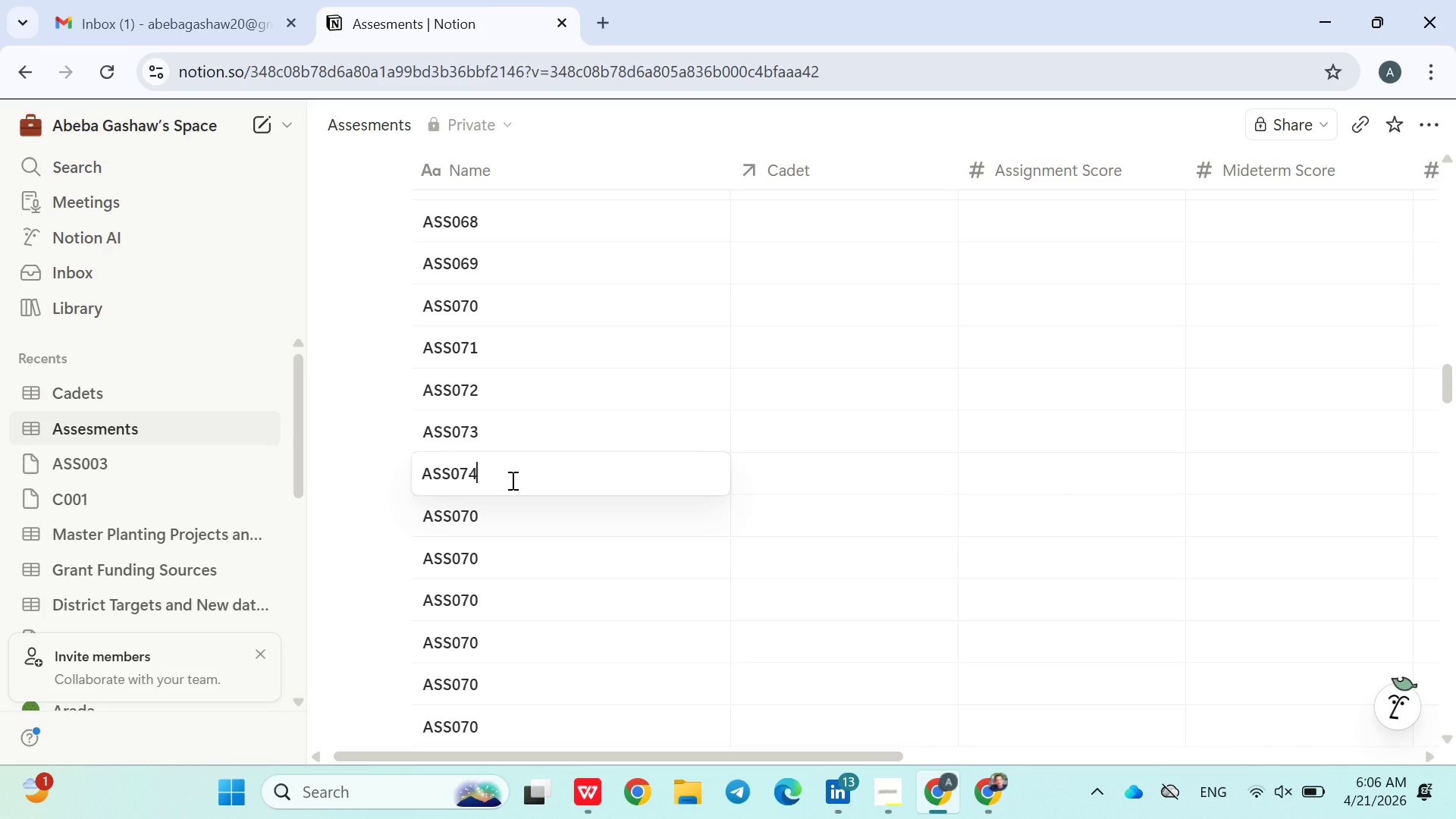 
key(4)
 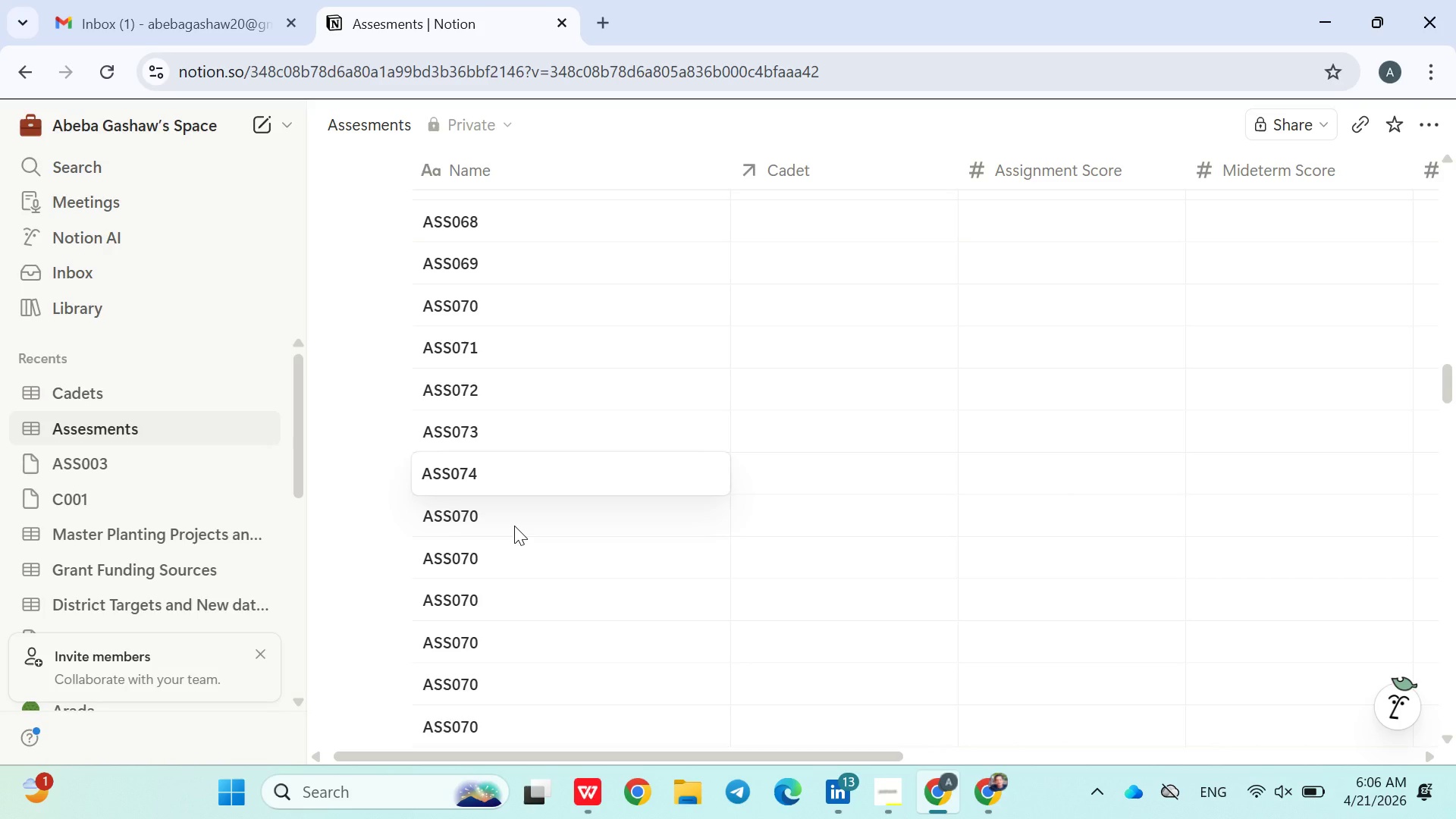 
left_click([514, 526])
 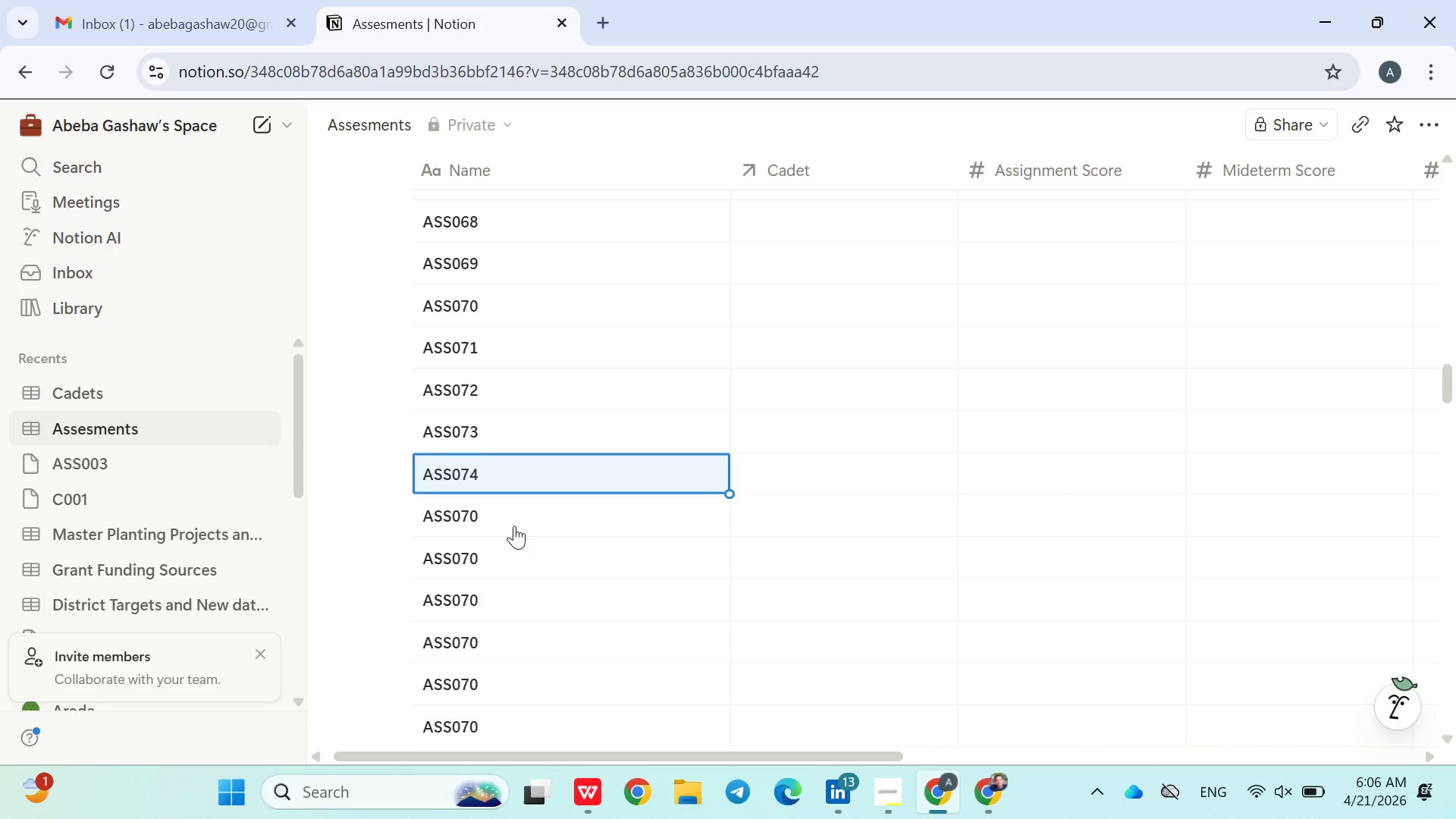 
double_click([514, 526])
 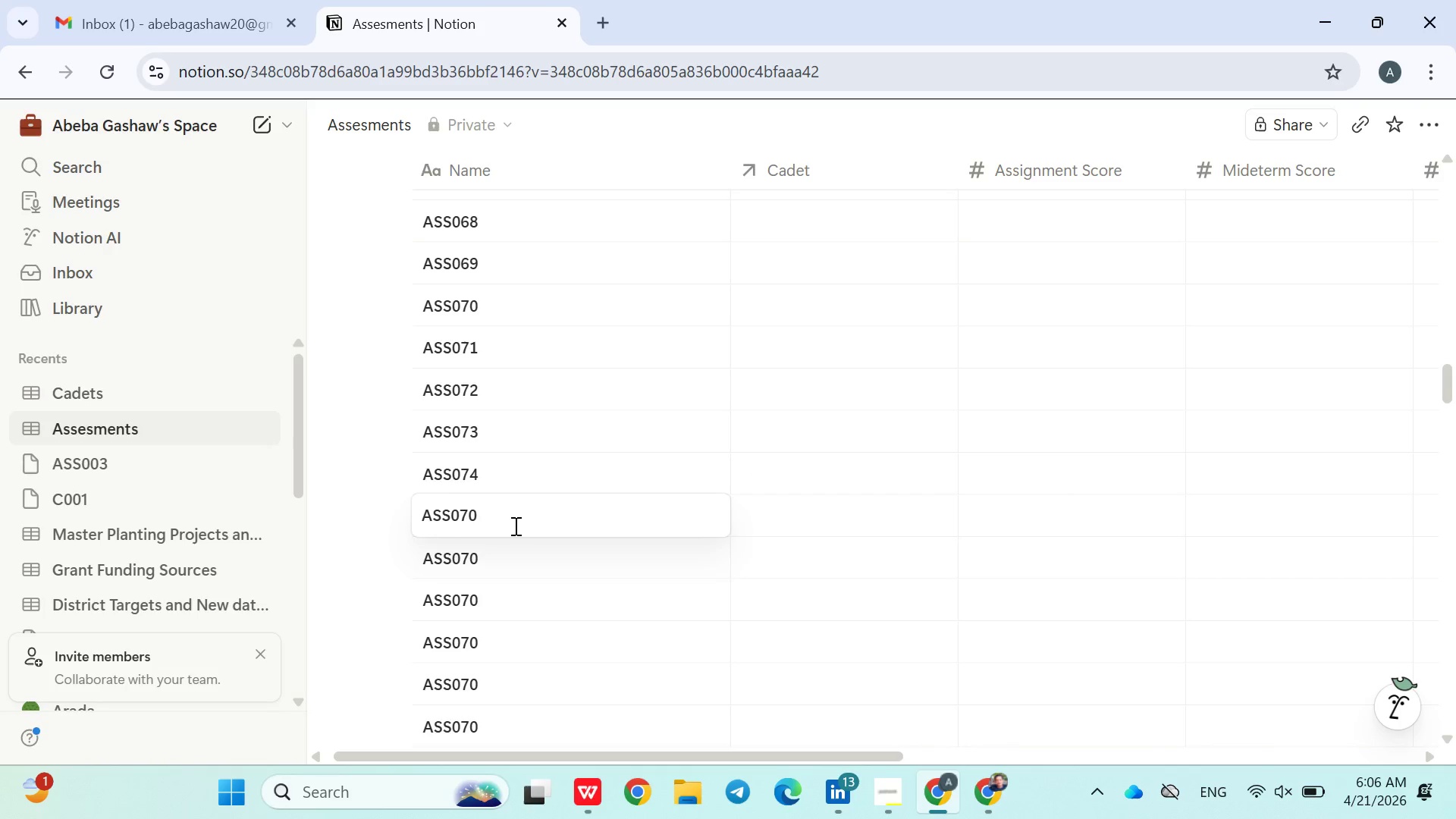 
key(Backspace)
 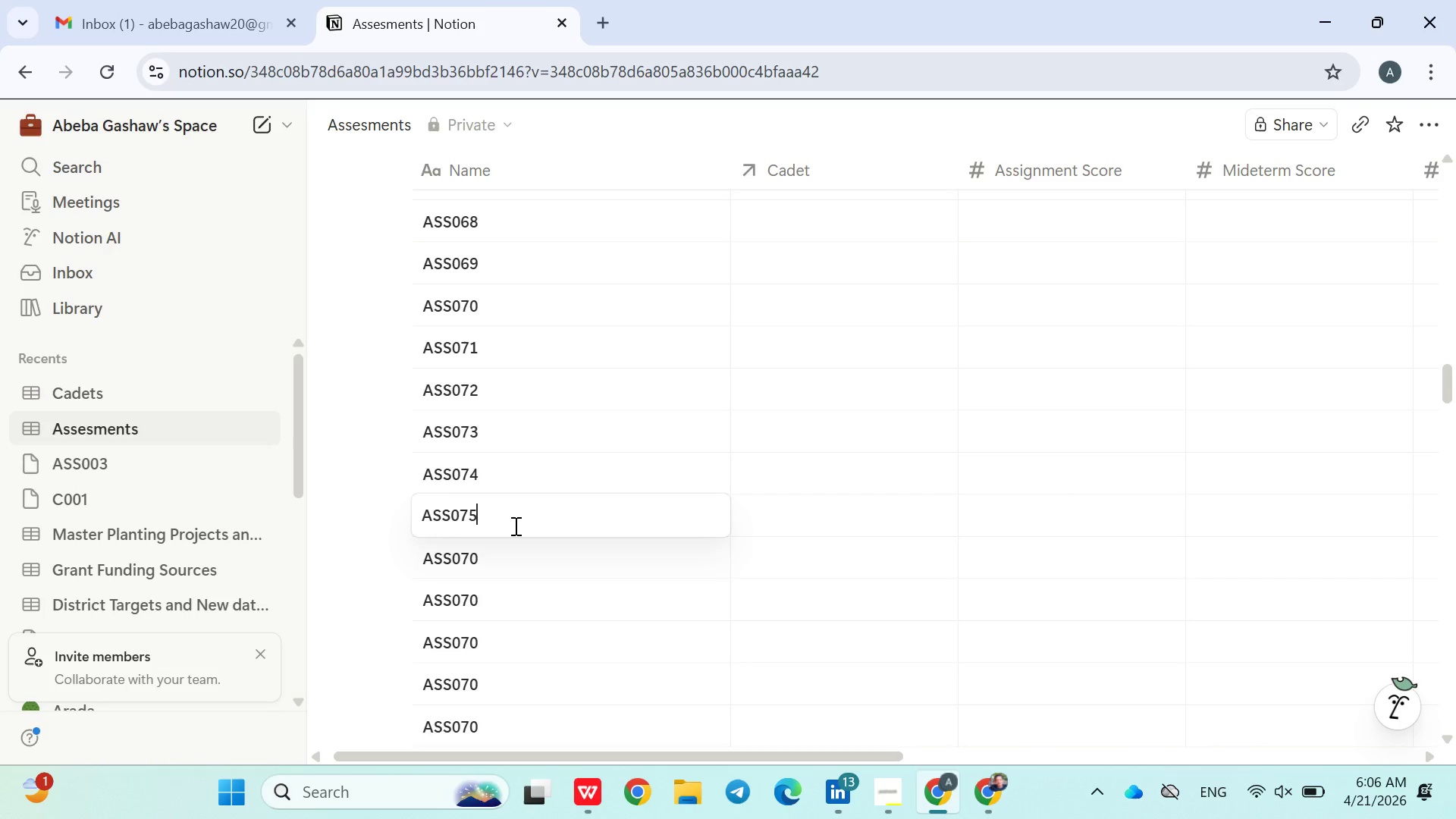 
key(5)
 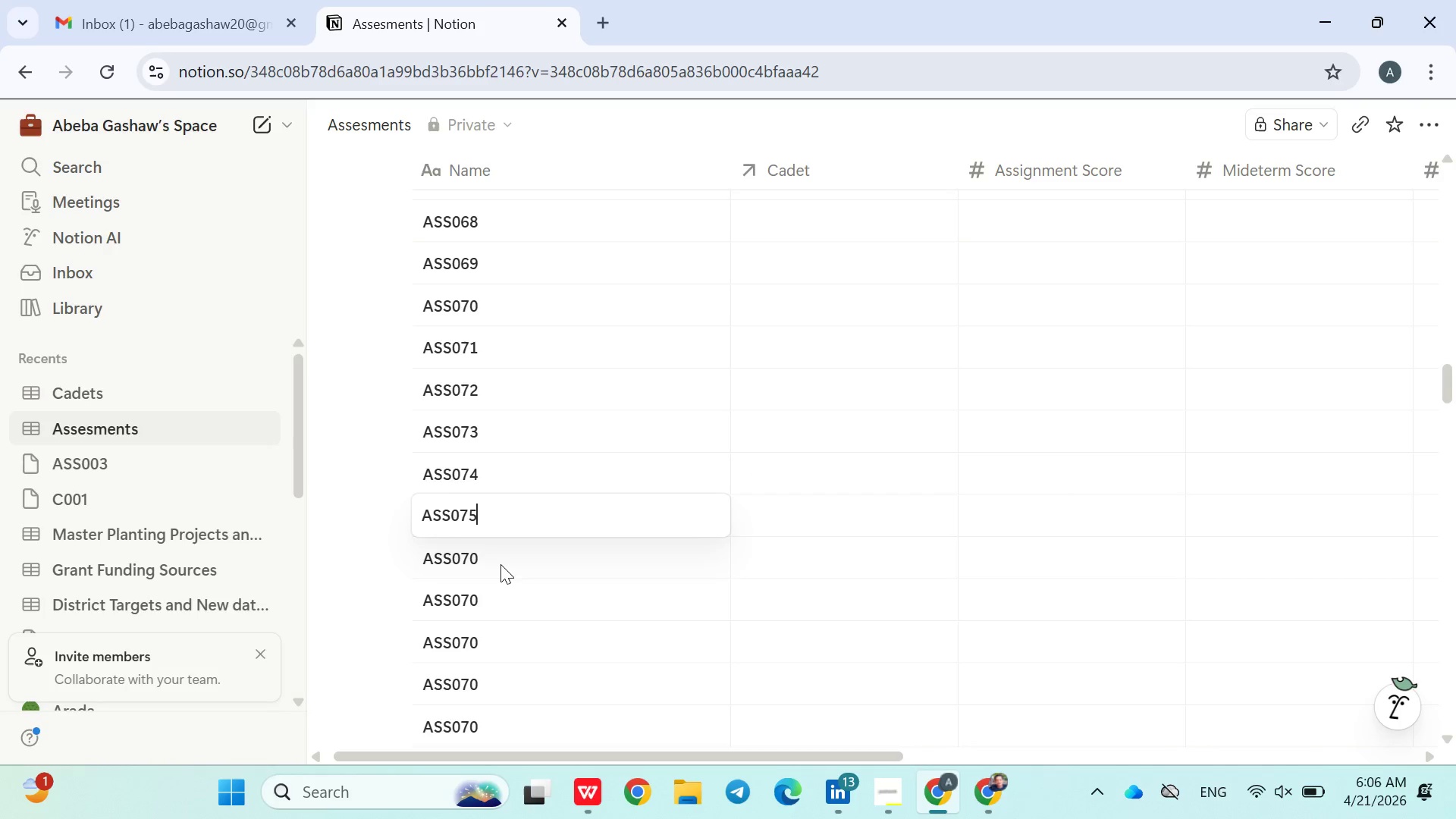 
double_click([500, 564])
 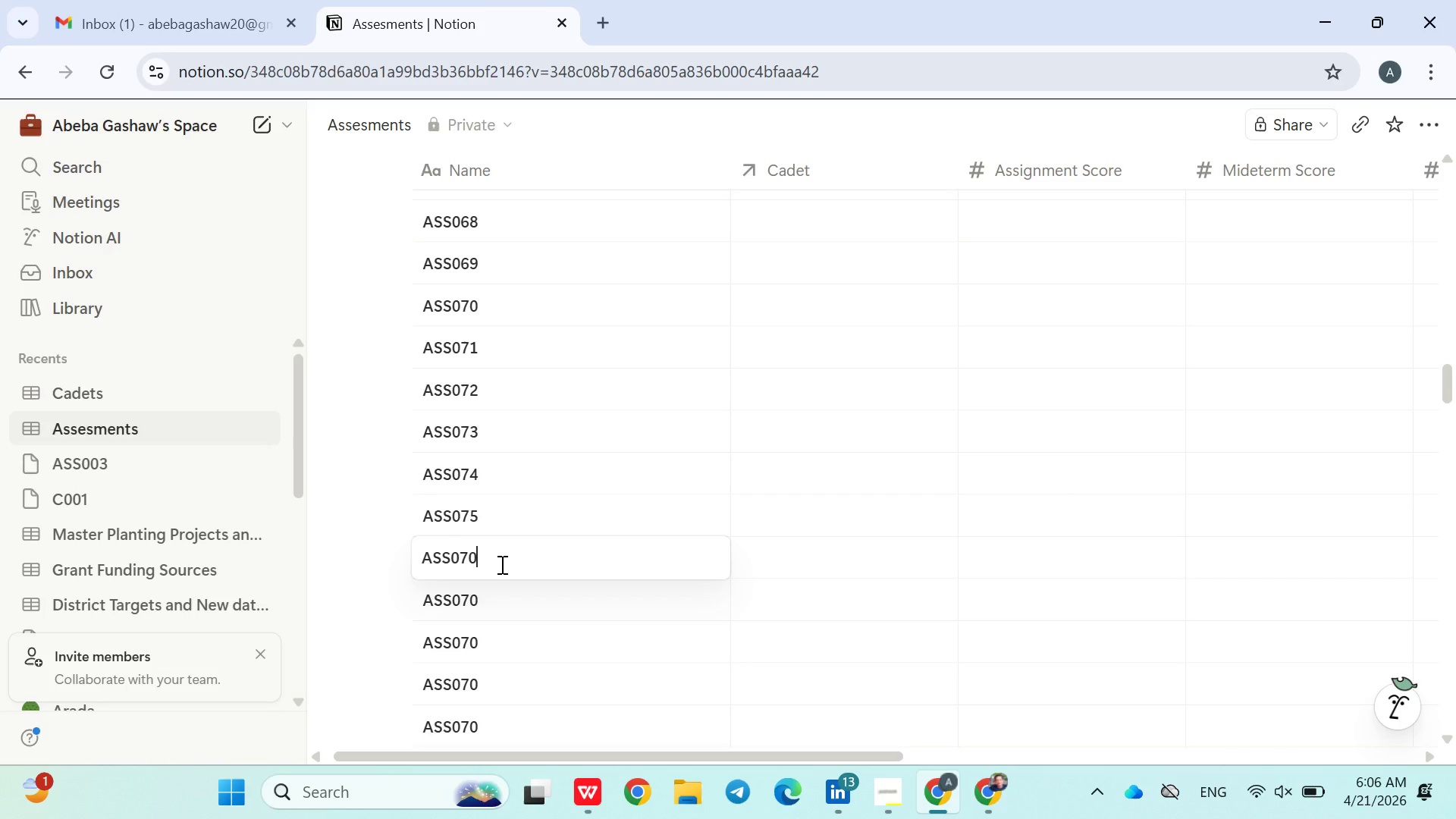 
left_click([500, 564])
 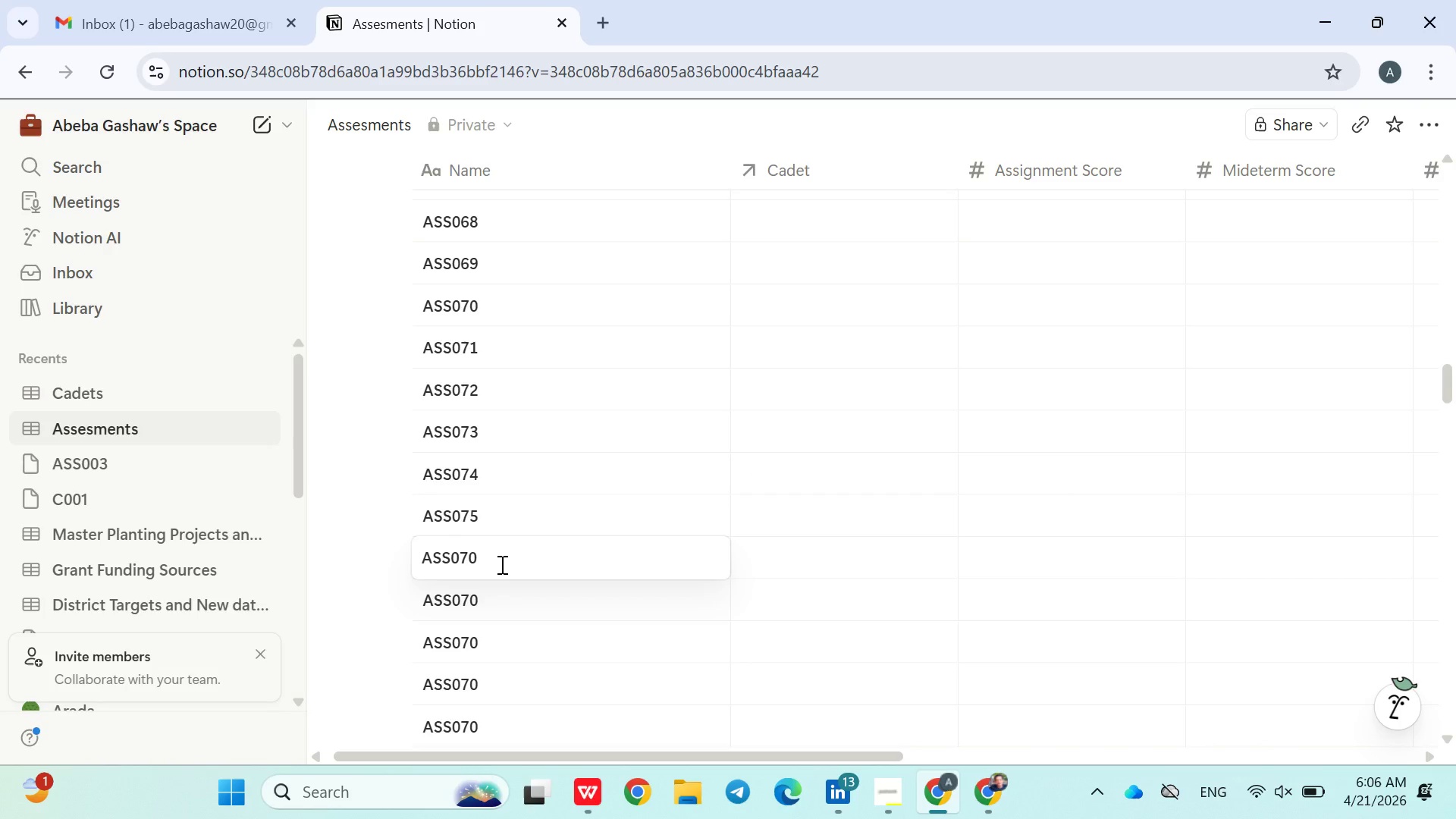 
key(Backspace)
 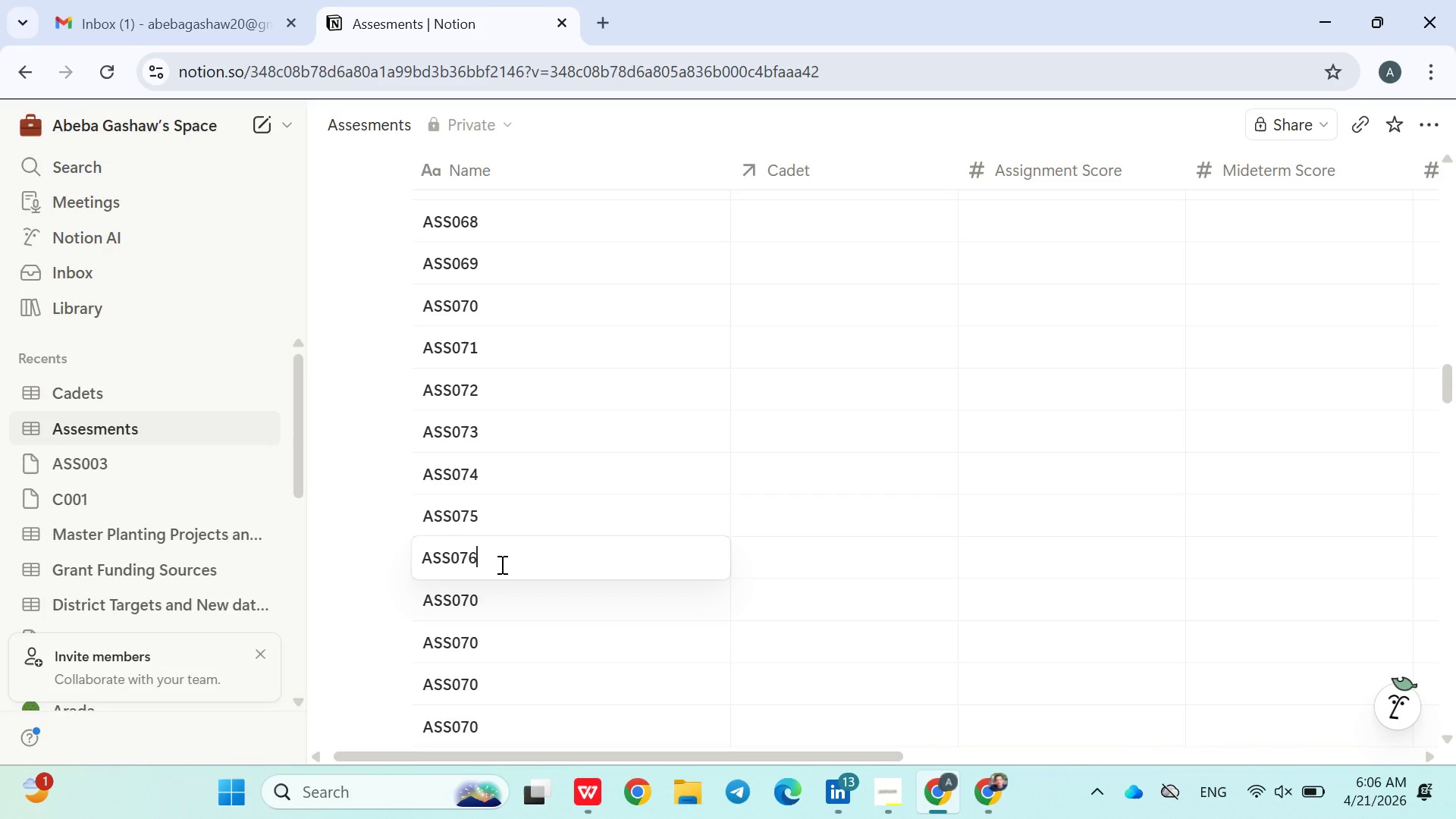 
key(6)
 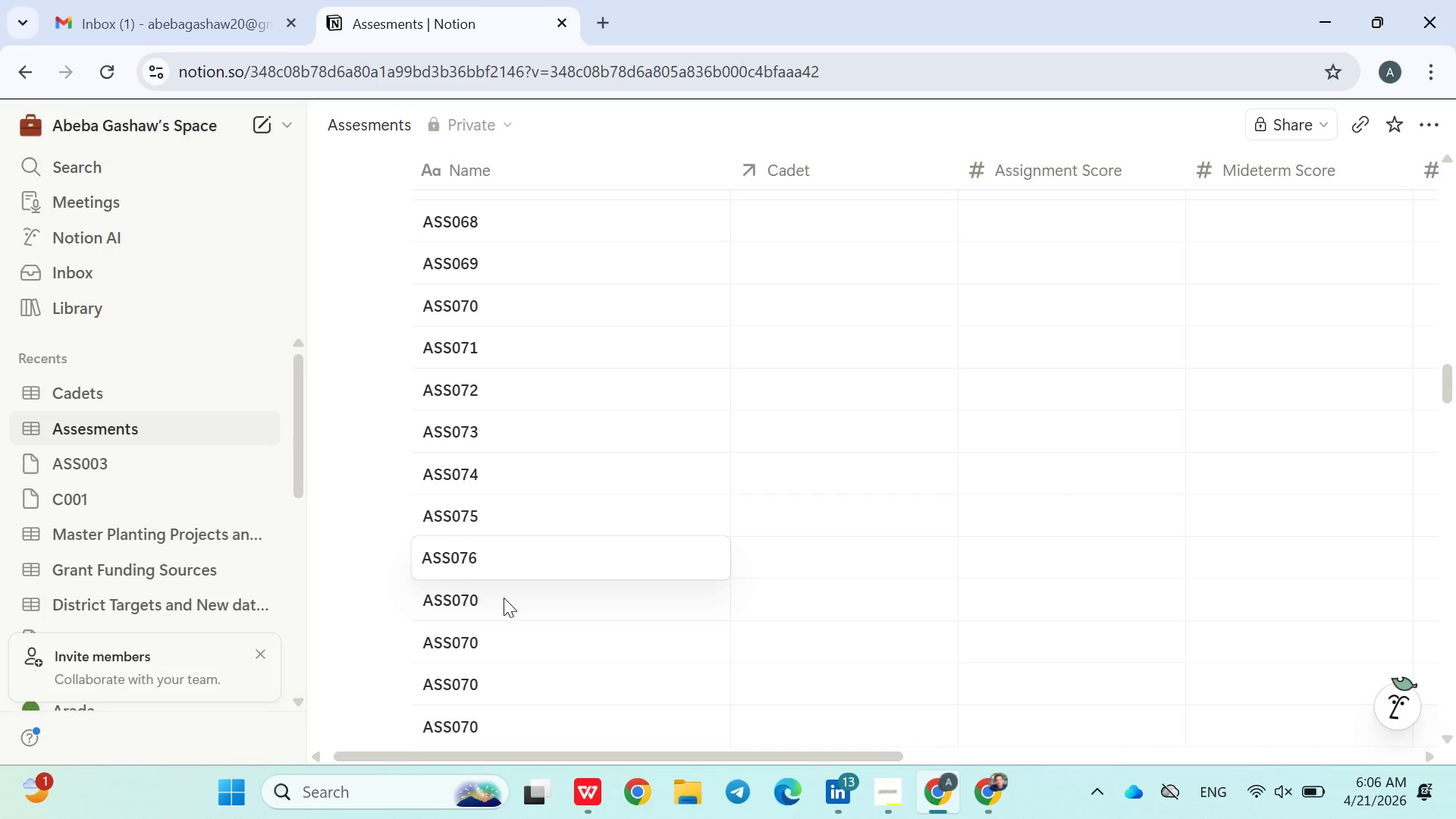 
double_click([504, 598])
 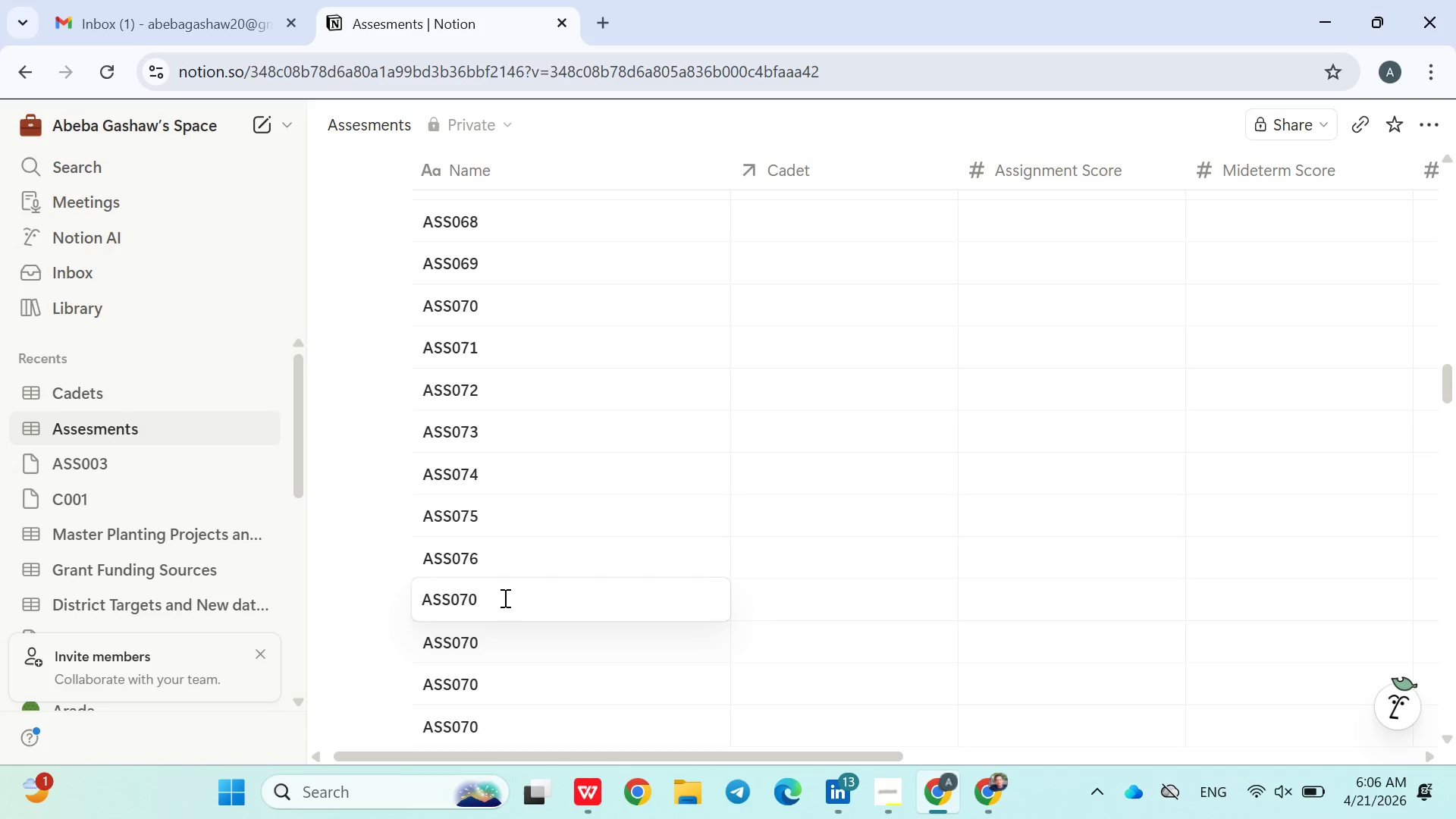 
key(Backspace)
 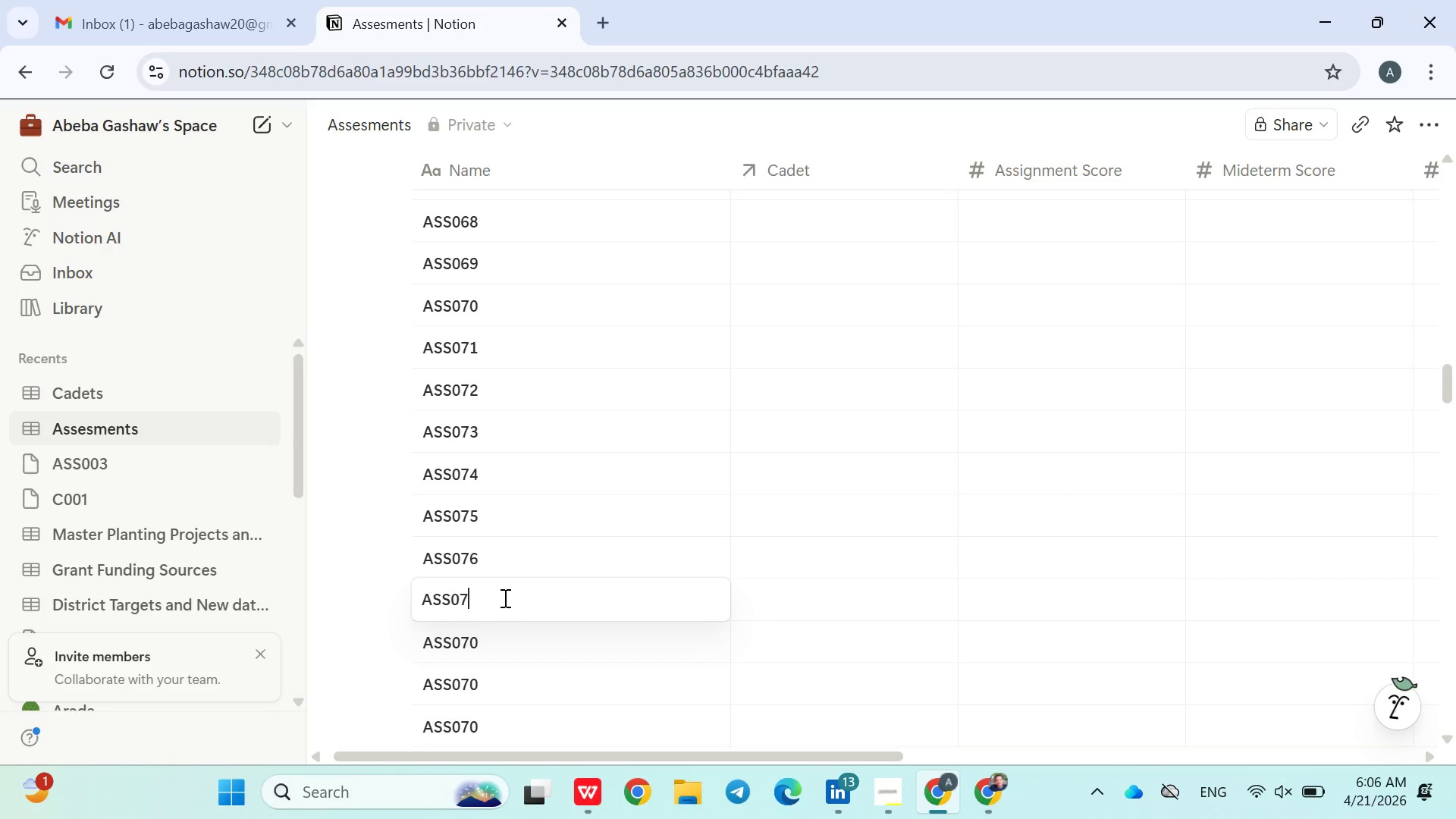 
key(7)
 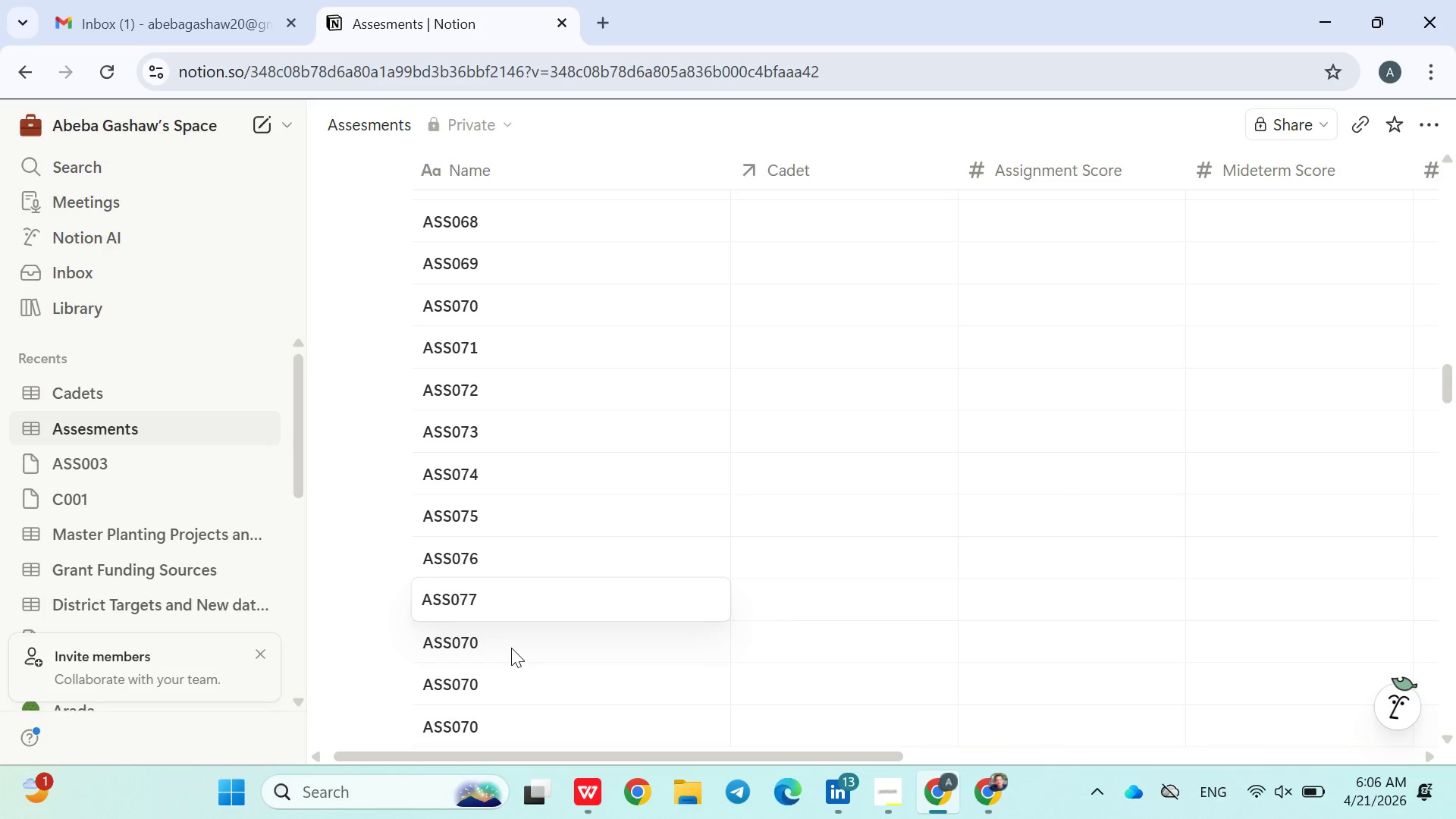 
double_click([511, 648])
 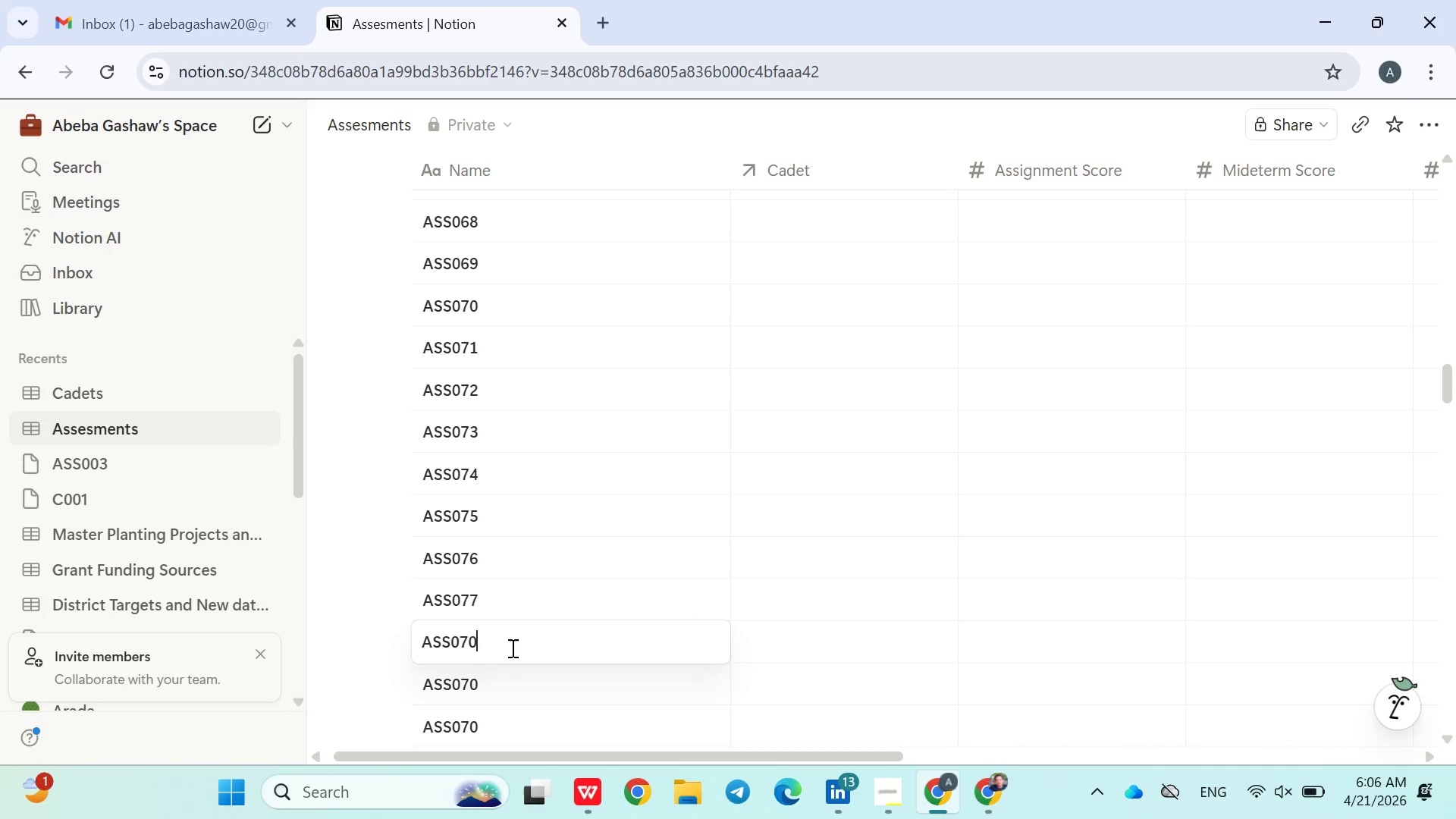 
key(Backspace)
 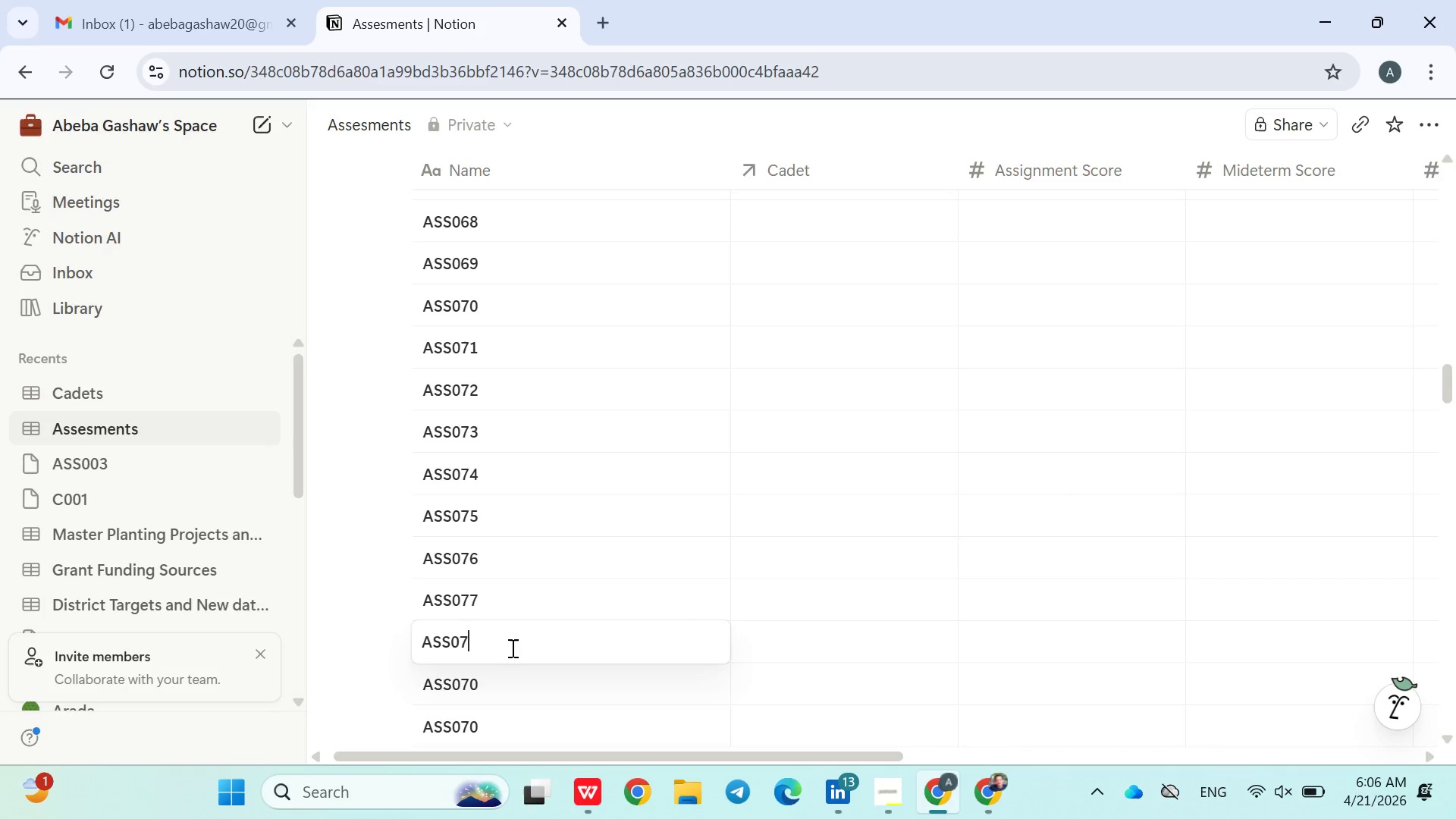 
key(8)
 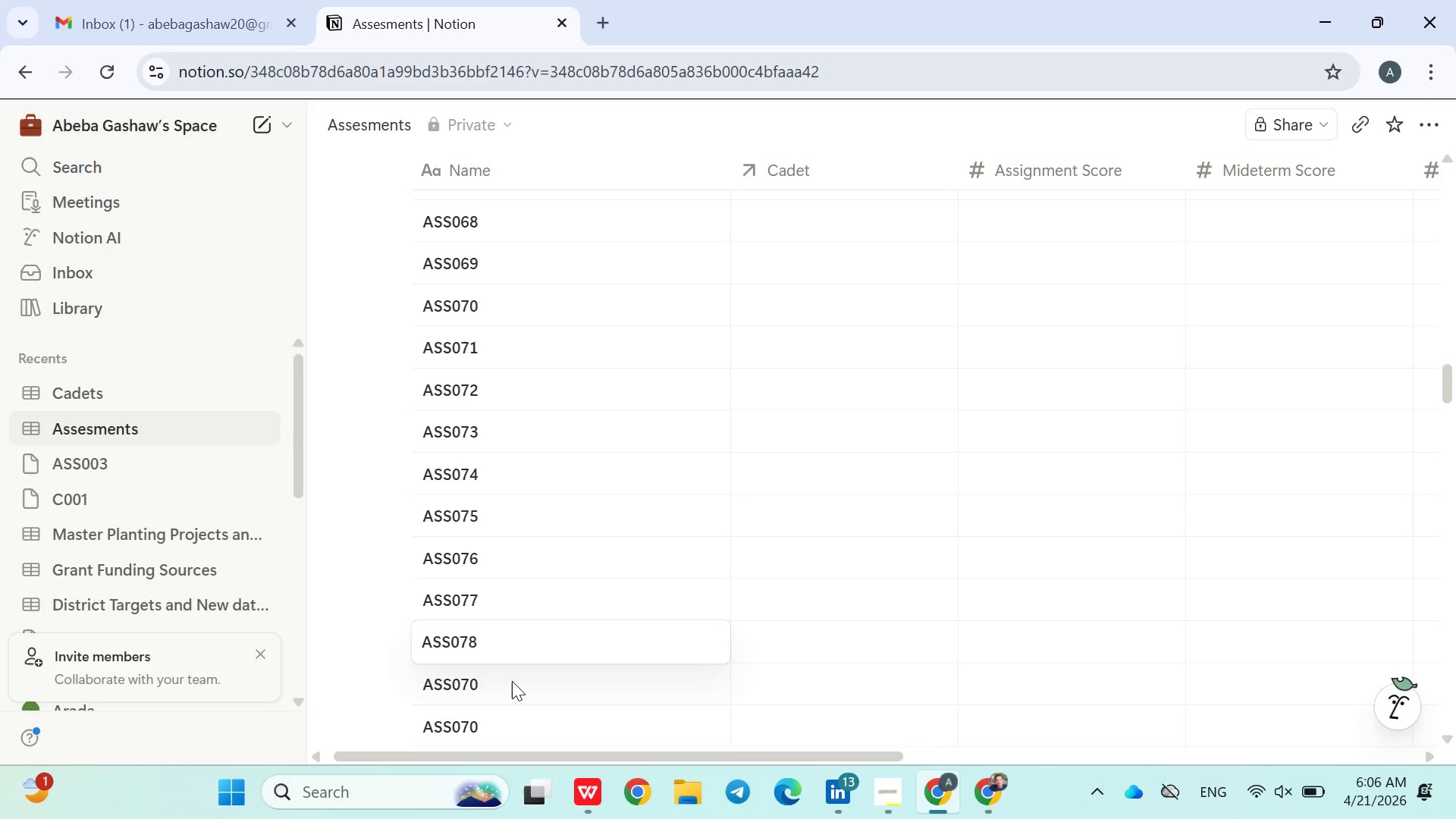 
double_click([512, 681])
 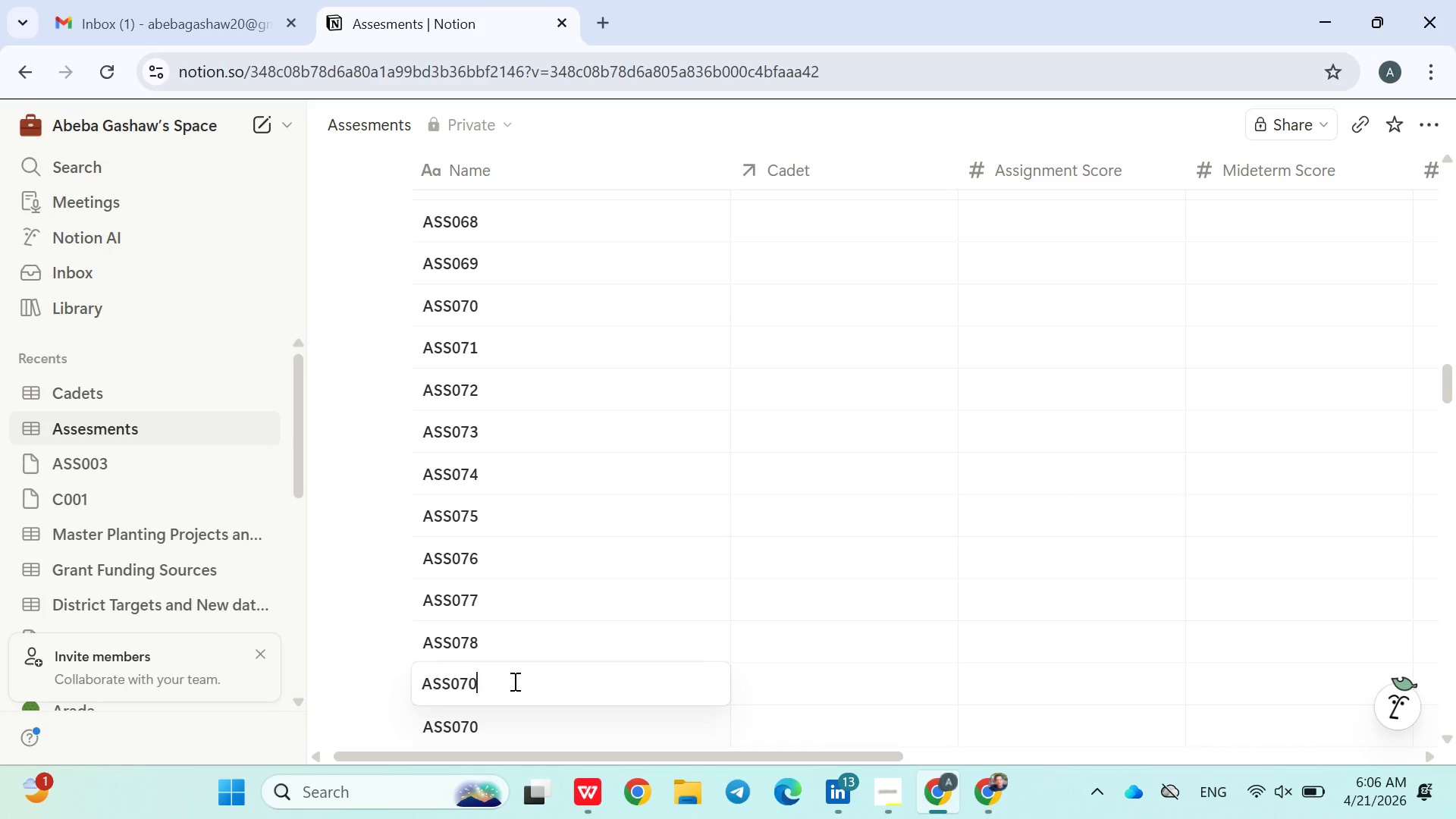 
key(Backspace)
 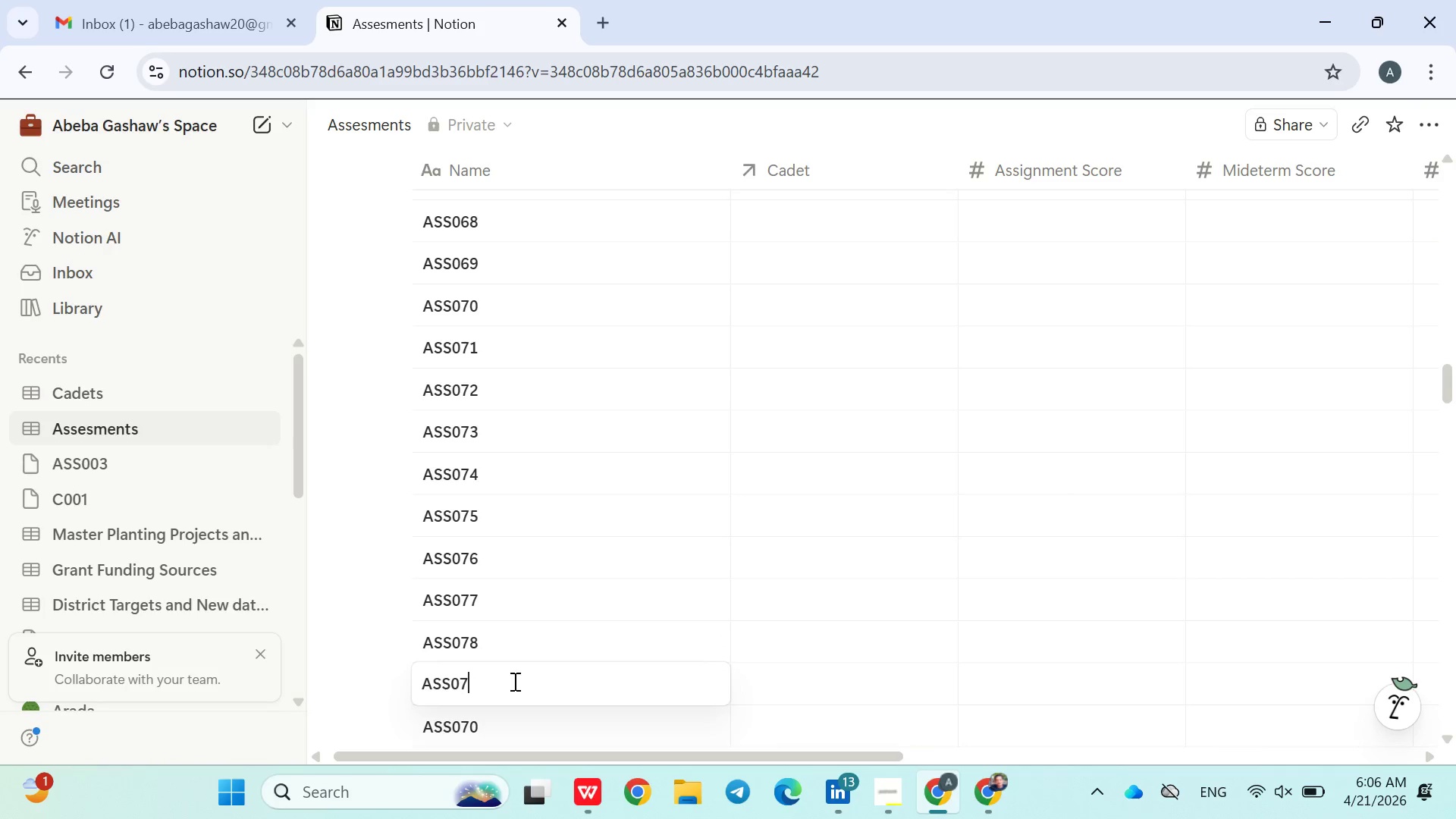 
key(0)
 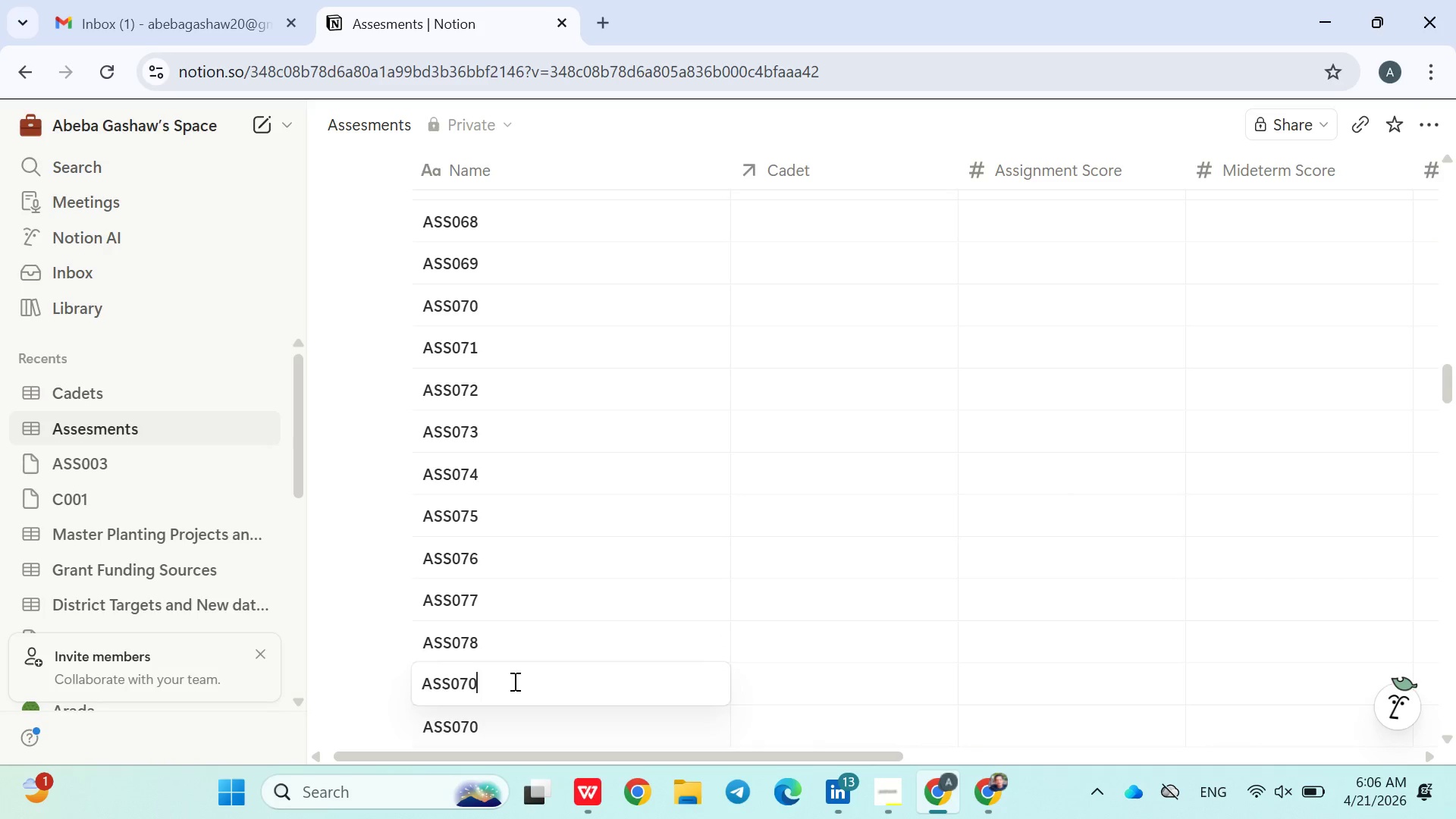 
key(Backspace)
 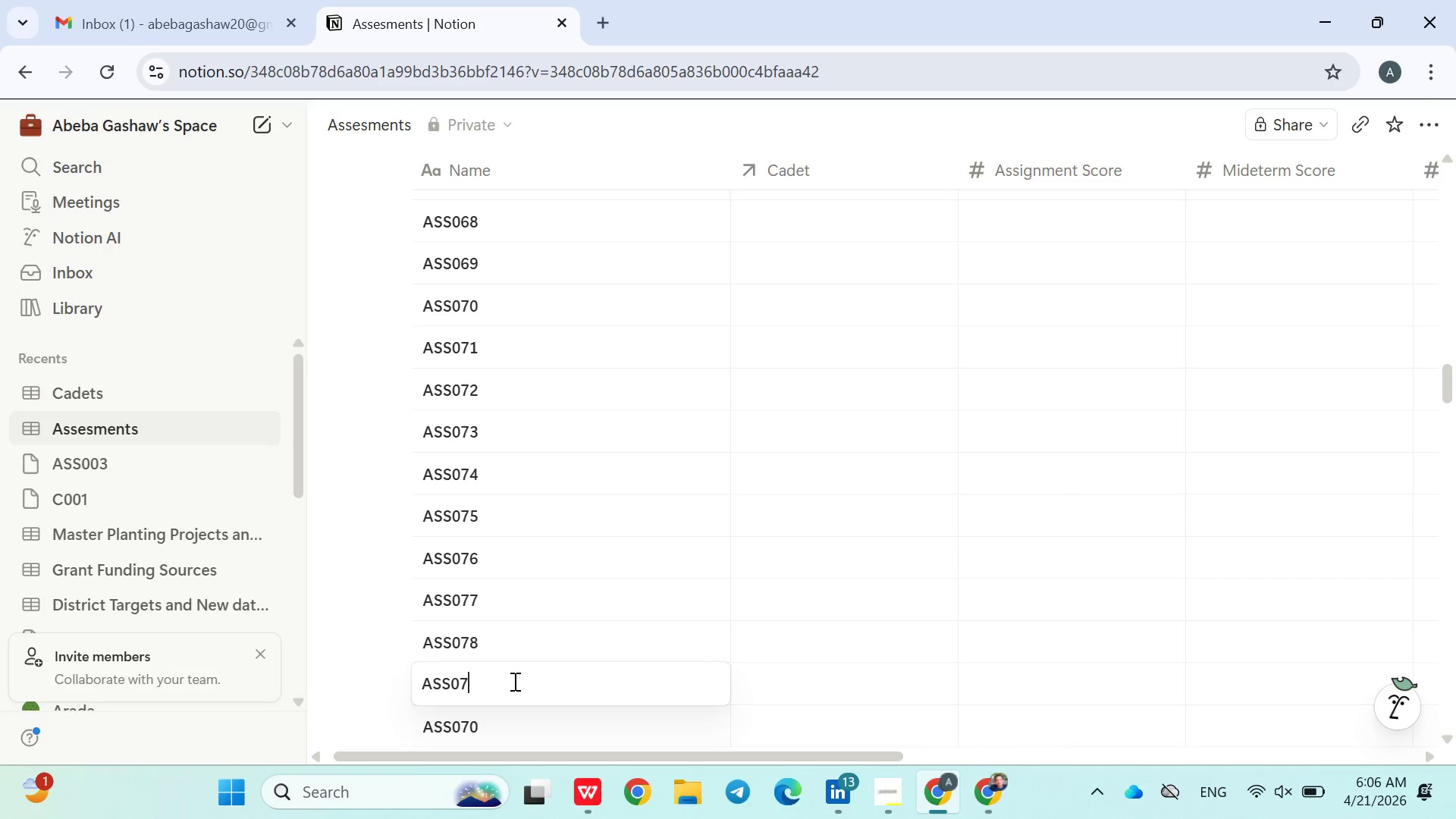 
key(9)
 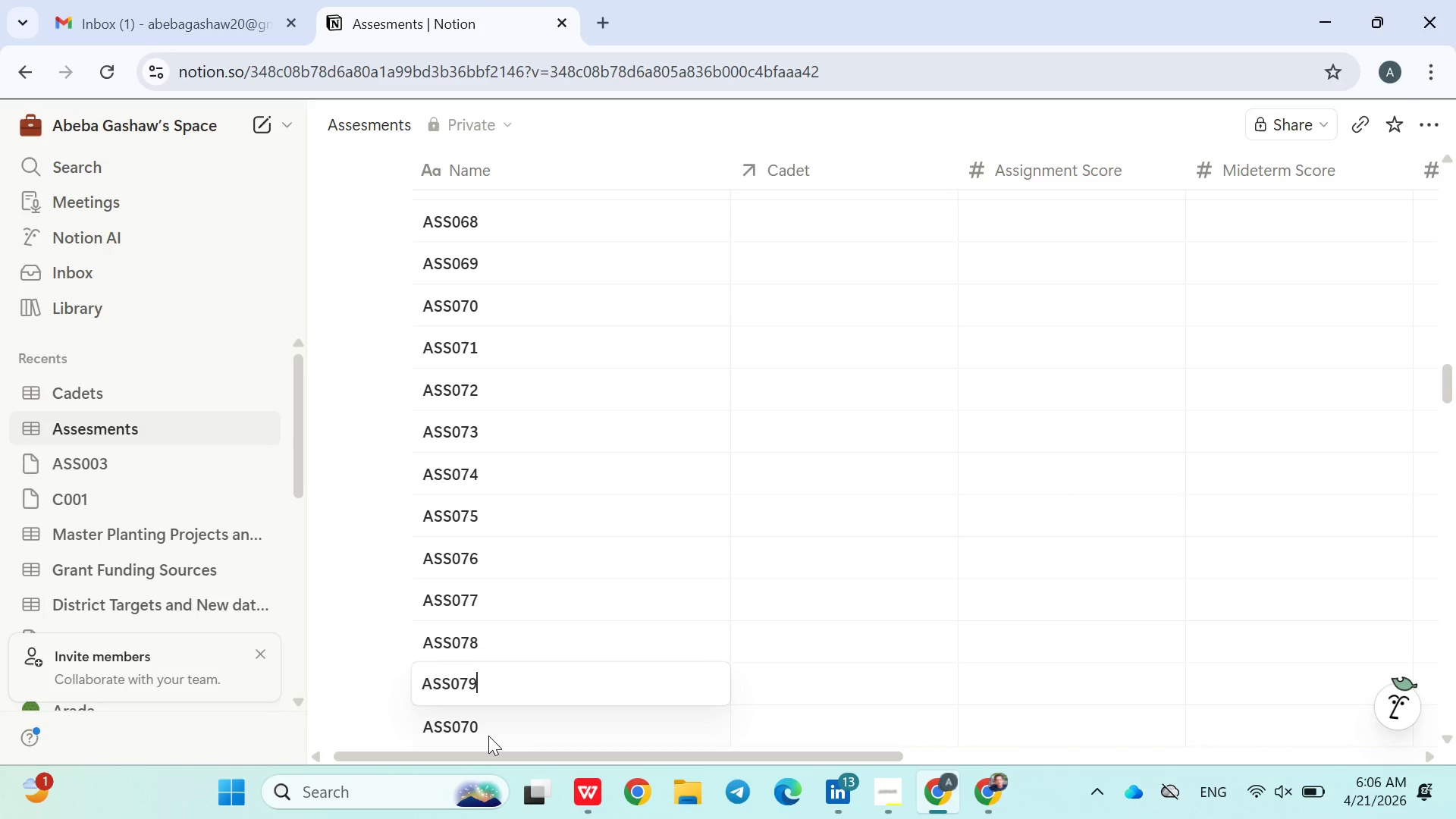 
double_click([488, 736])
 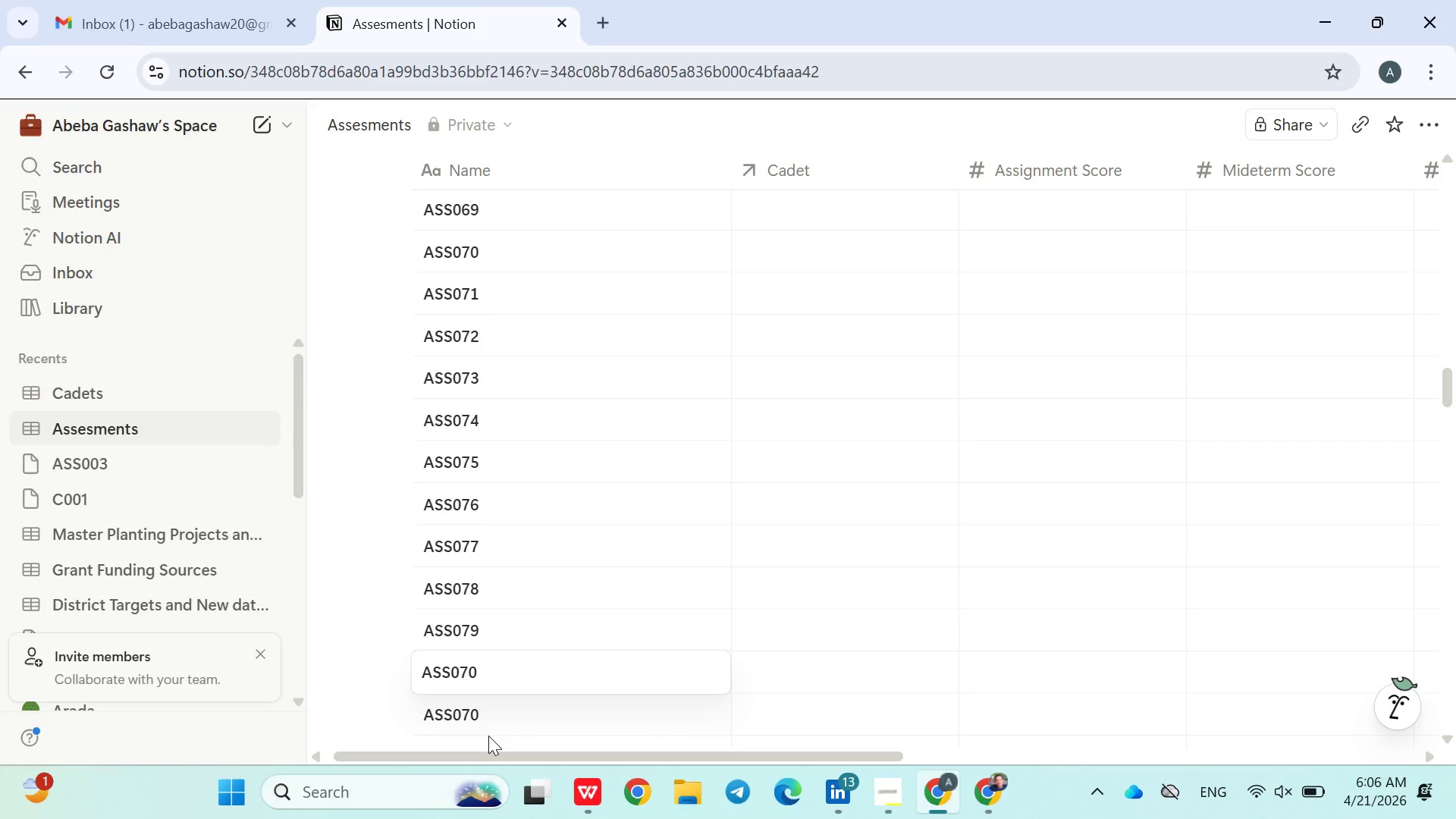 
key(Backspace)
key(Backspace)
type(80)
 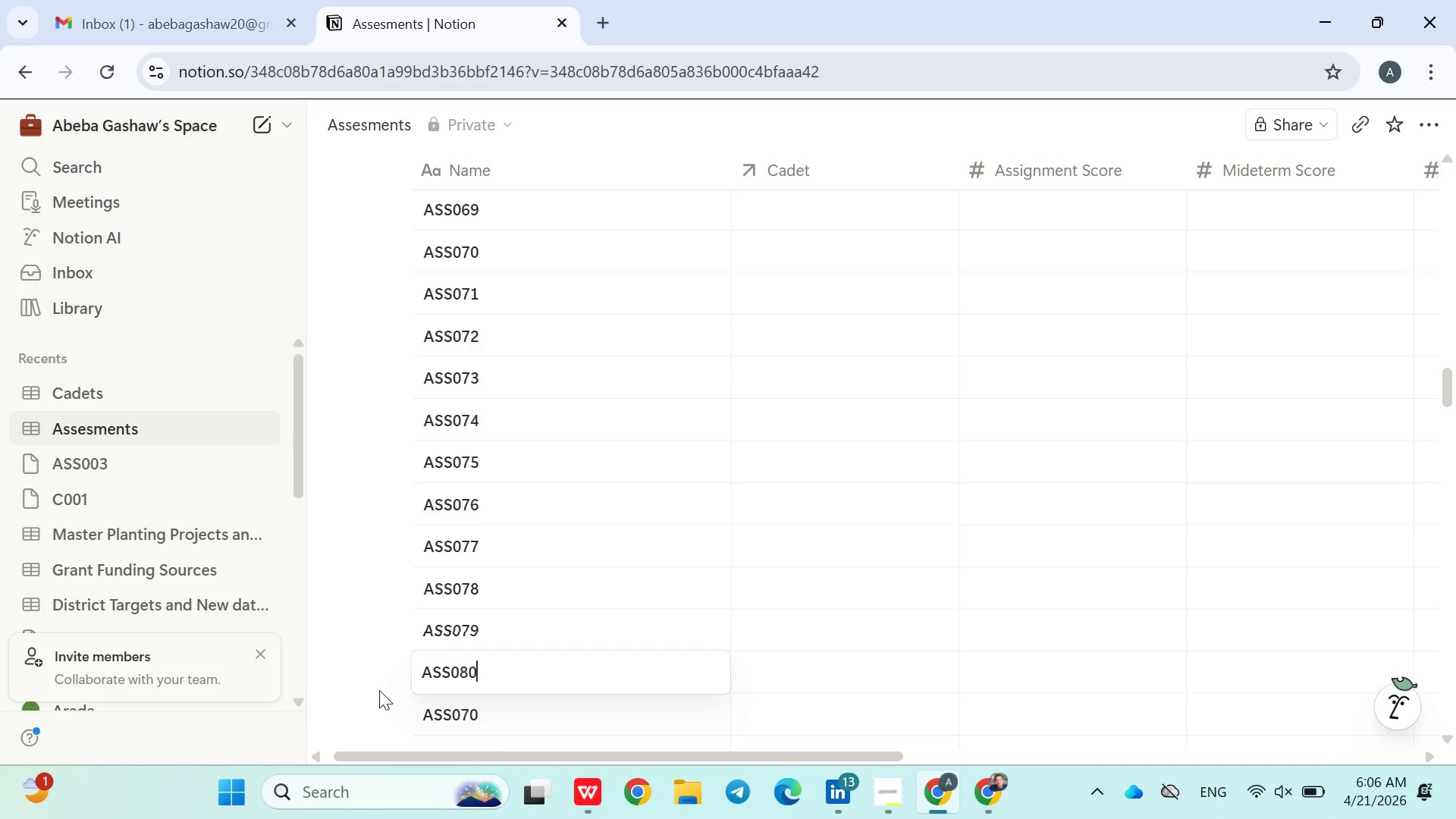 
left_click([378, 689])
 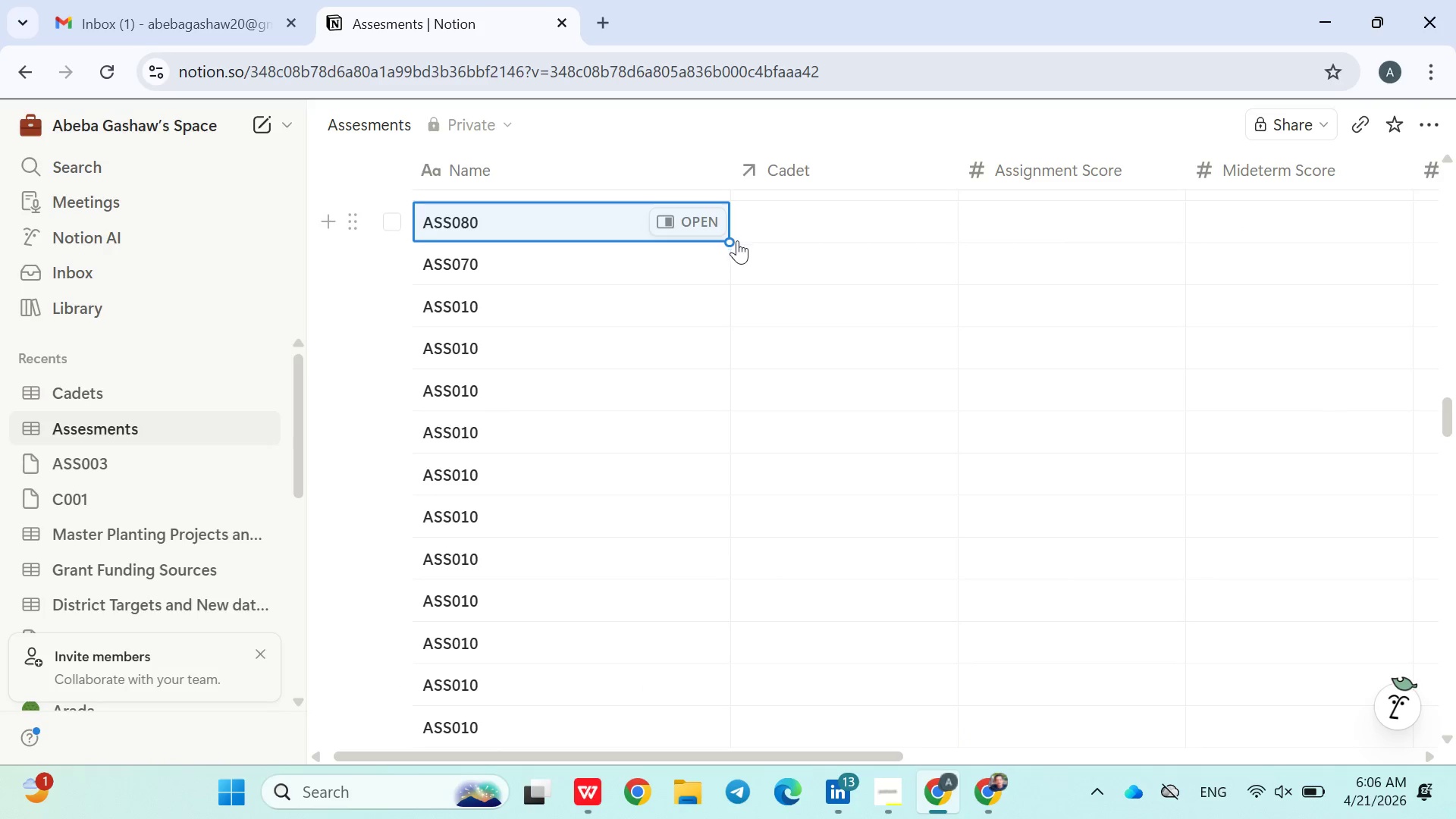 
left_click_drag(start_coordinate=[730, 242], to_coordinate=[625, 745])
 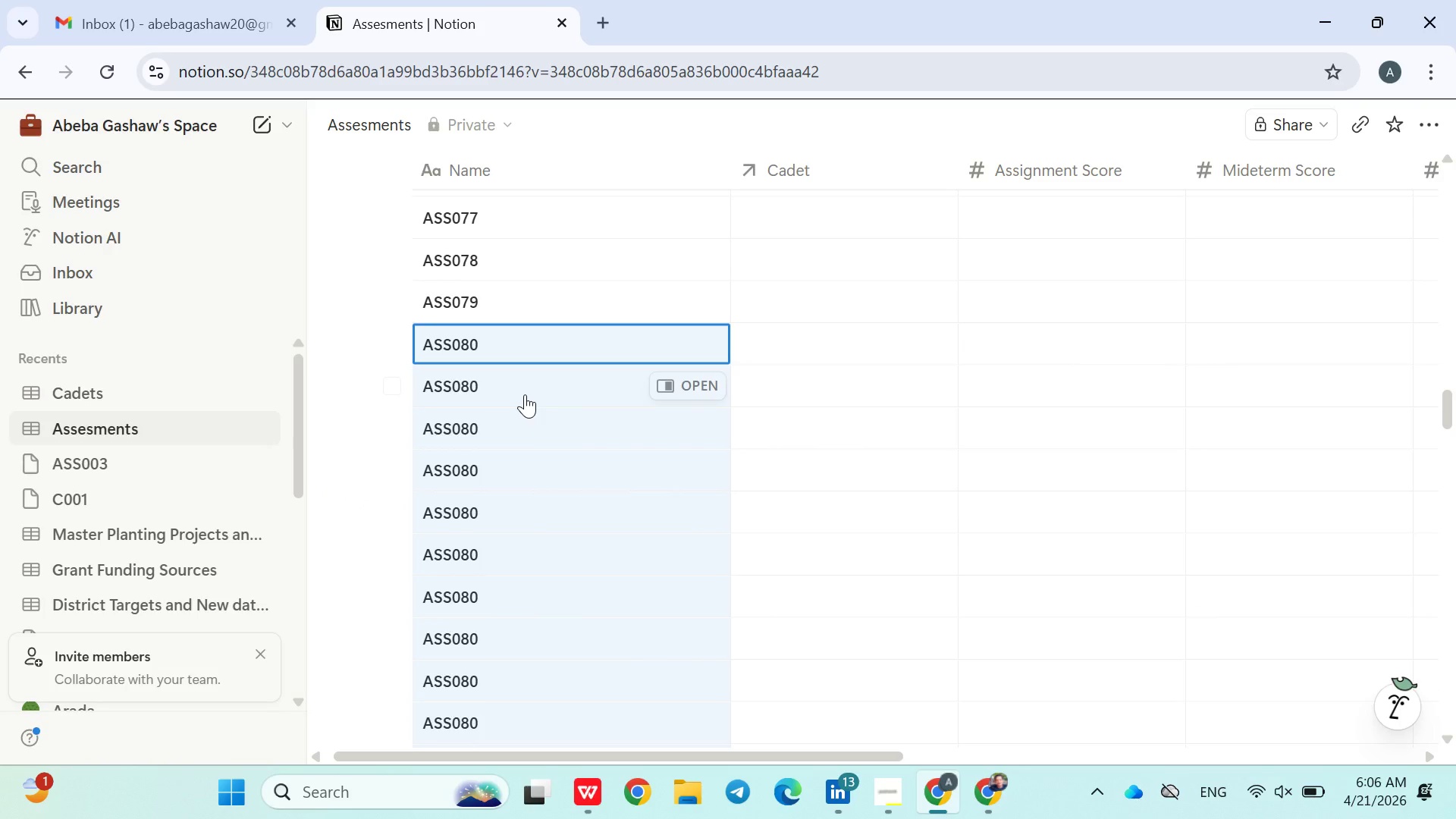 
double_click([525, 394])
 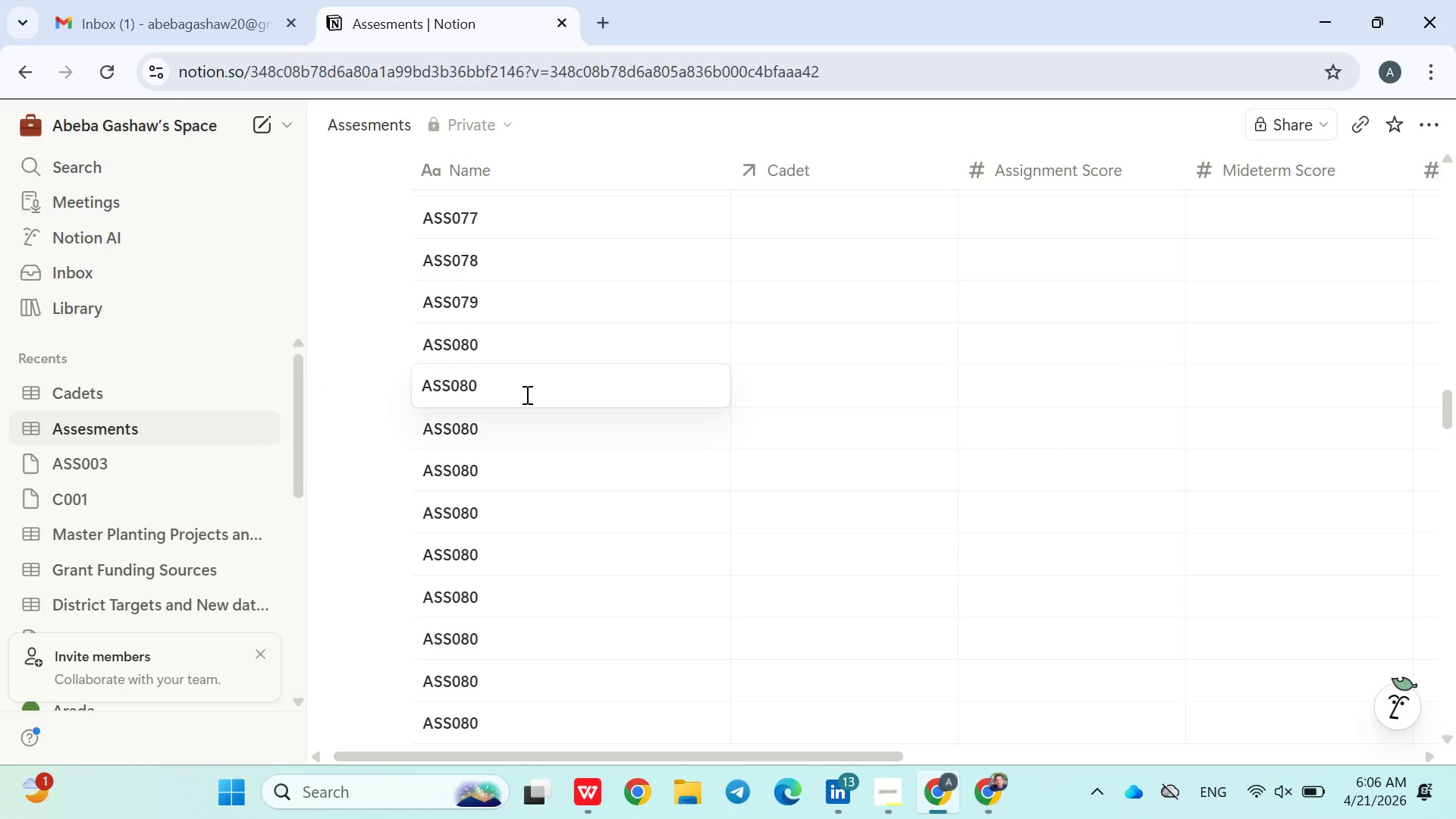 
key(Backspace)
 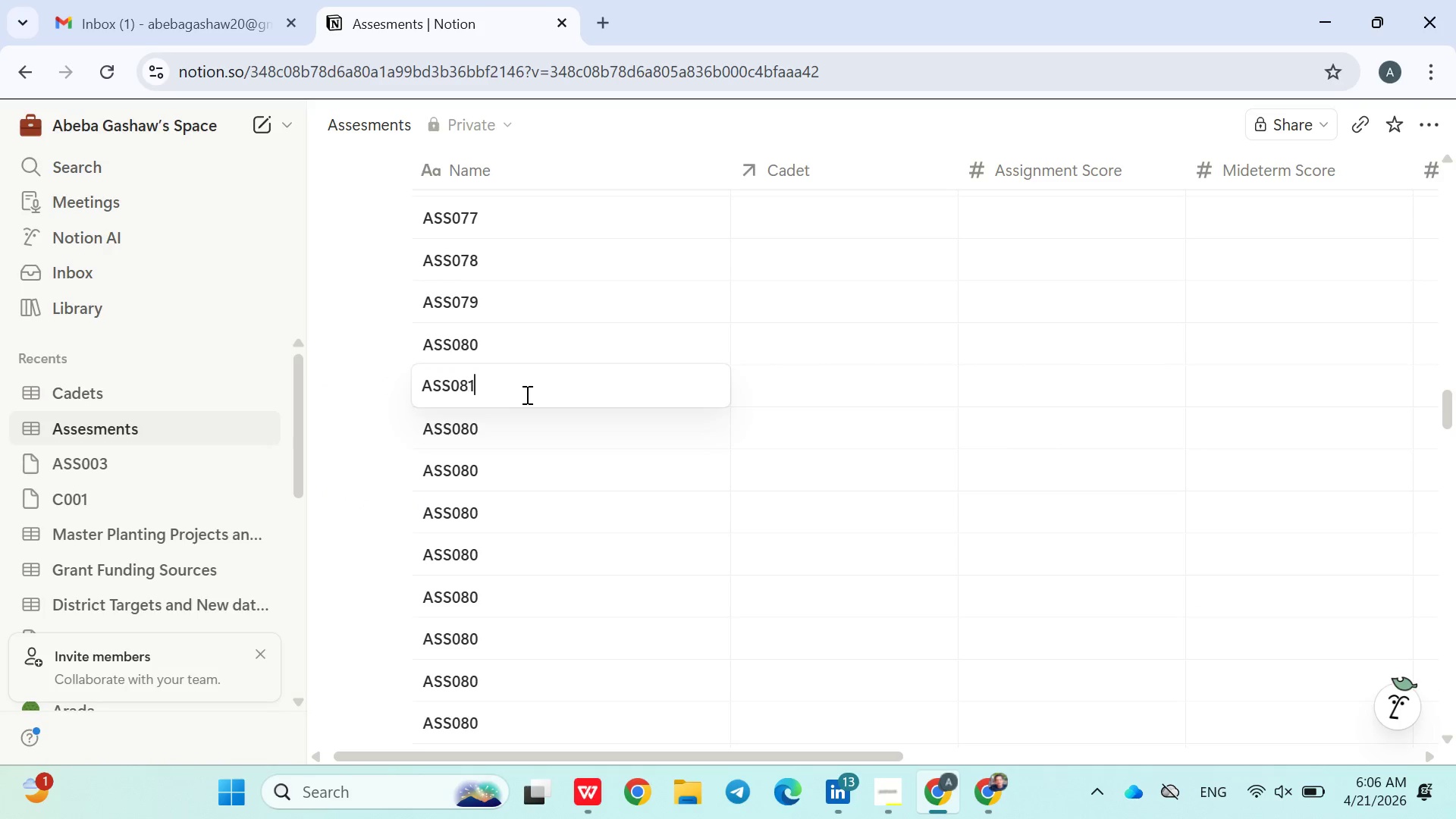 
key(1)
 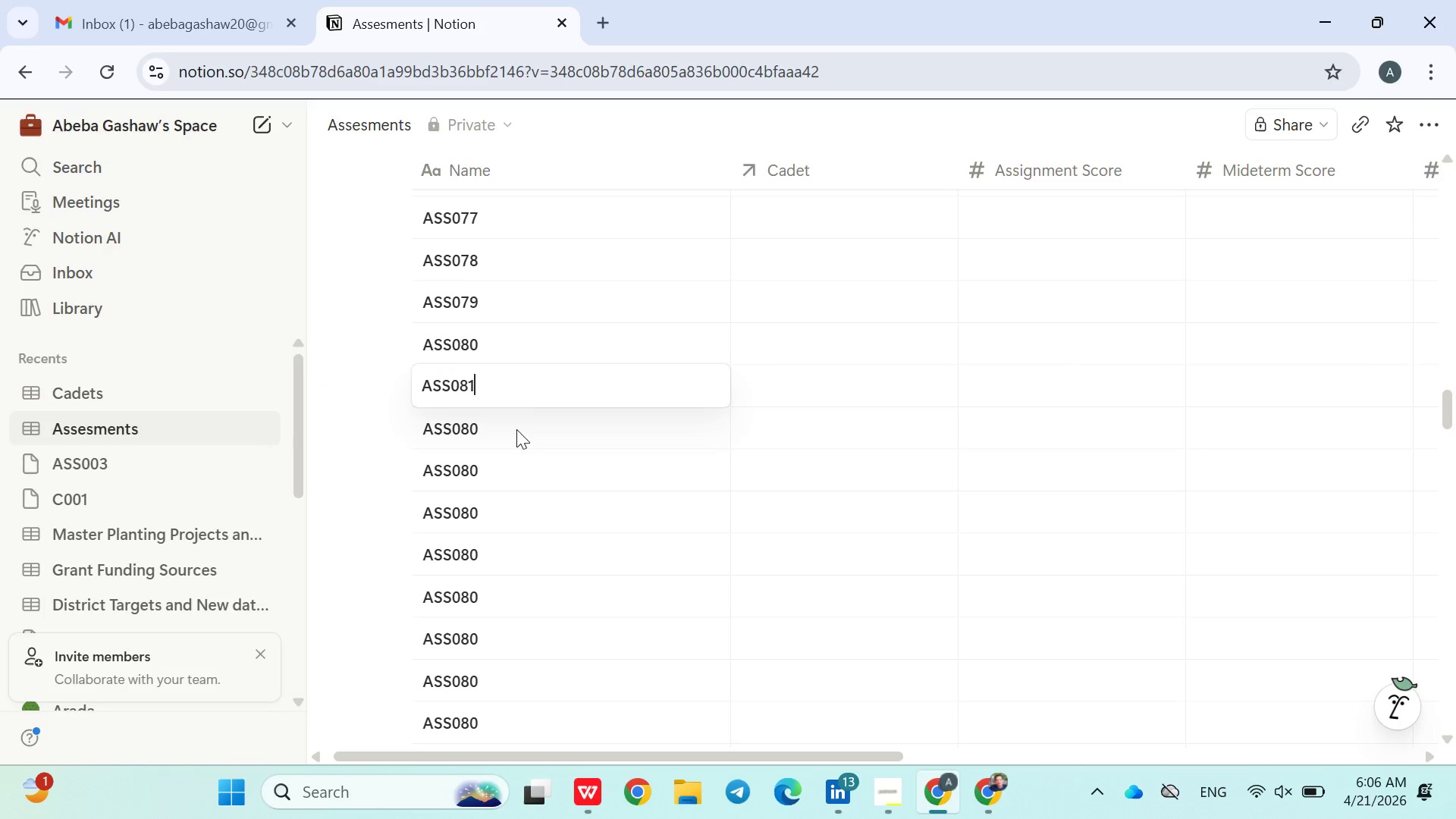 
double_click([516, 429])
 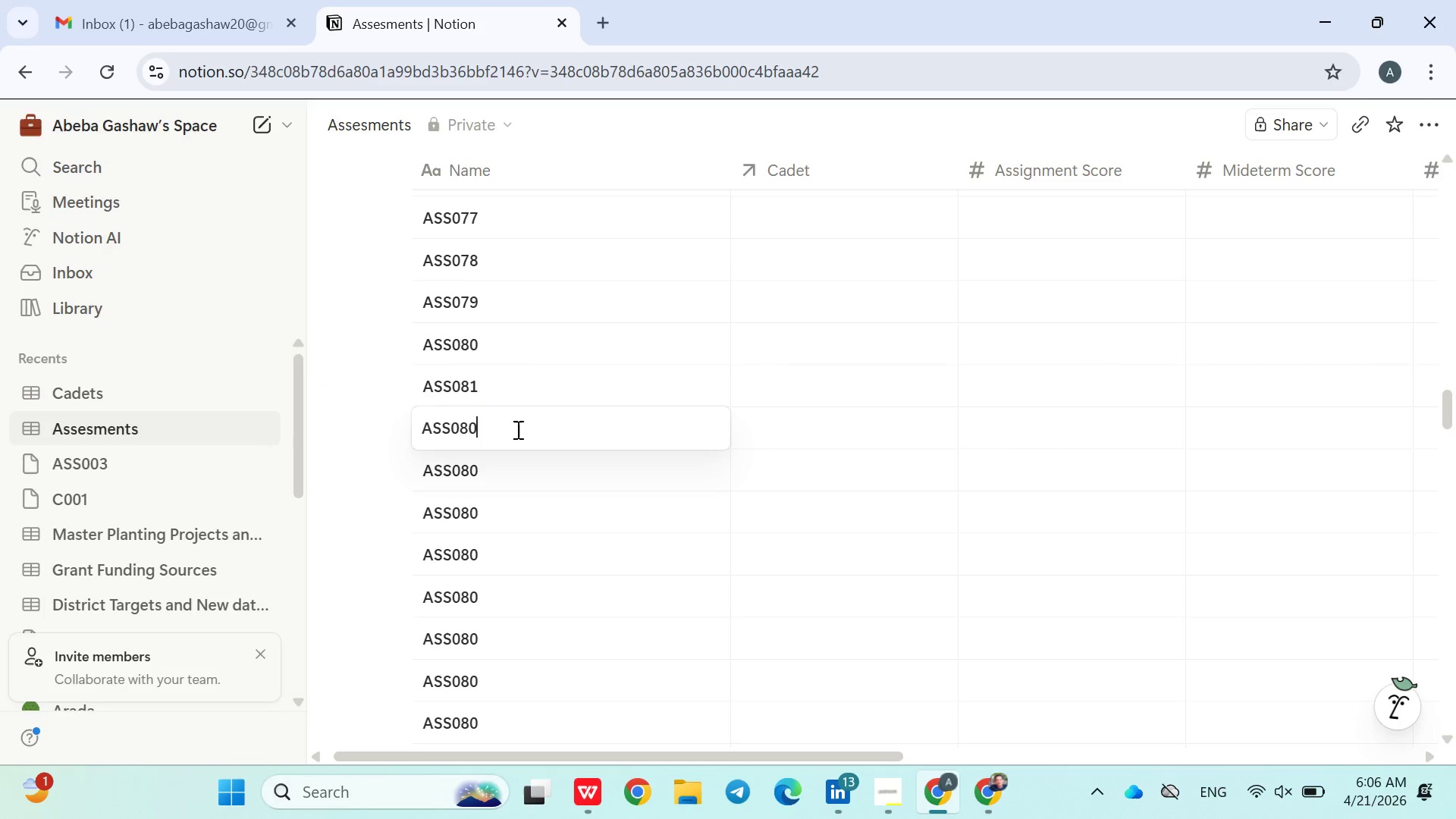 
key(Backspace)
 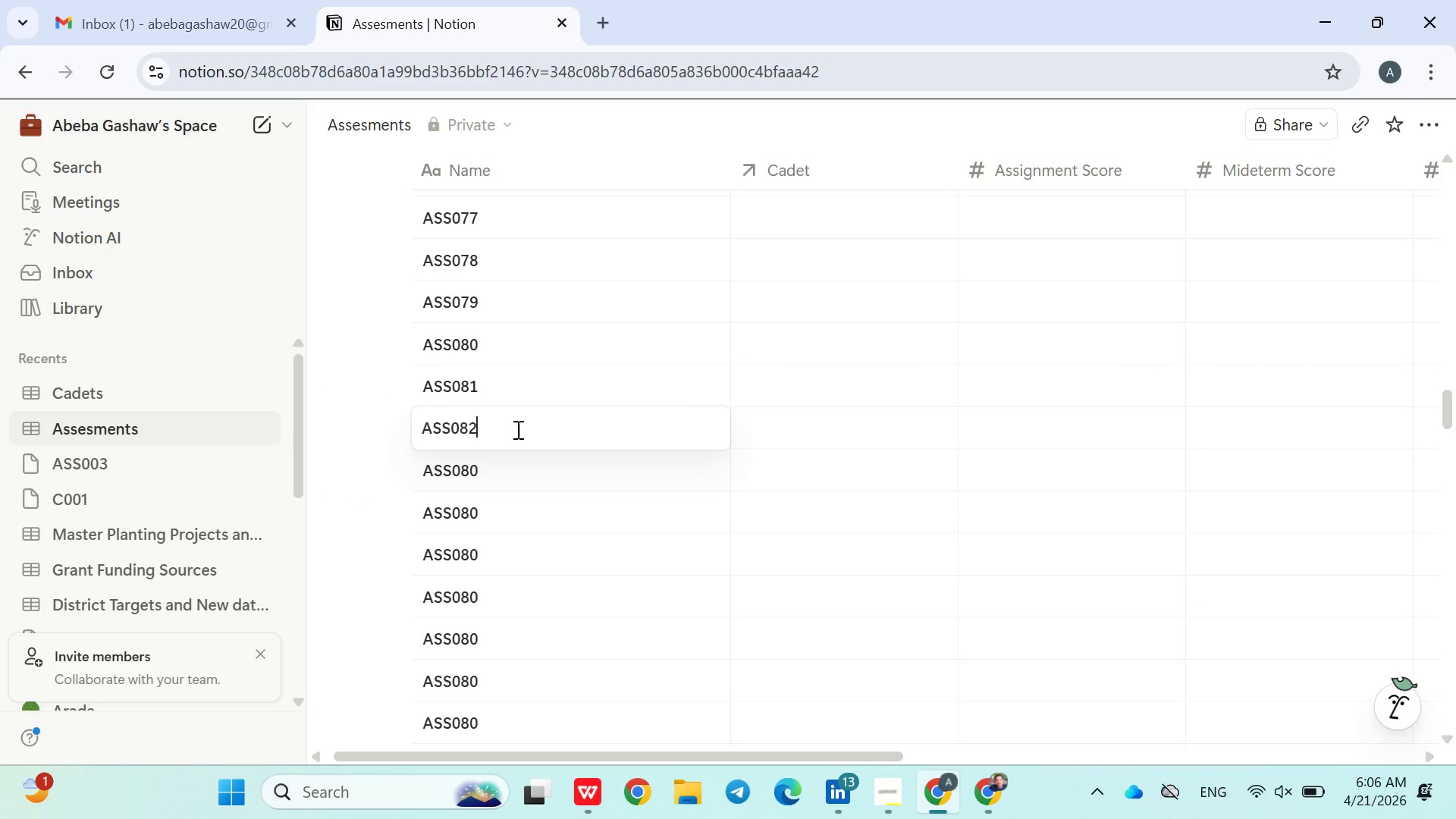 
key(2)
 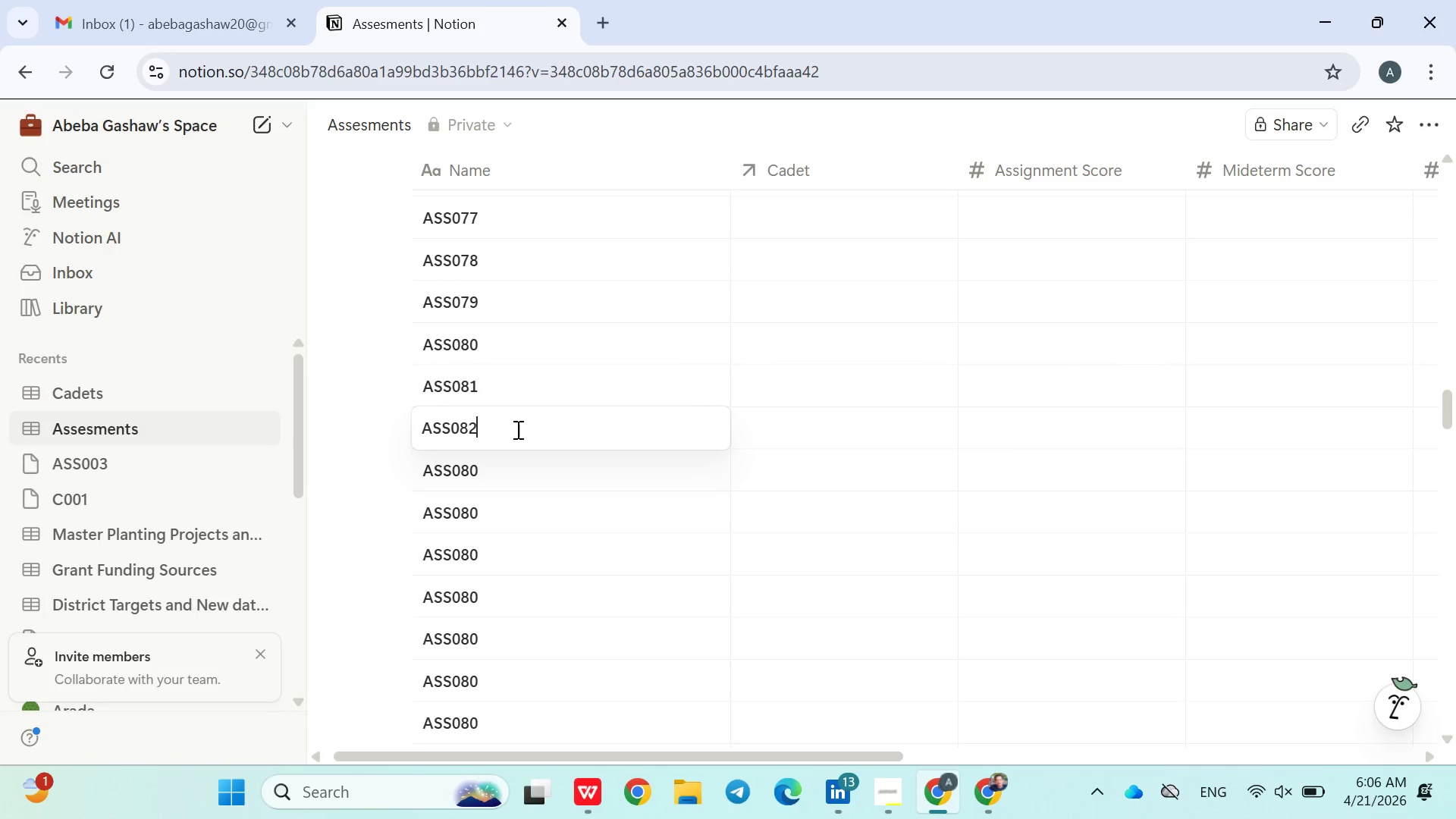 
double_click([509, 470])
 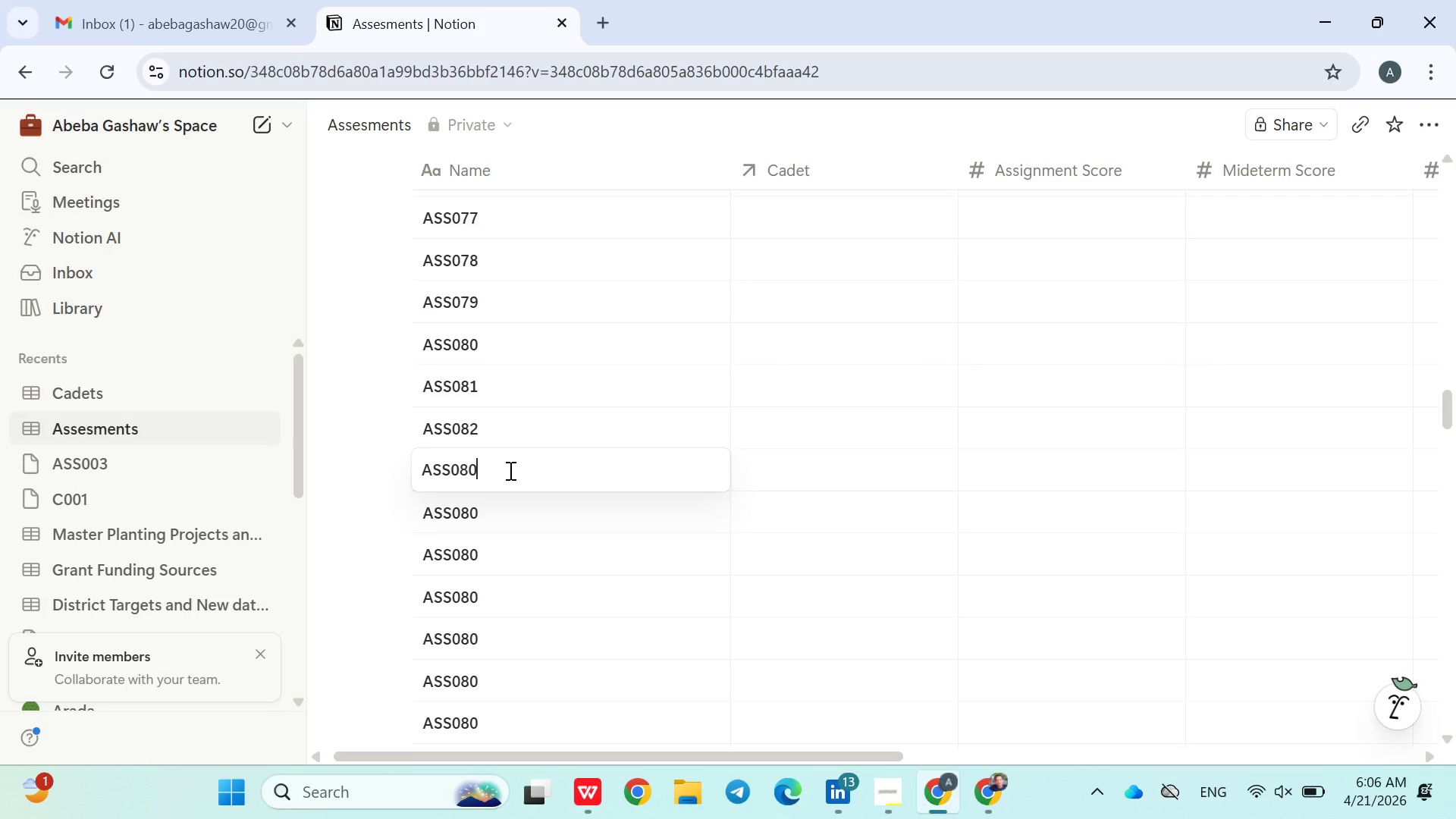 
key(Backspace)
 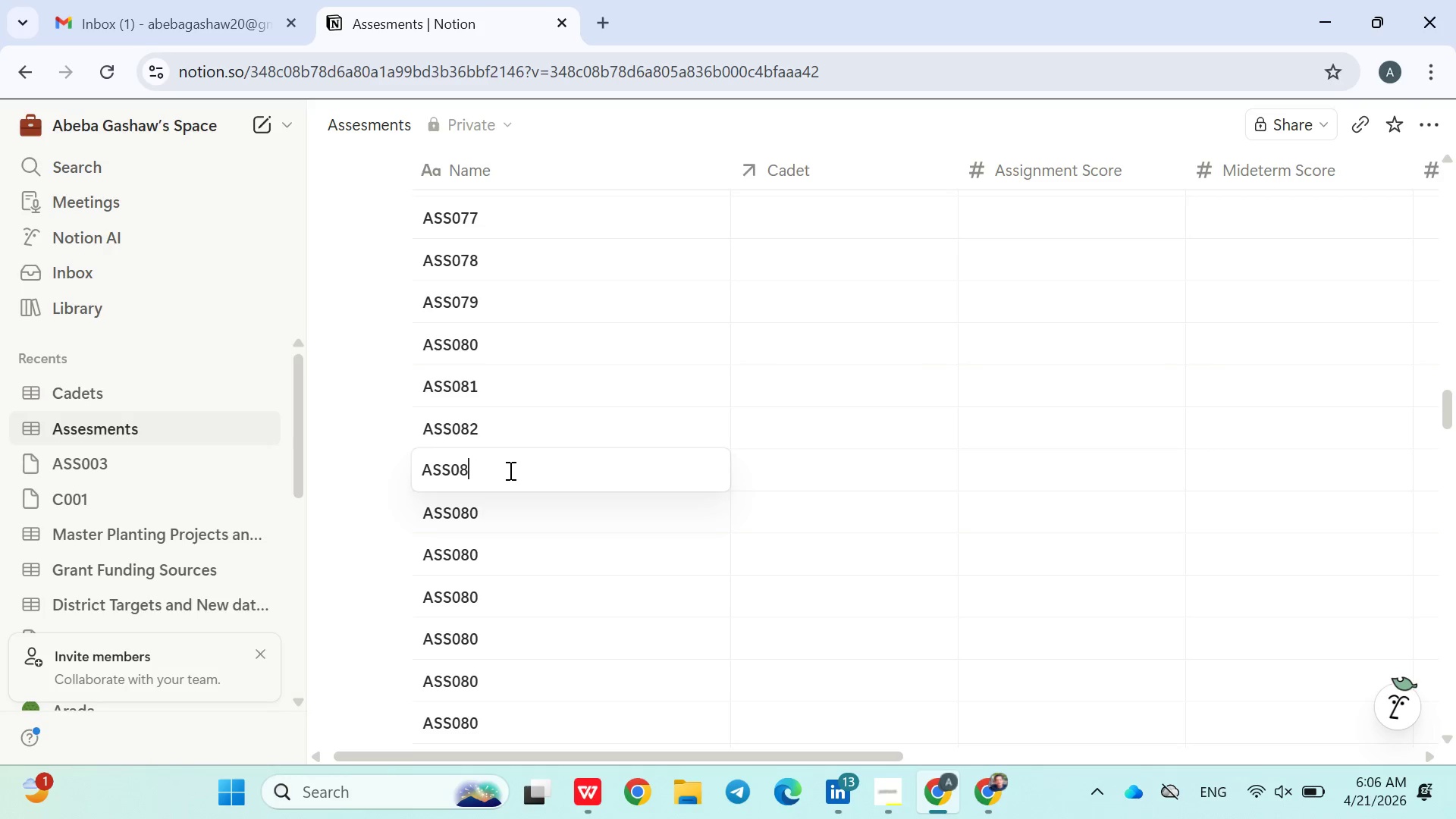 
key(3)
 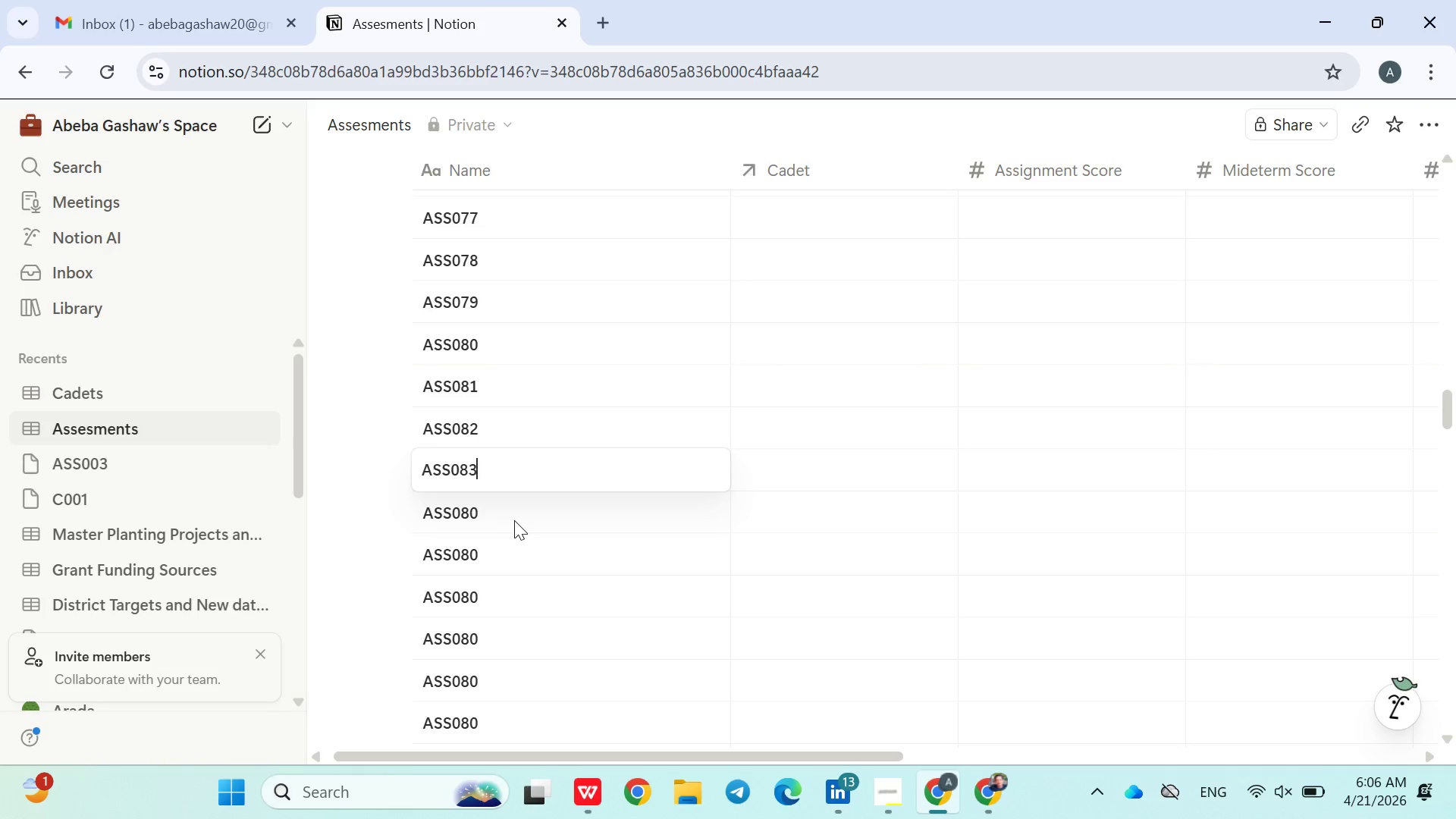 
double_click([514, 520])
 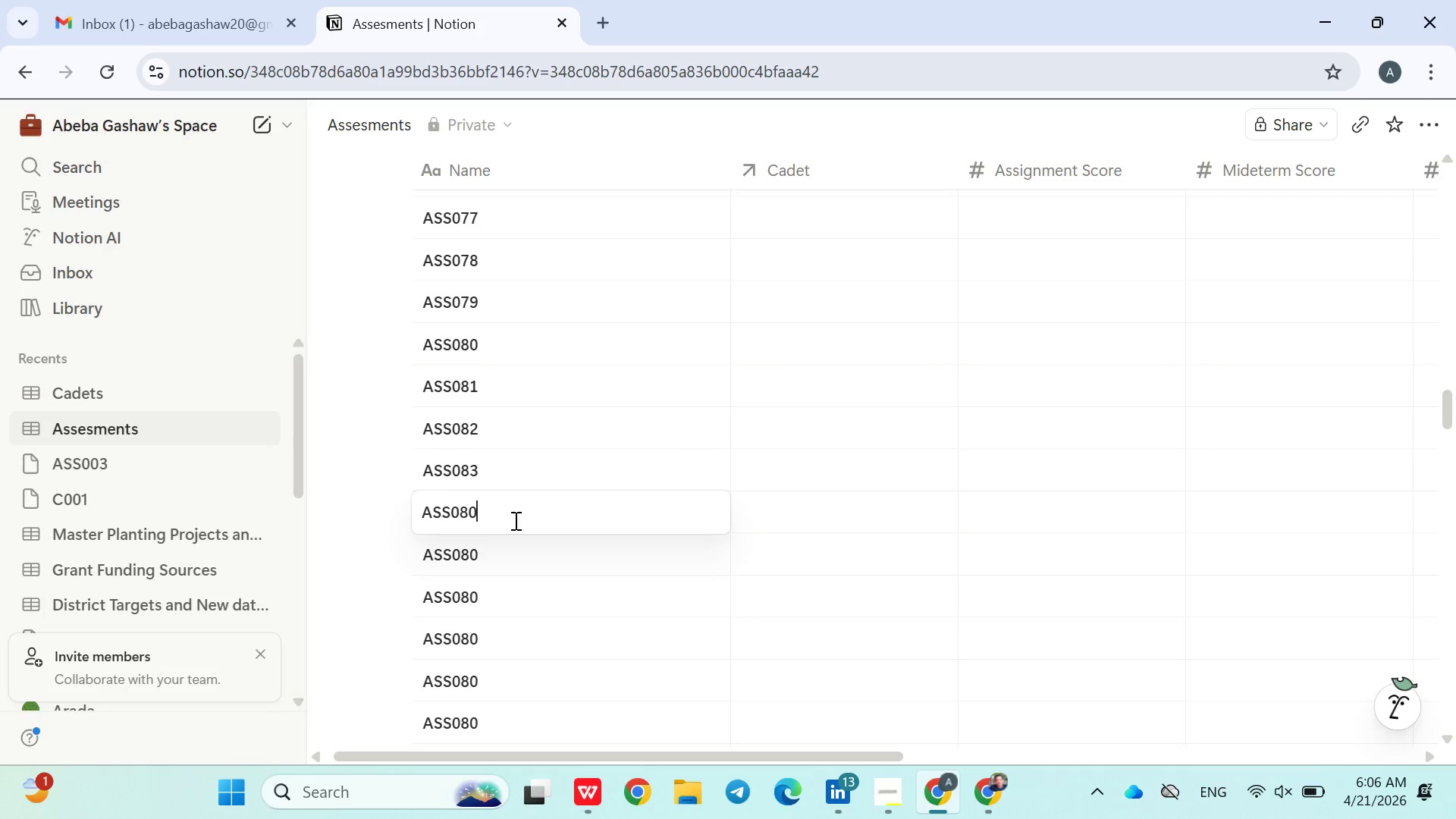 
key(Backspace)
 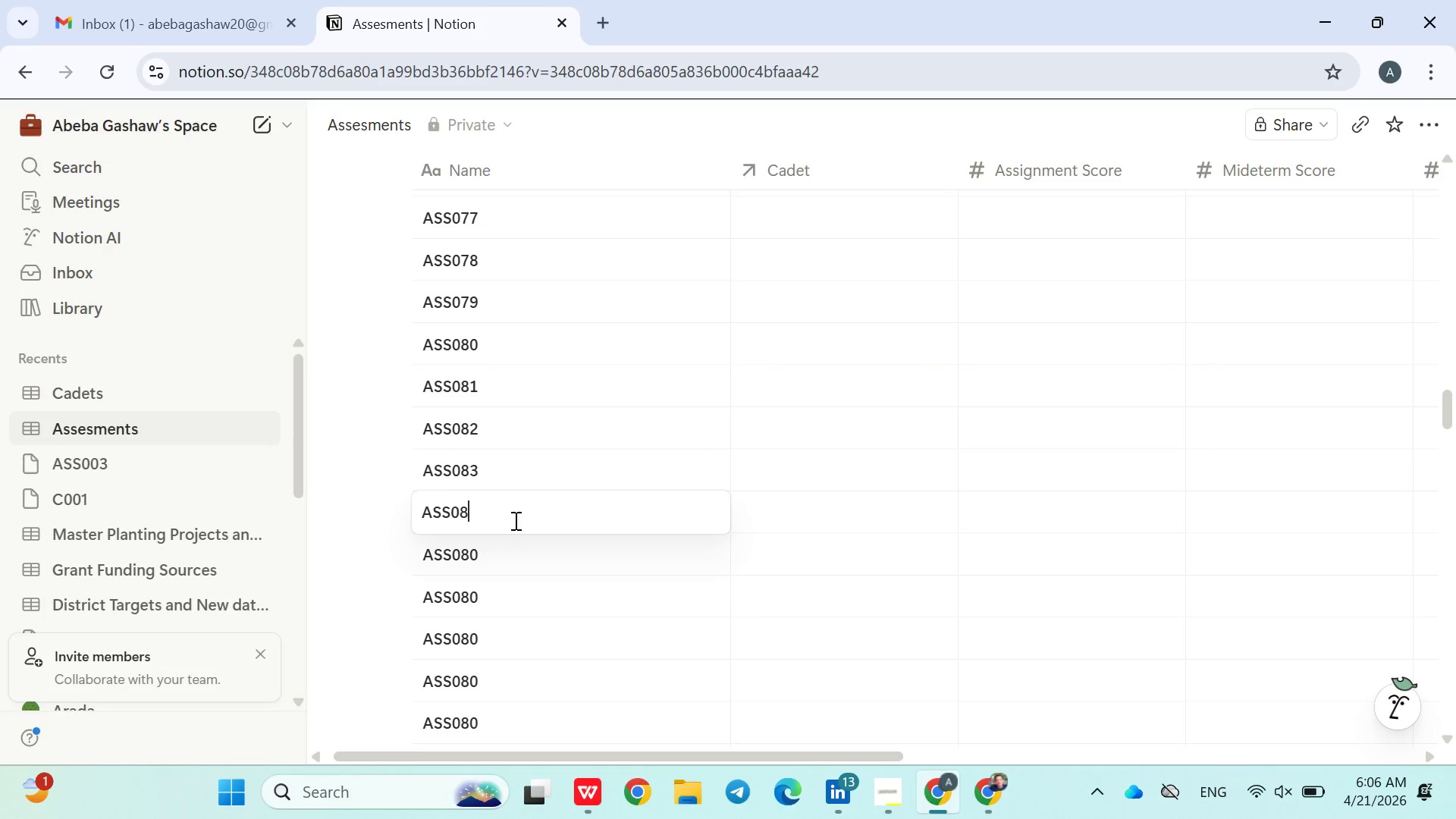 
key(4)
 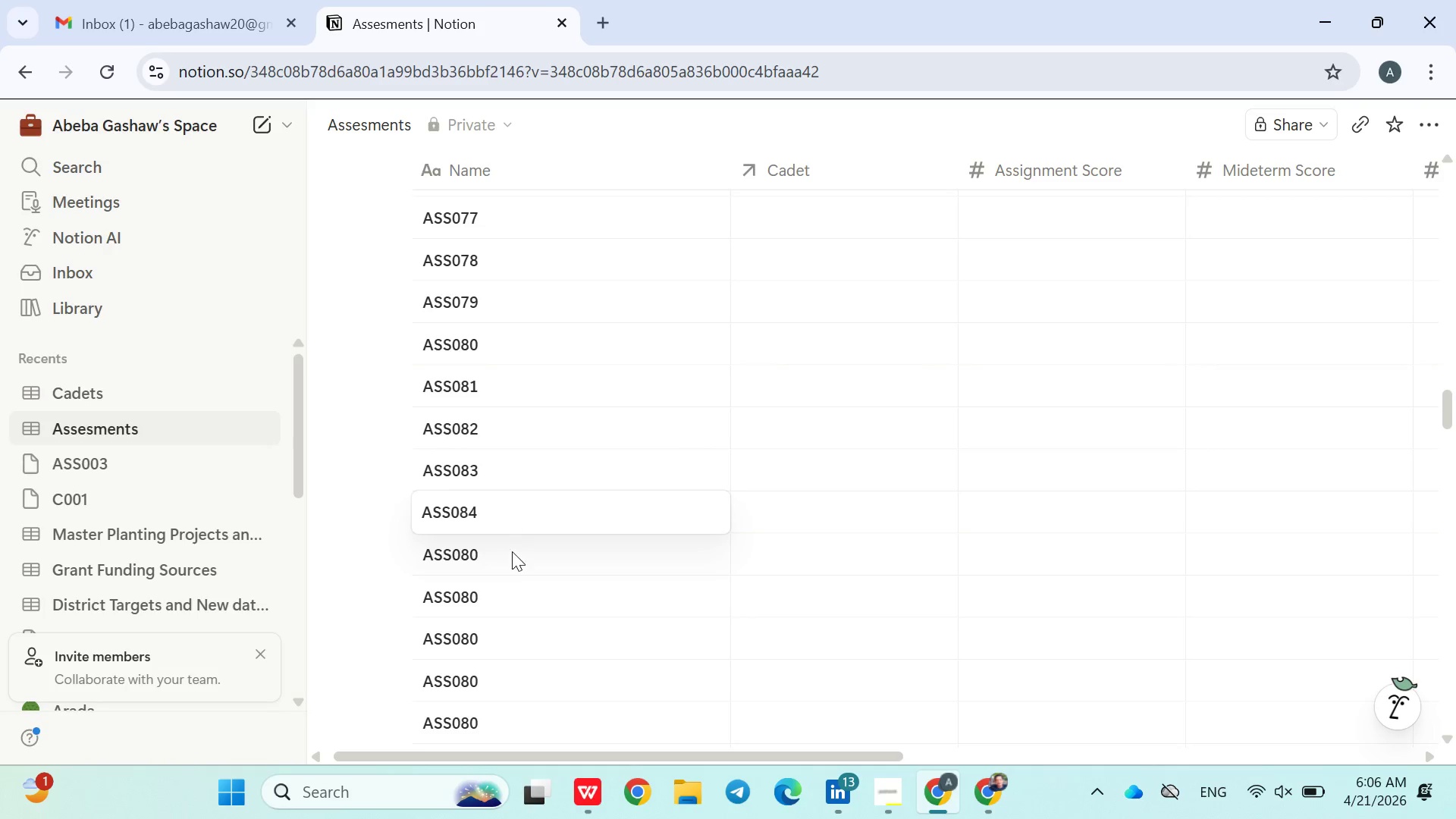 
double_click([512, 551])
 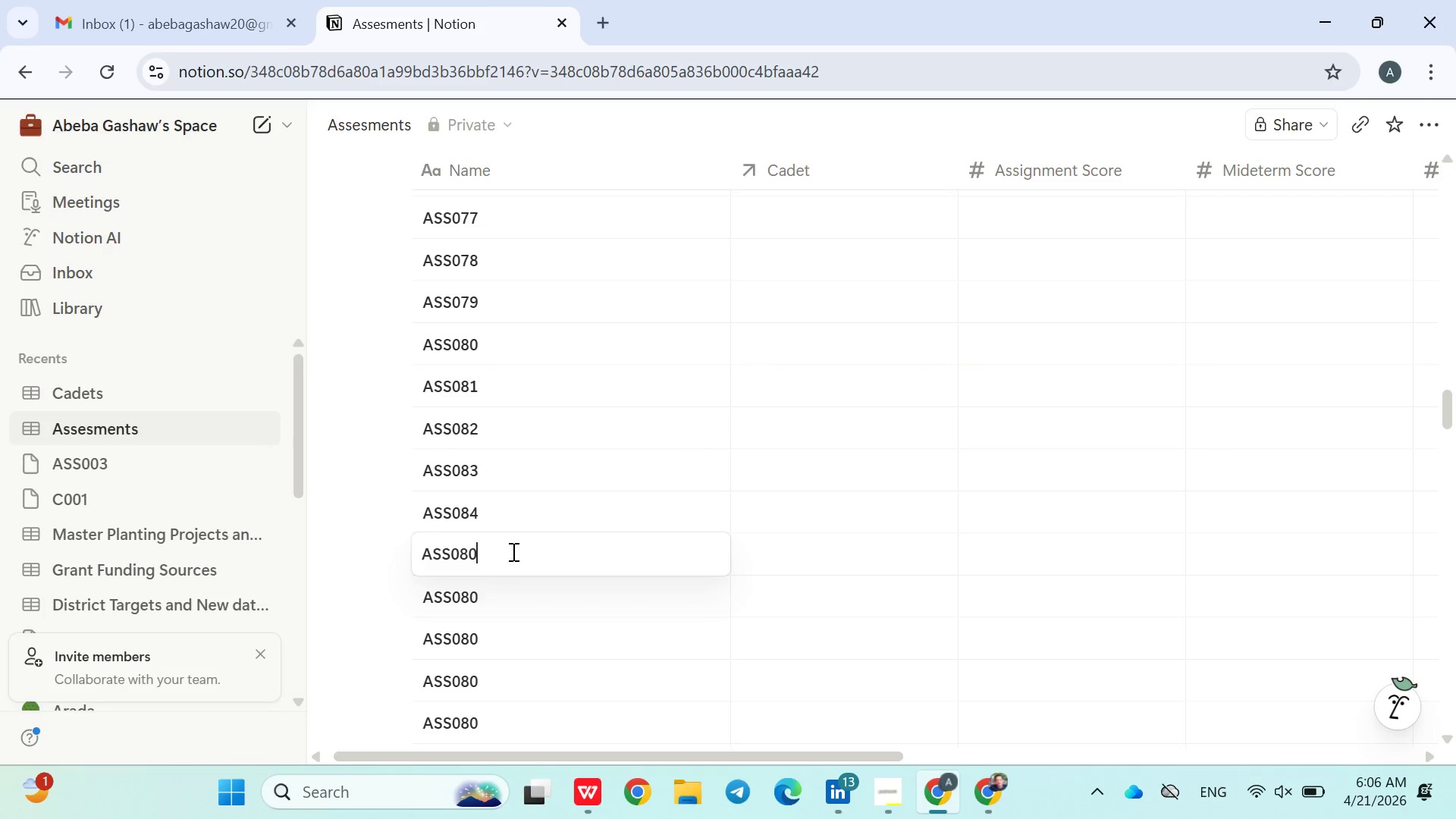 
key(Backspace)
 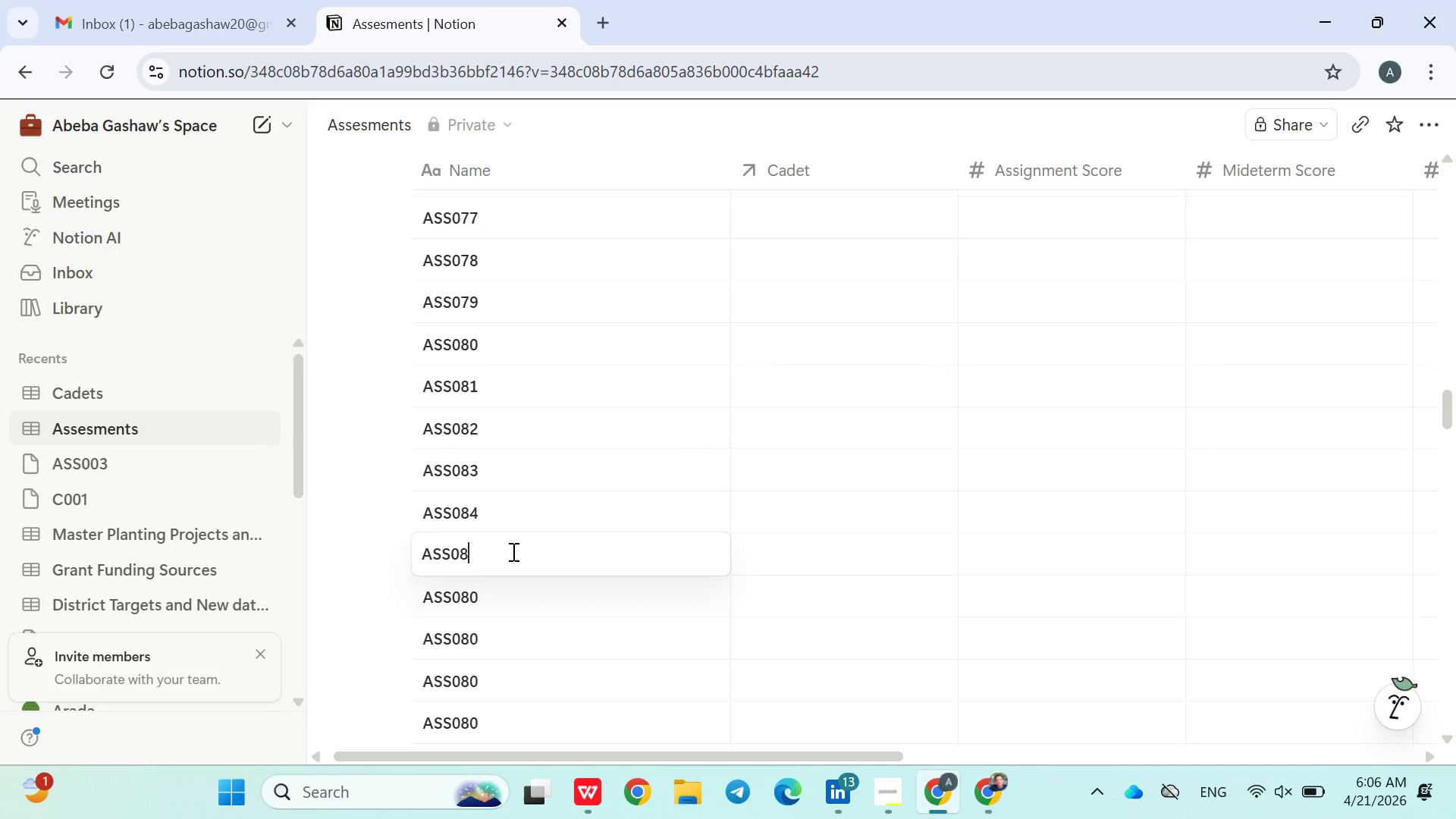 
key(5)
 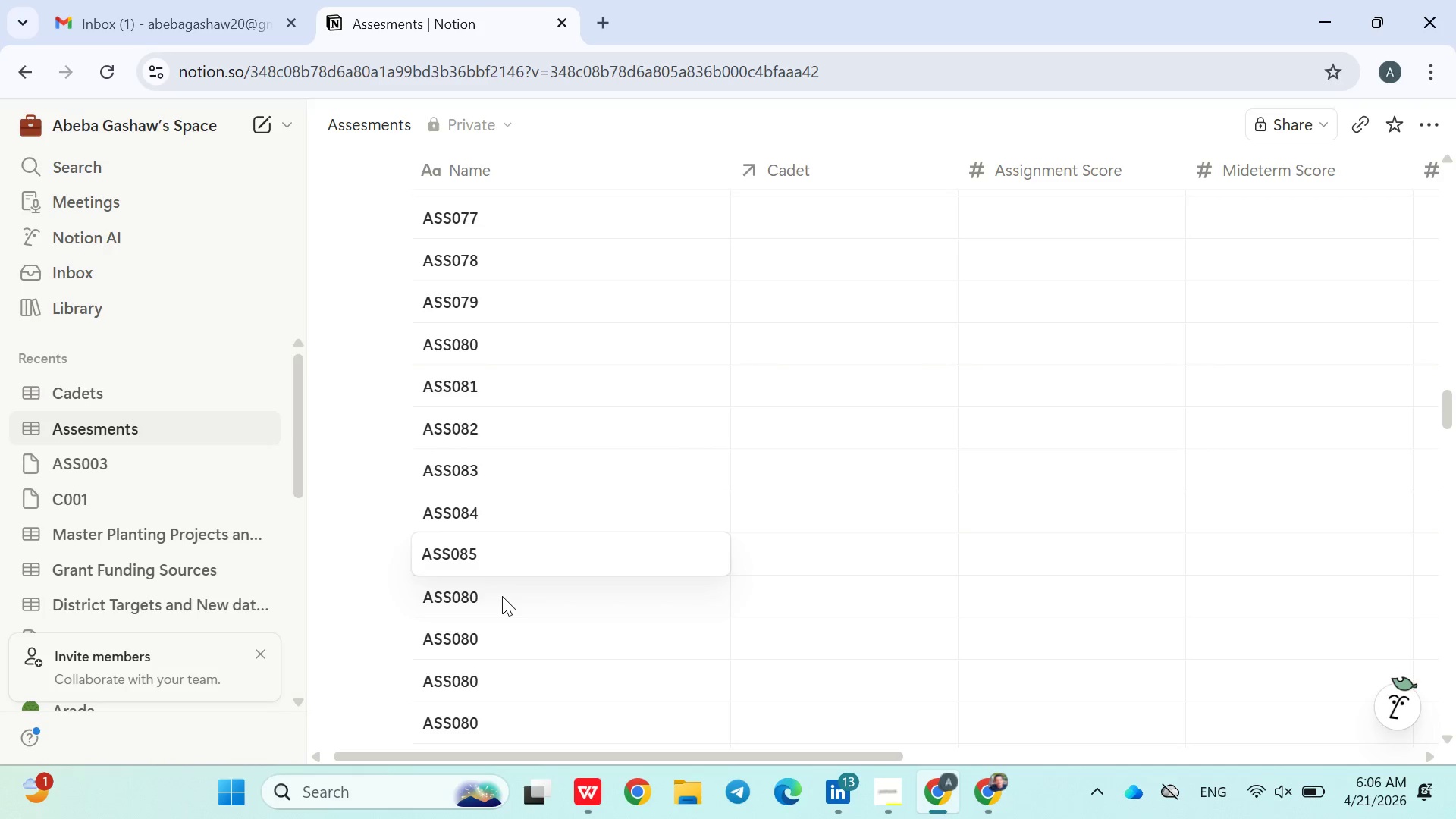 
double_click([502, 596])
 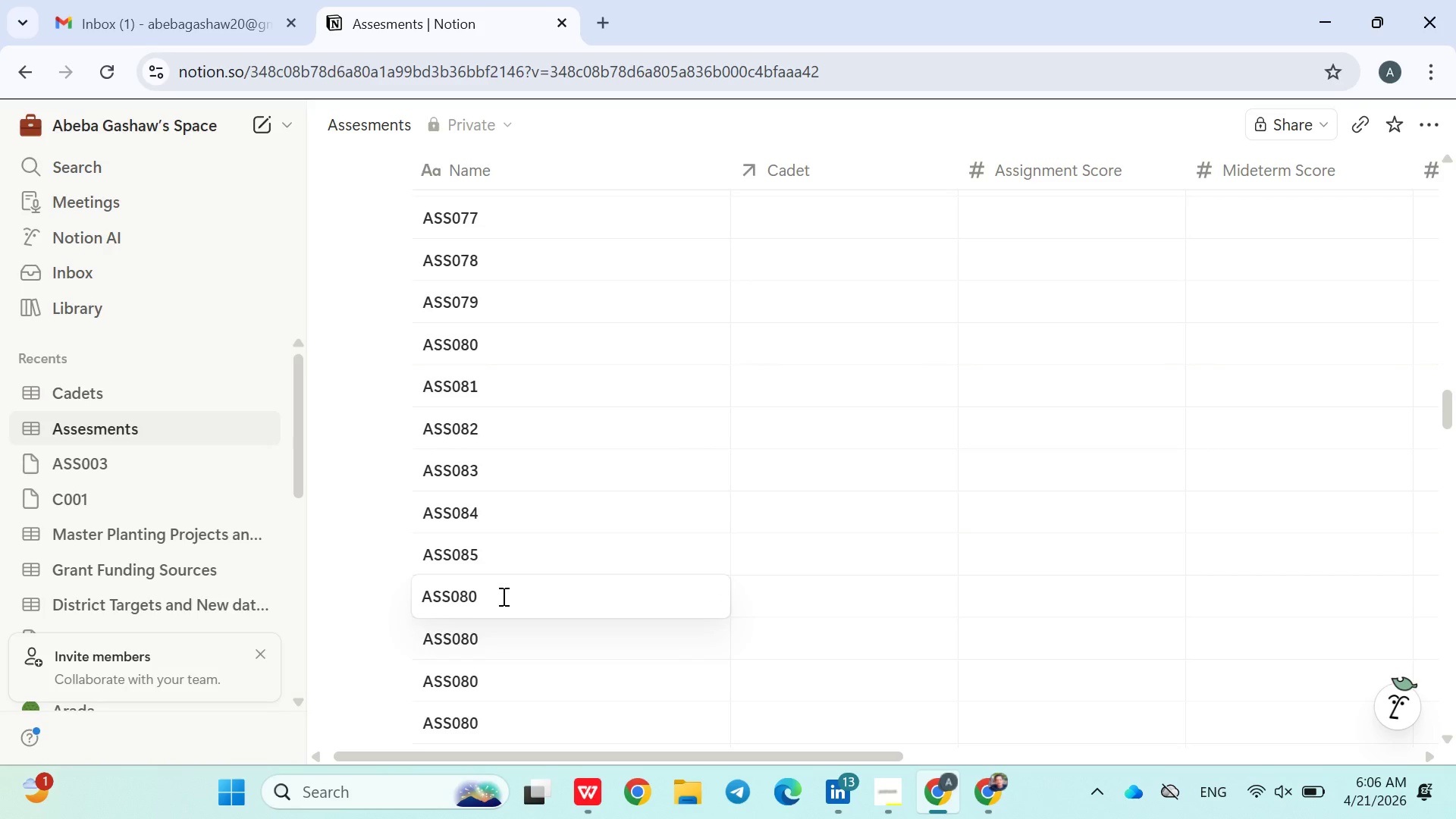 
key(Backspace)
 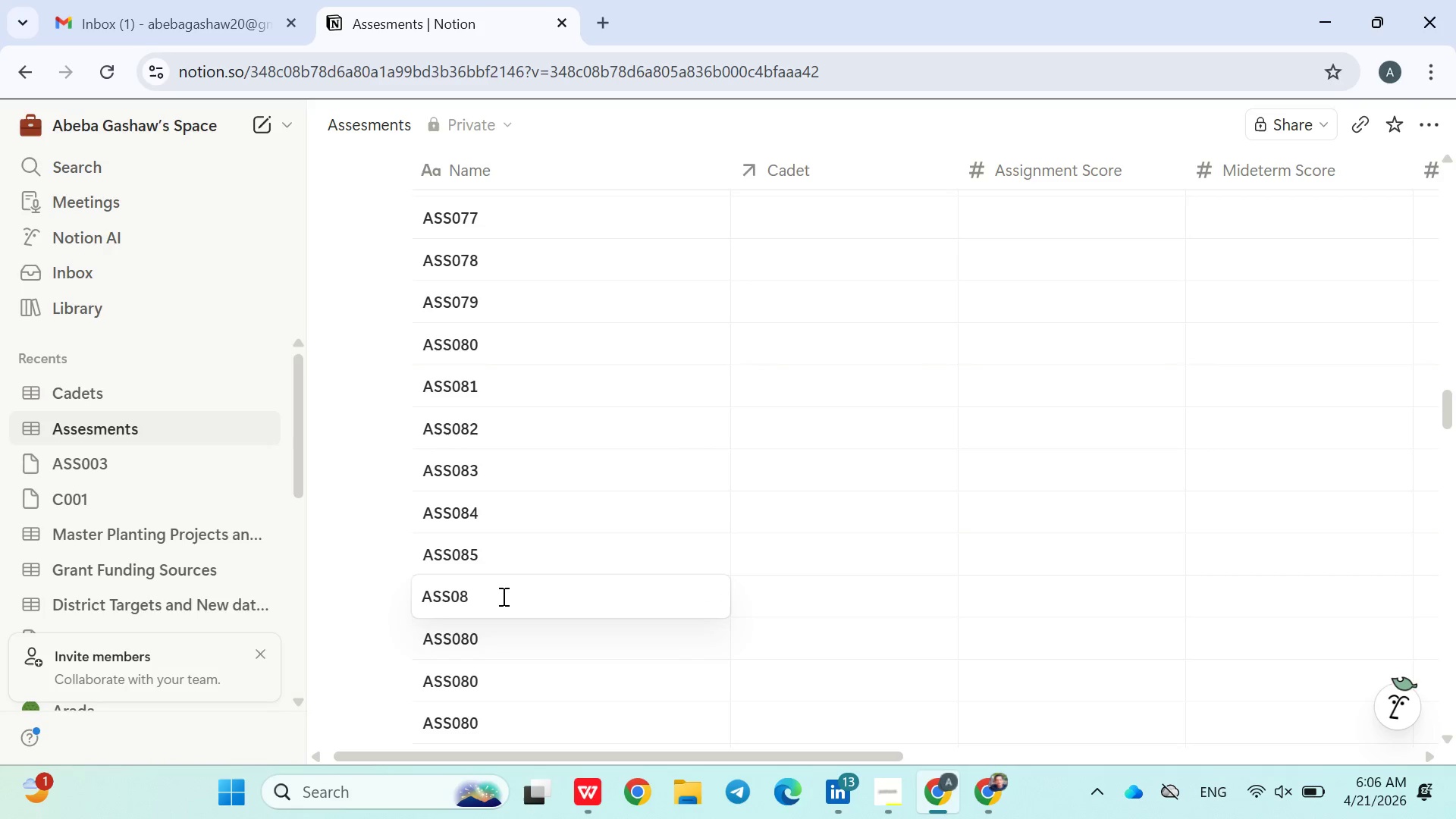 
key(6)
 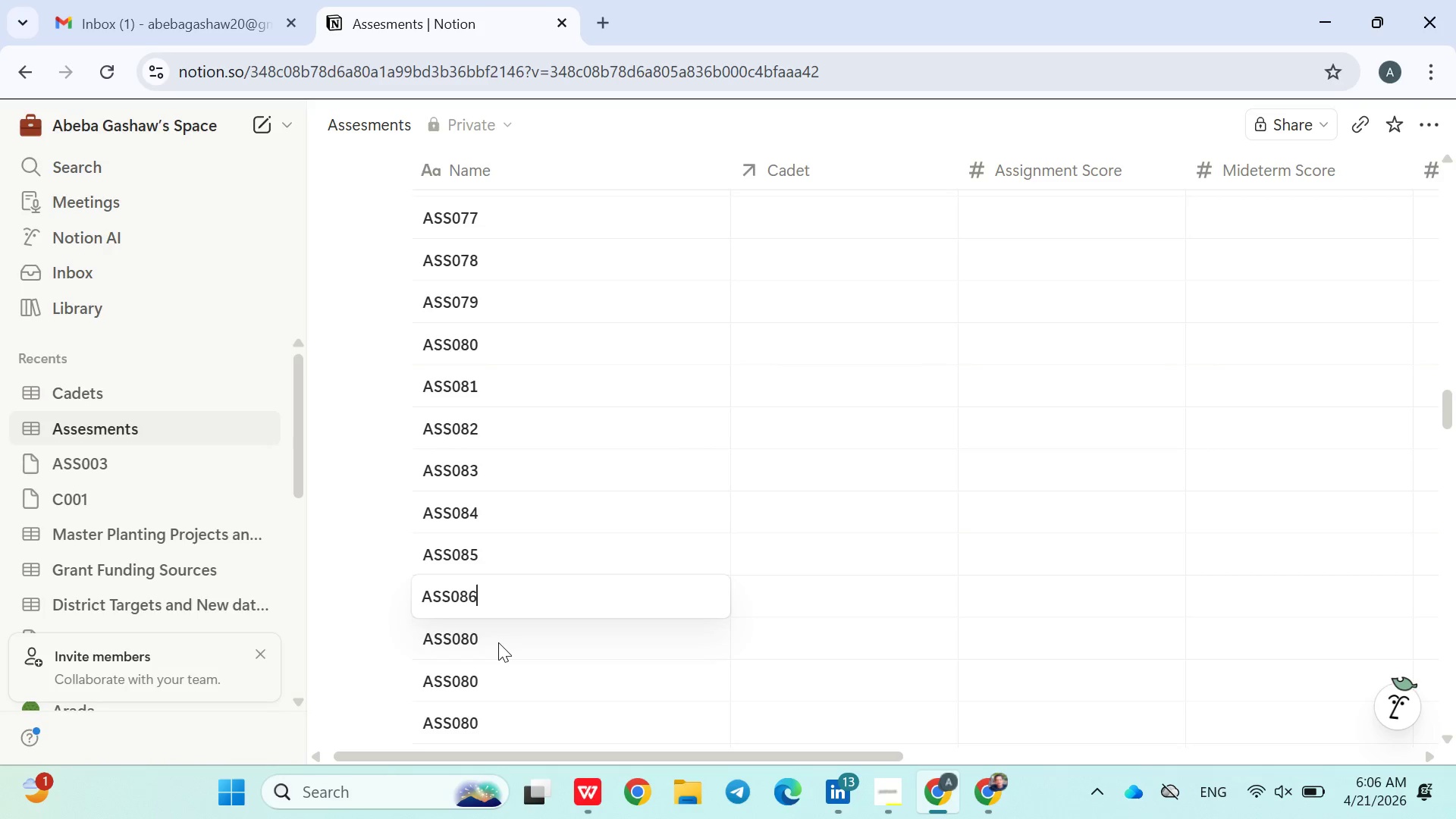 
double_click([498, 642])
 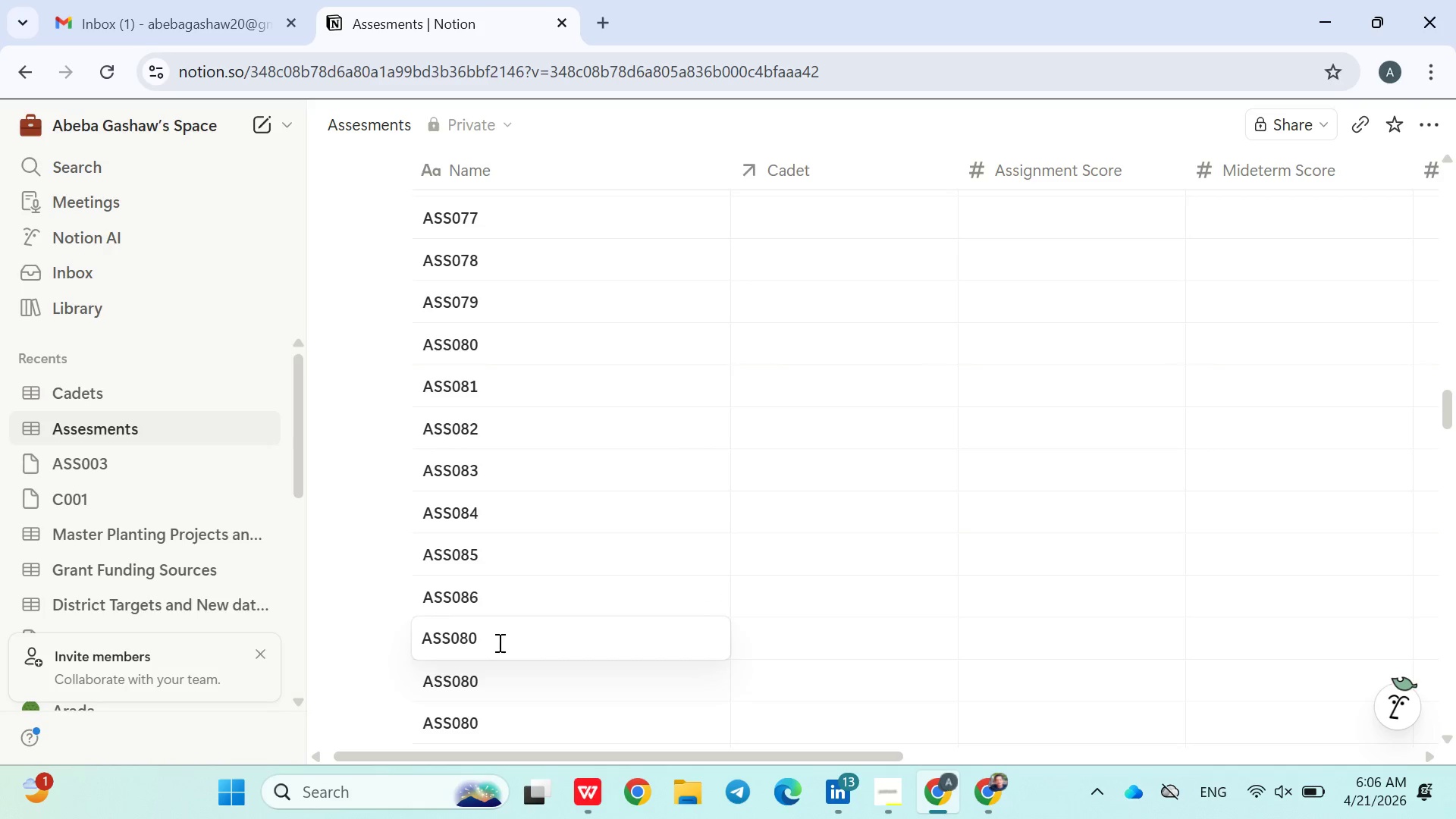 
key(Backspace)
 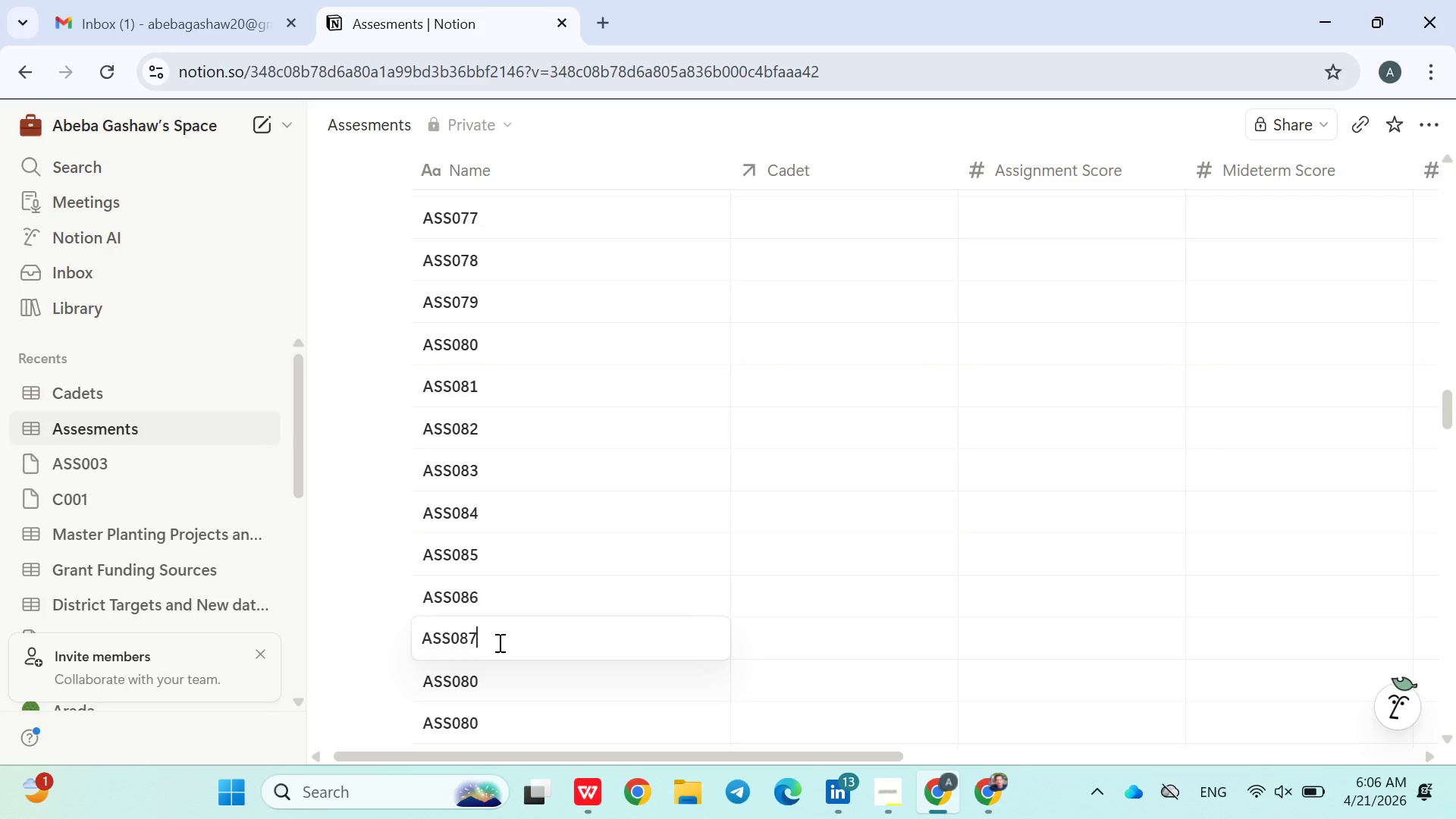 
key(7)
 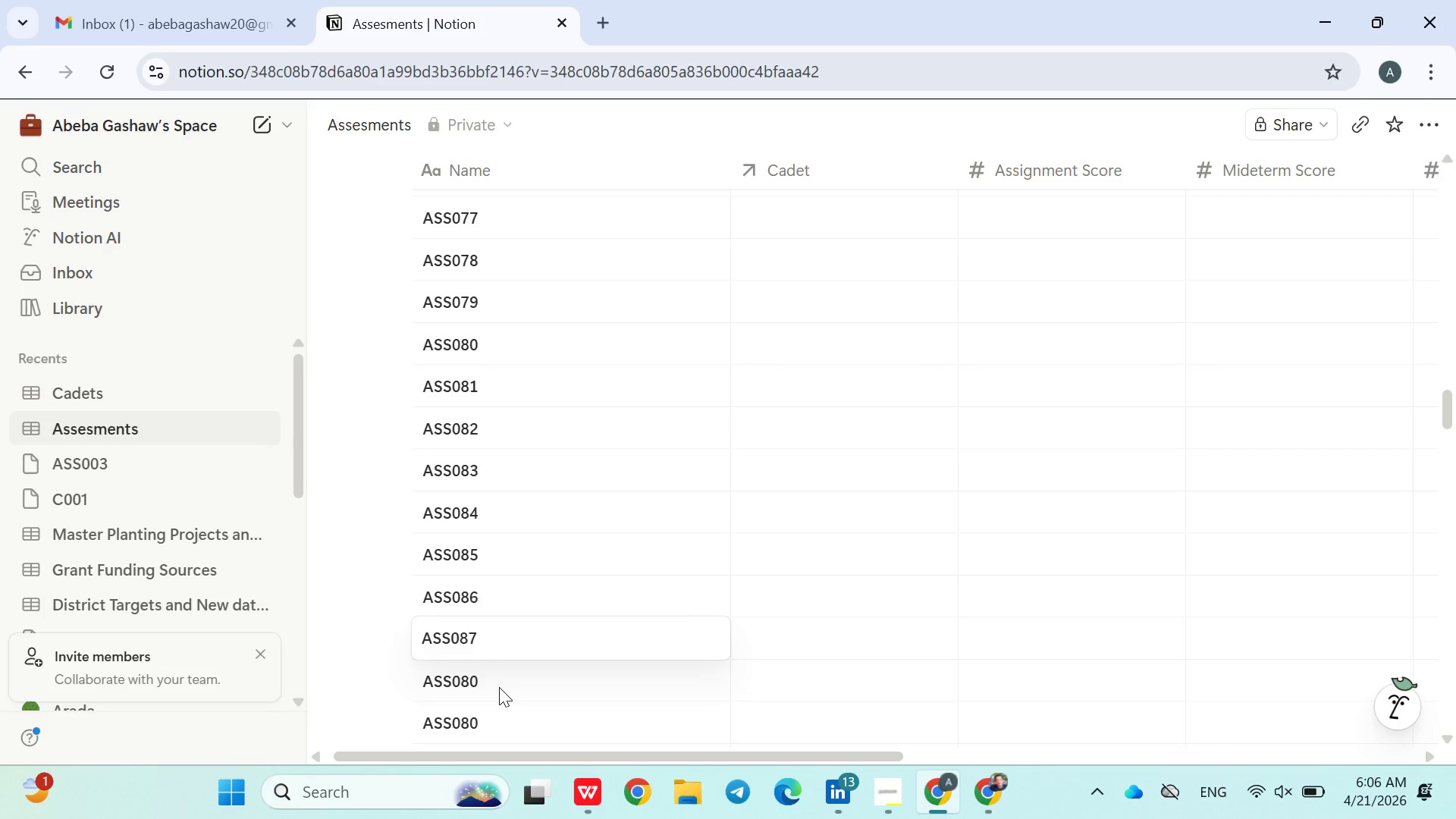 
double_click([499, 687])
 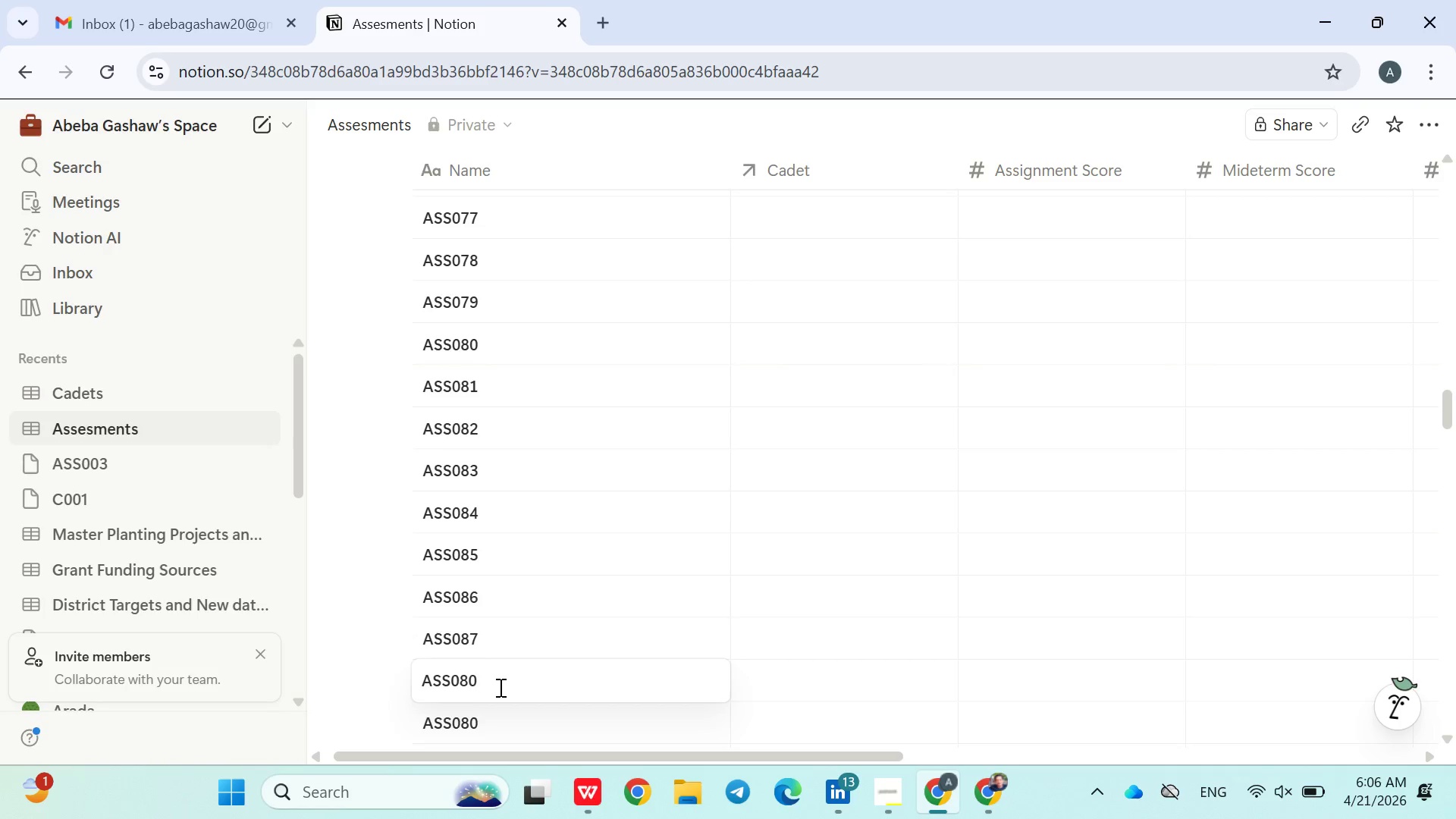 
key(Backspace)
 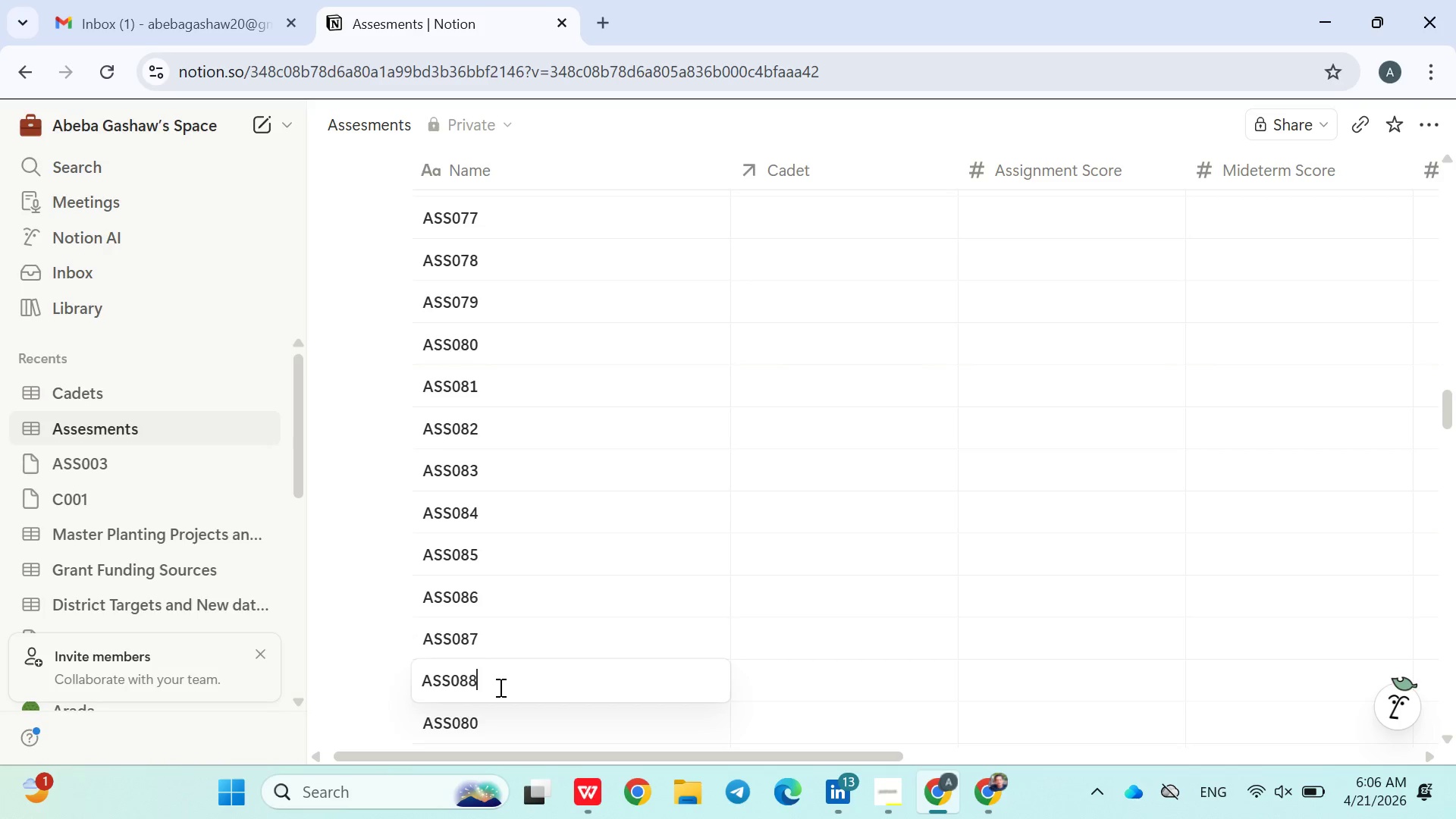 
key(8)
 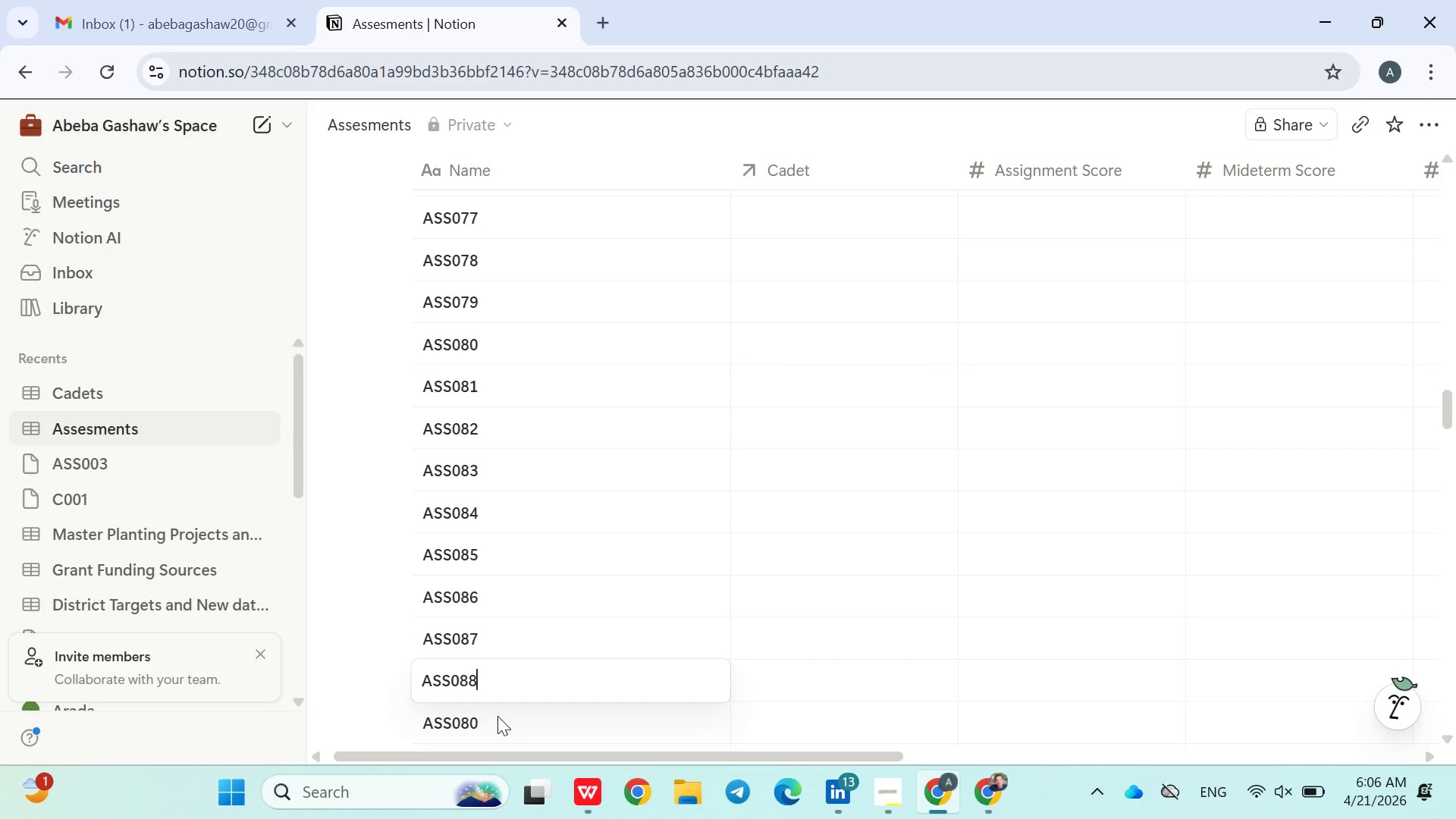 
double_click([497, 716])
 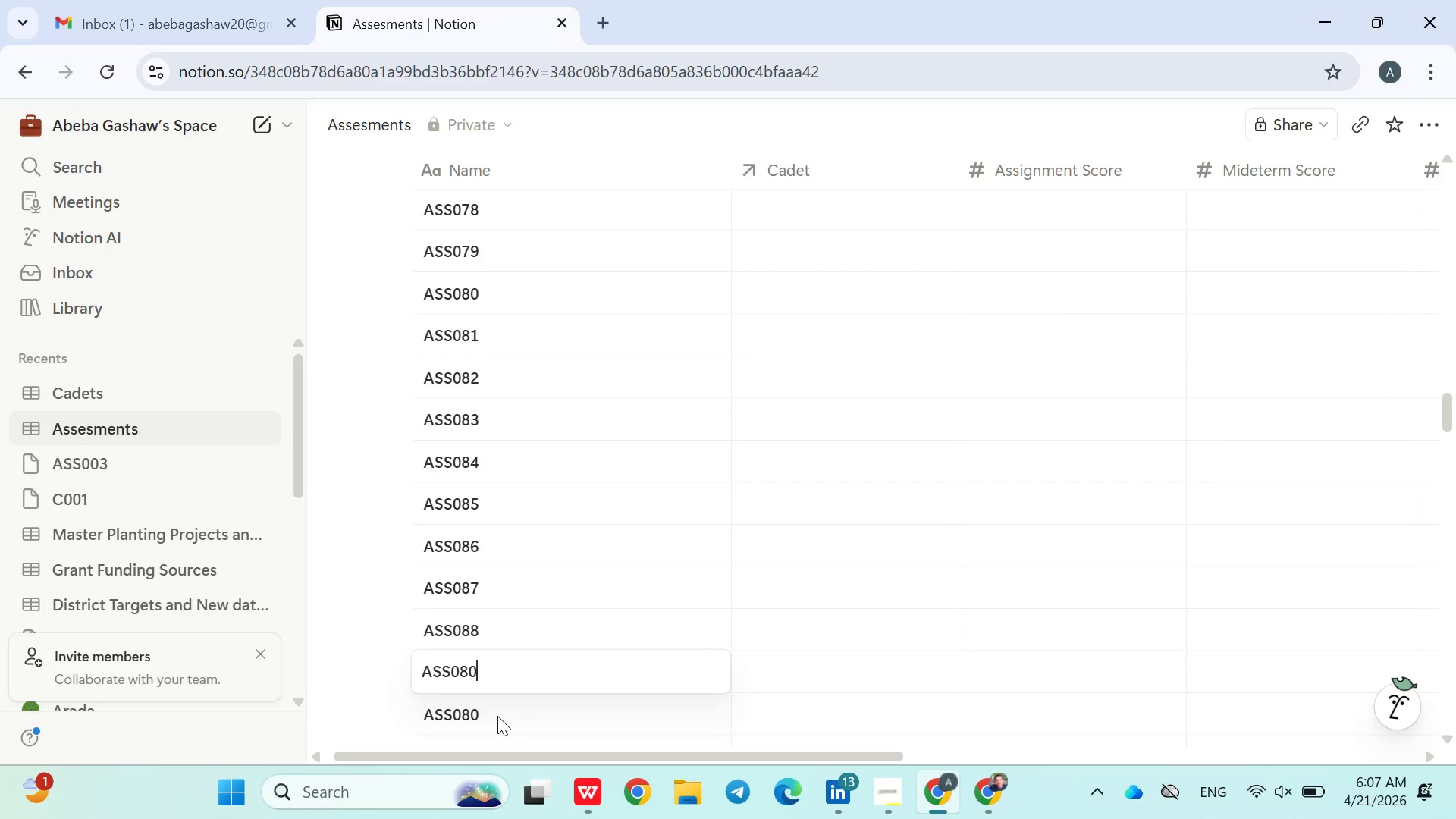 
key(Backspace)
 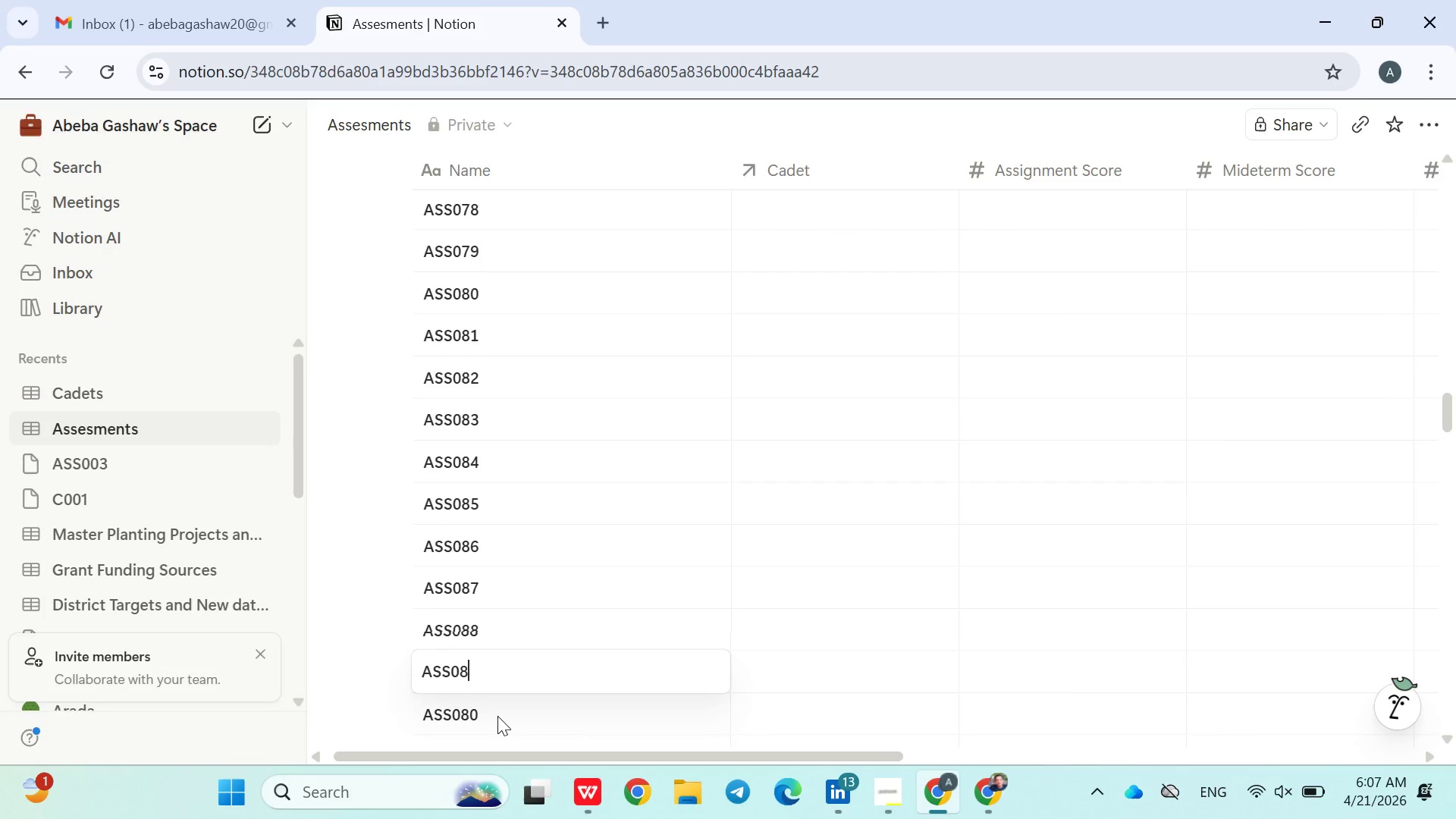 
key(9)
 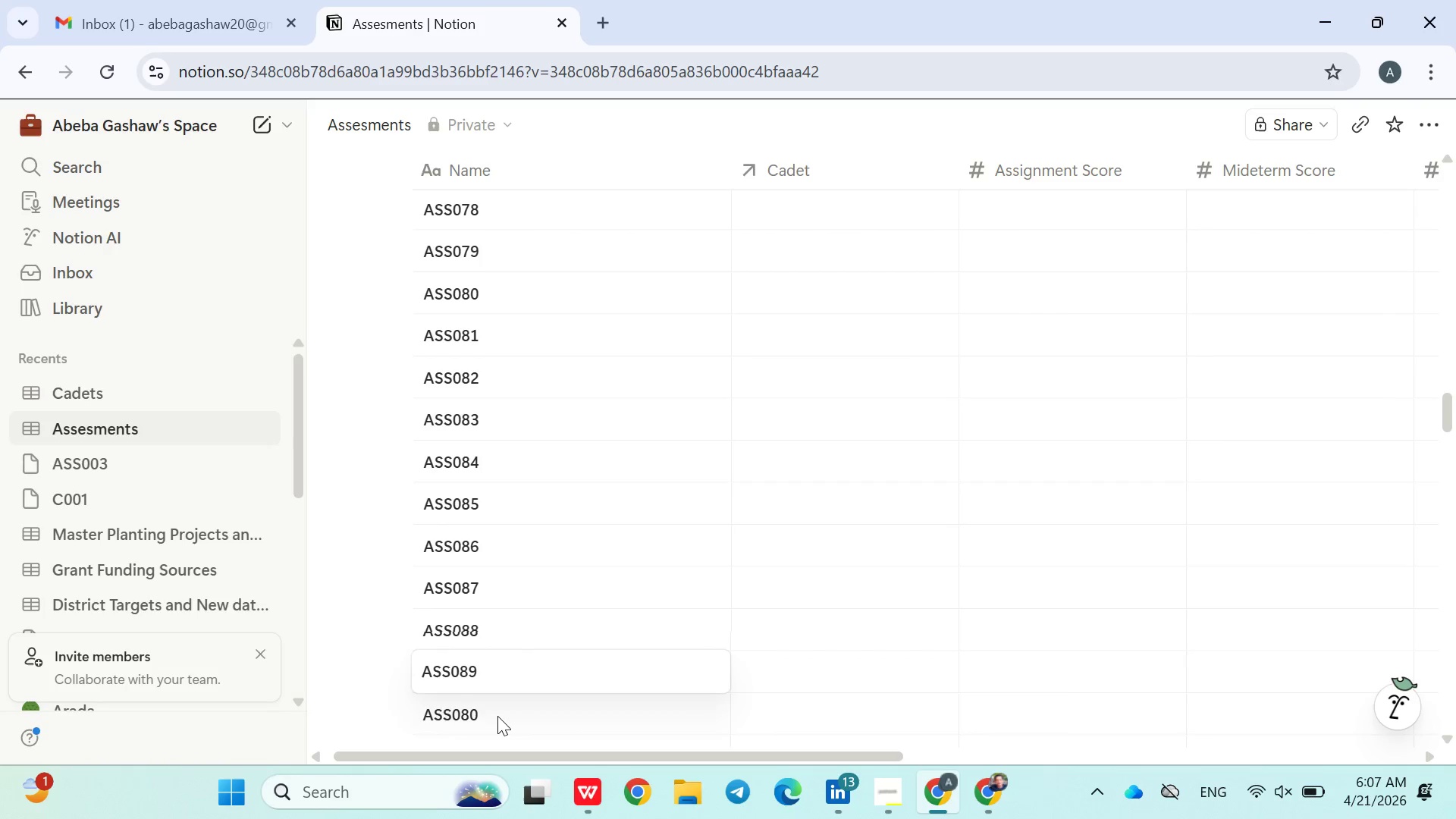 
double_click([497, 716])
 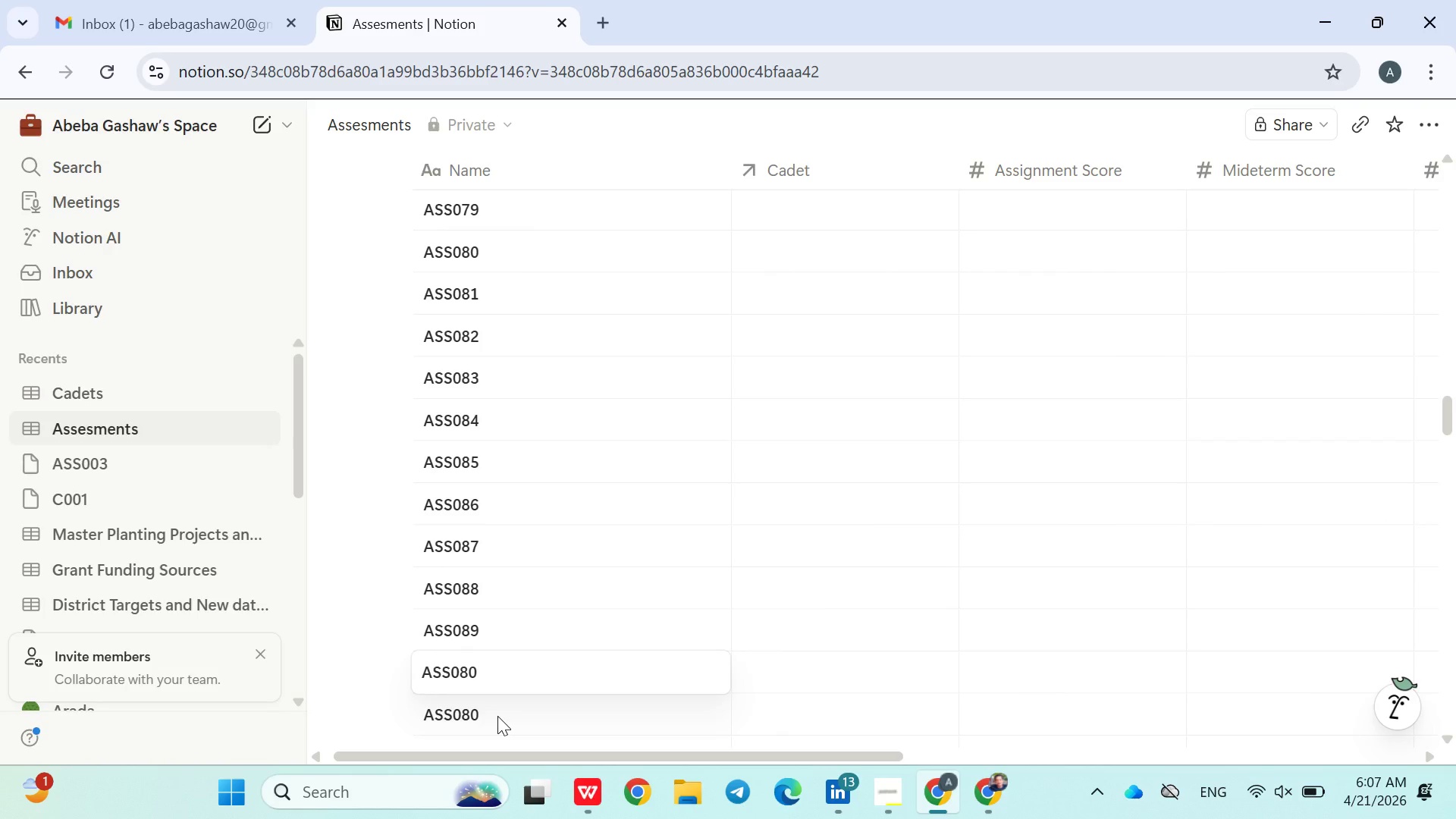 
key(Backspace)
key(Backspace)
type(90)
 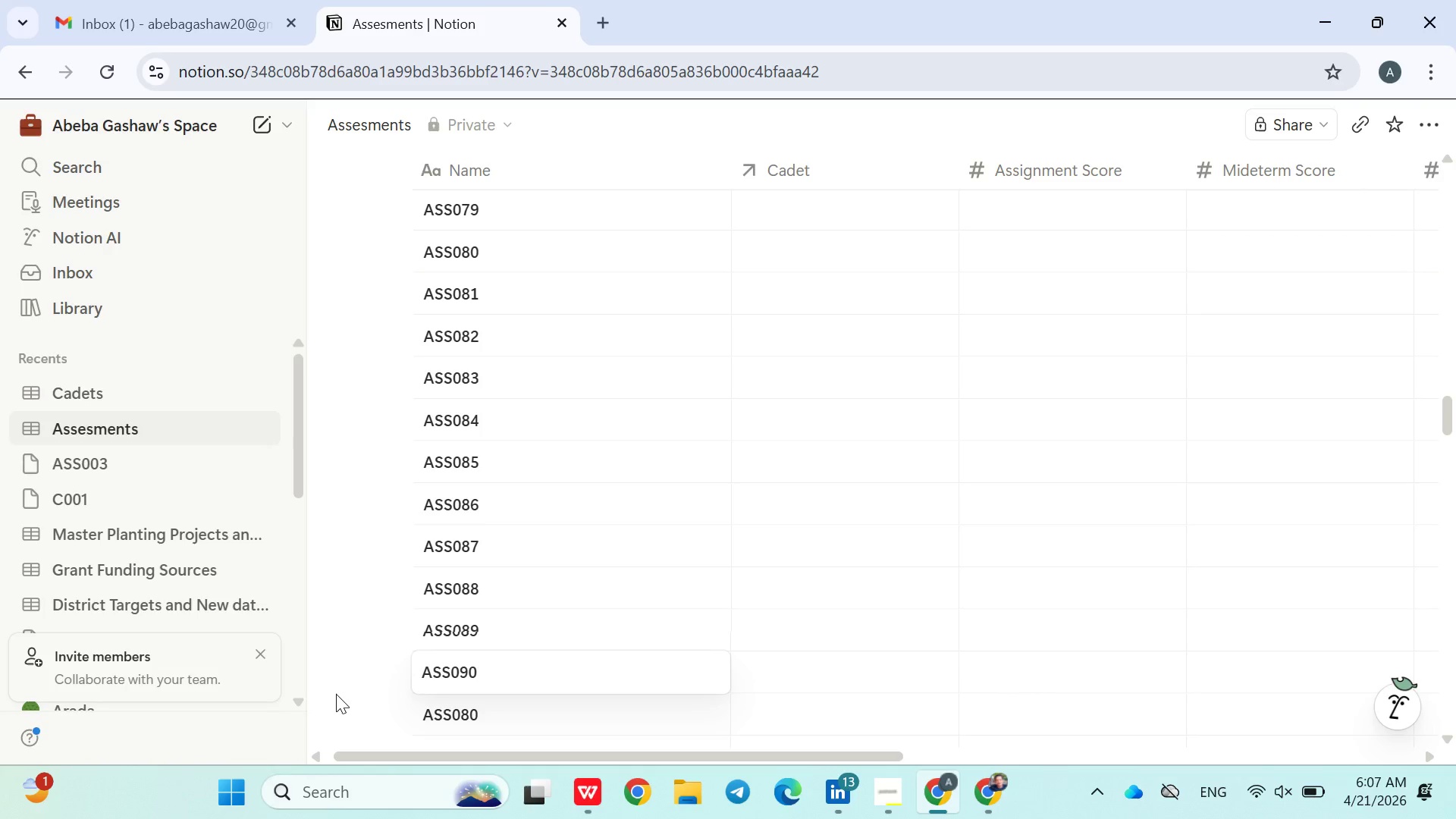 
left_click([331, 694])
 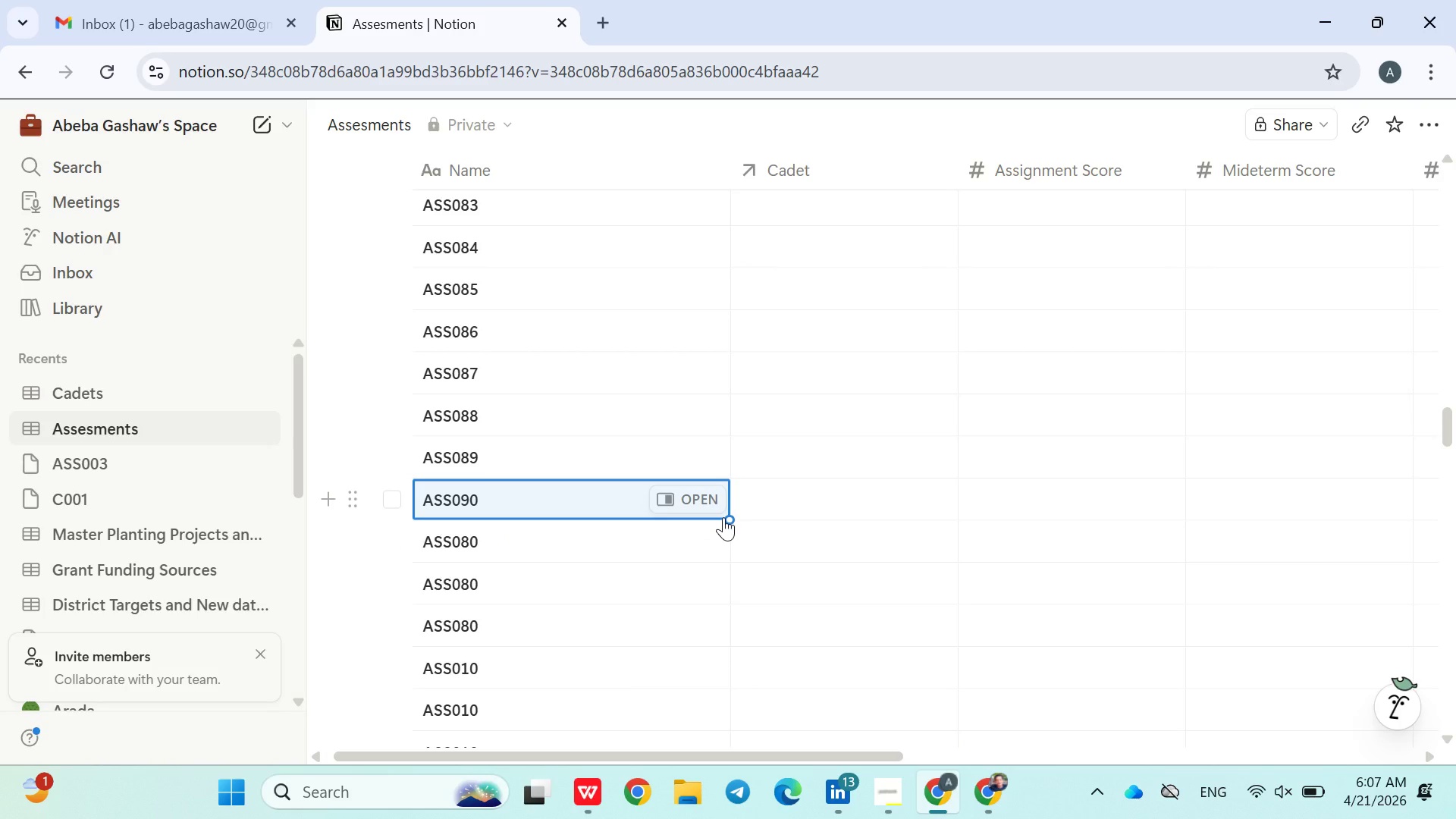 
left_click_drag(start_coordinate=[728, 519], to_coordinate=[603, 574])
 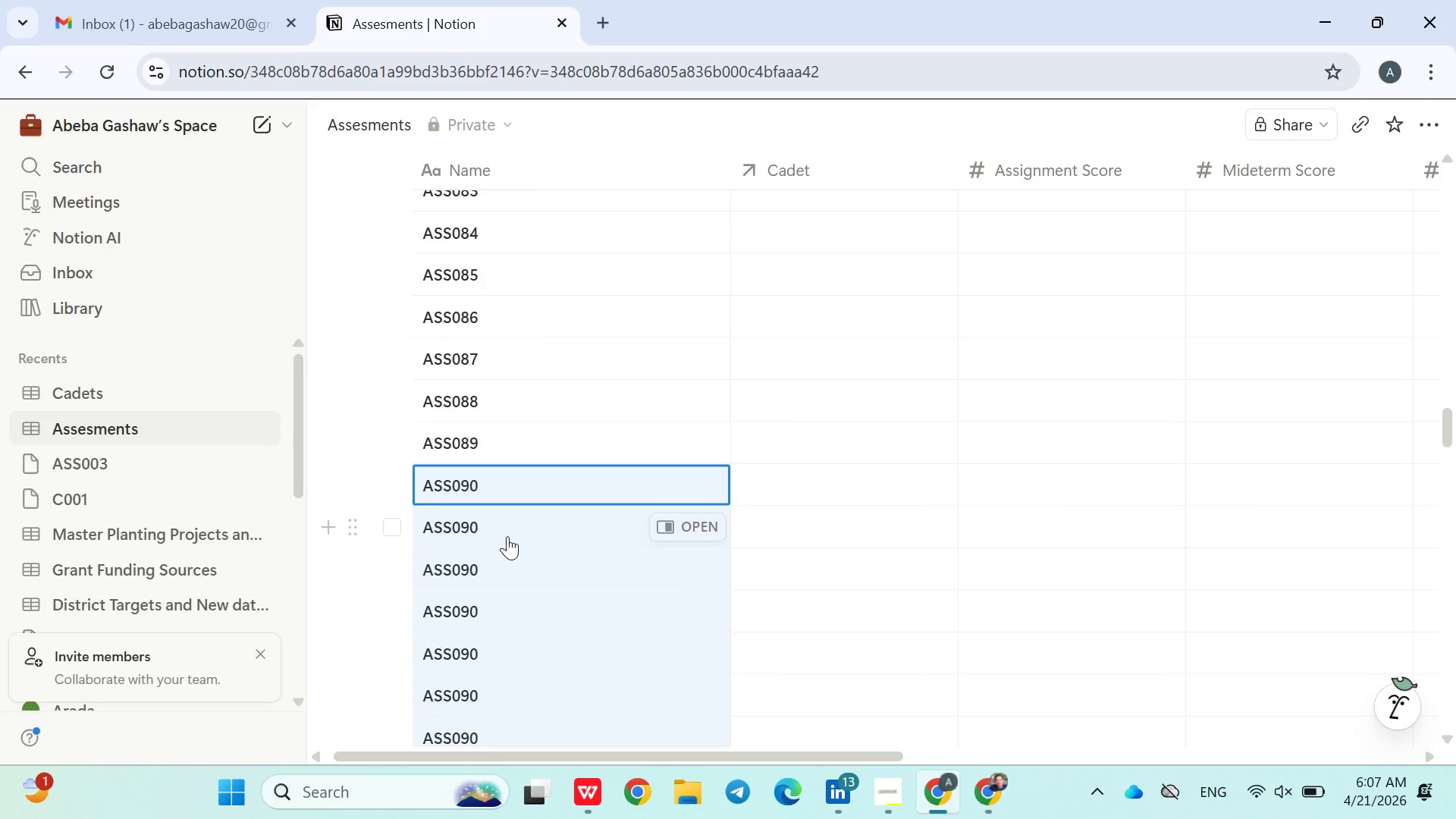 
double_click([507, 536])
 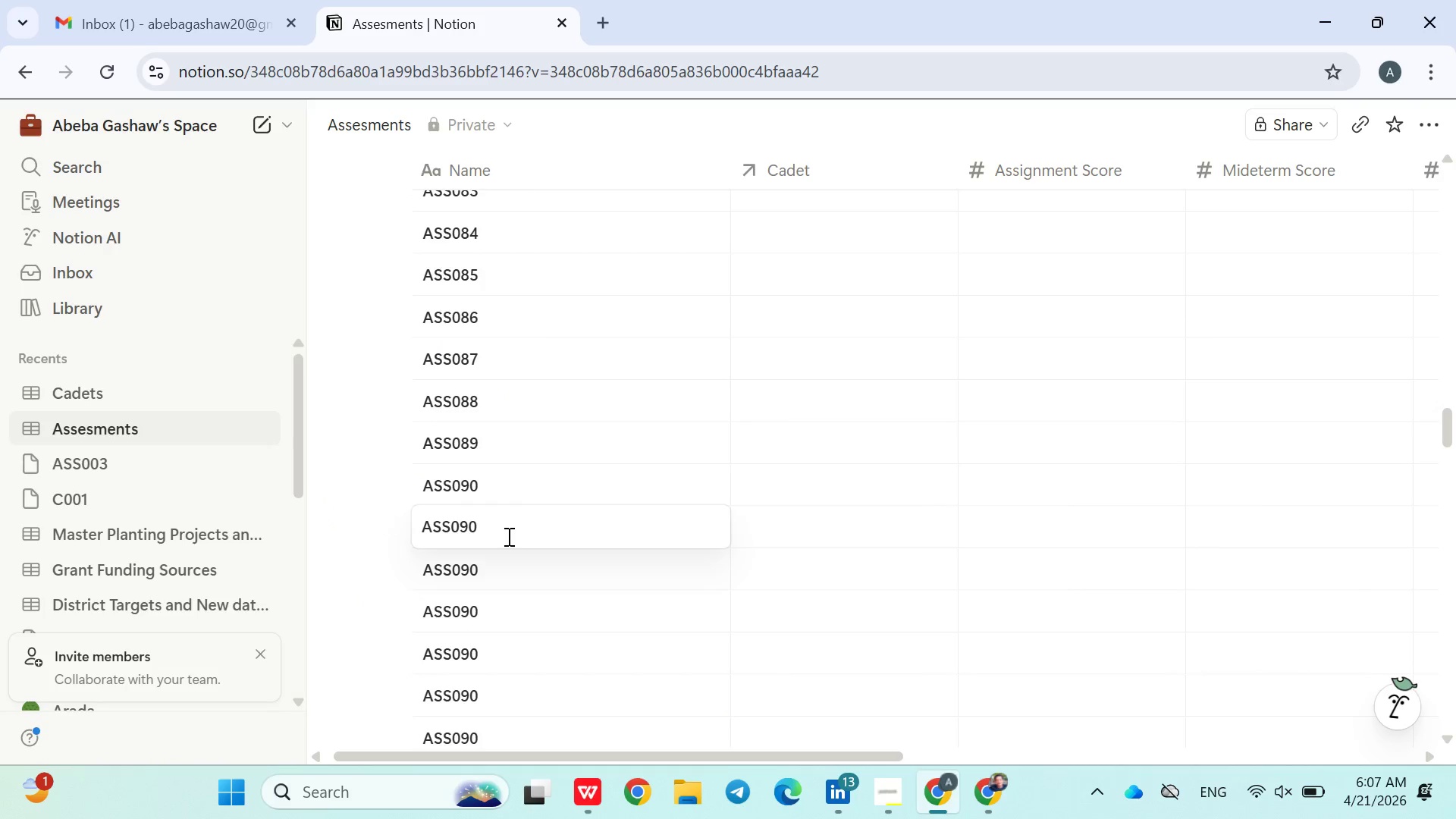 
key(Backspace)
 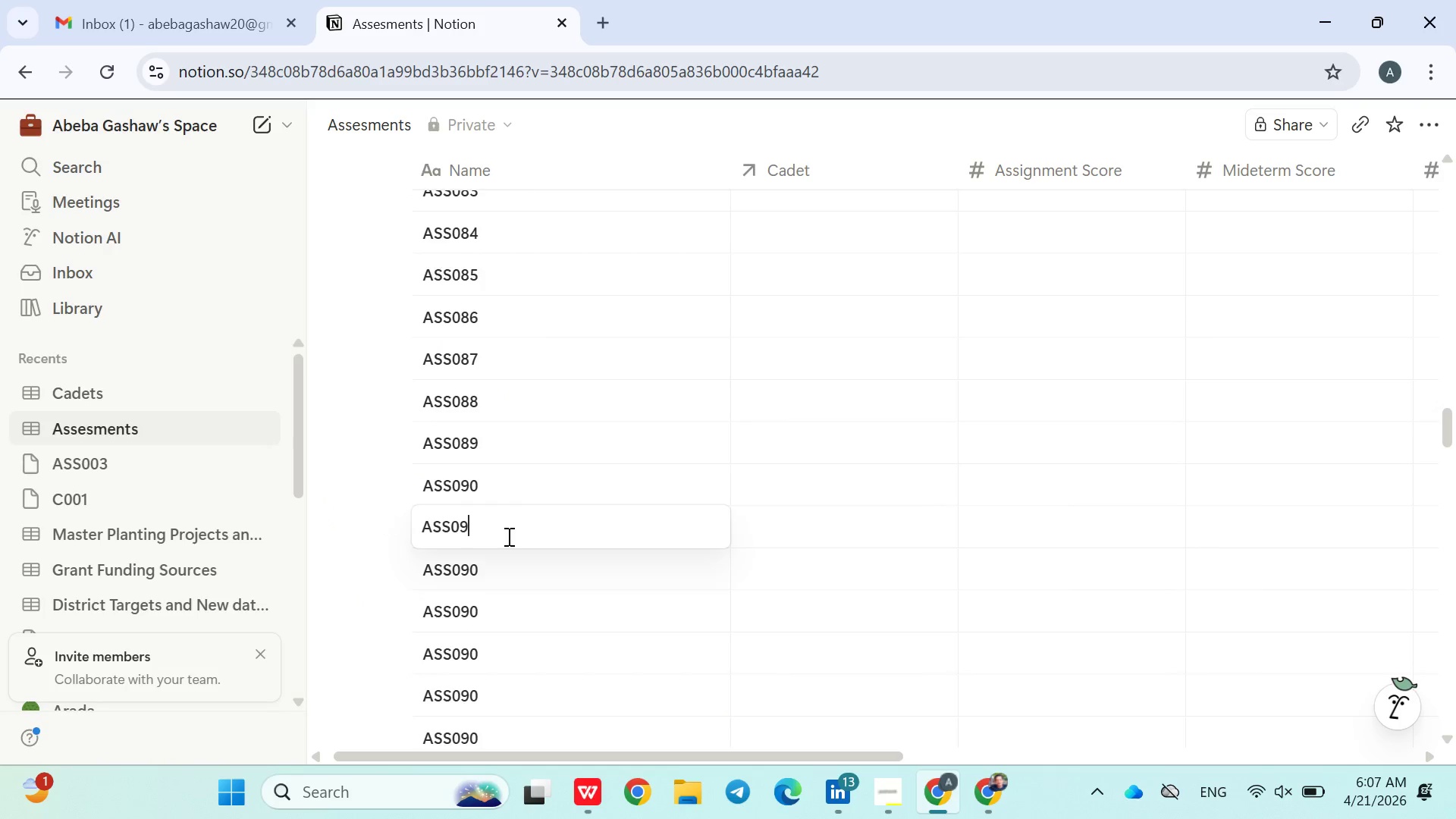 
key(1)
 